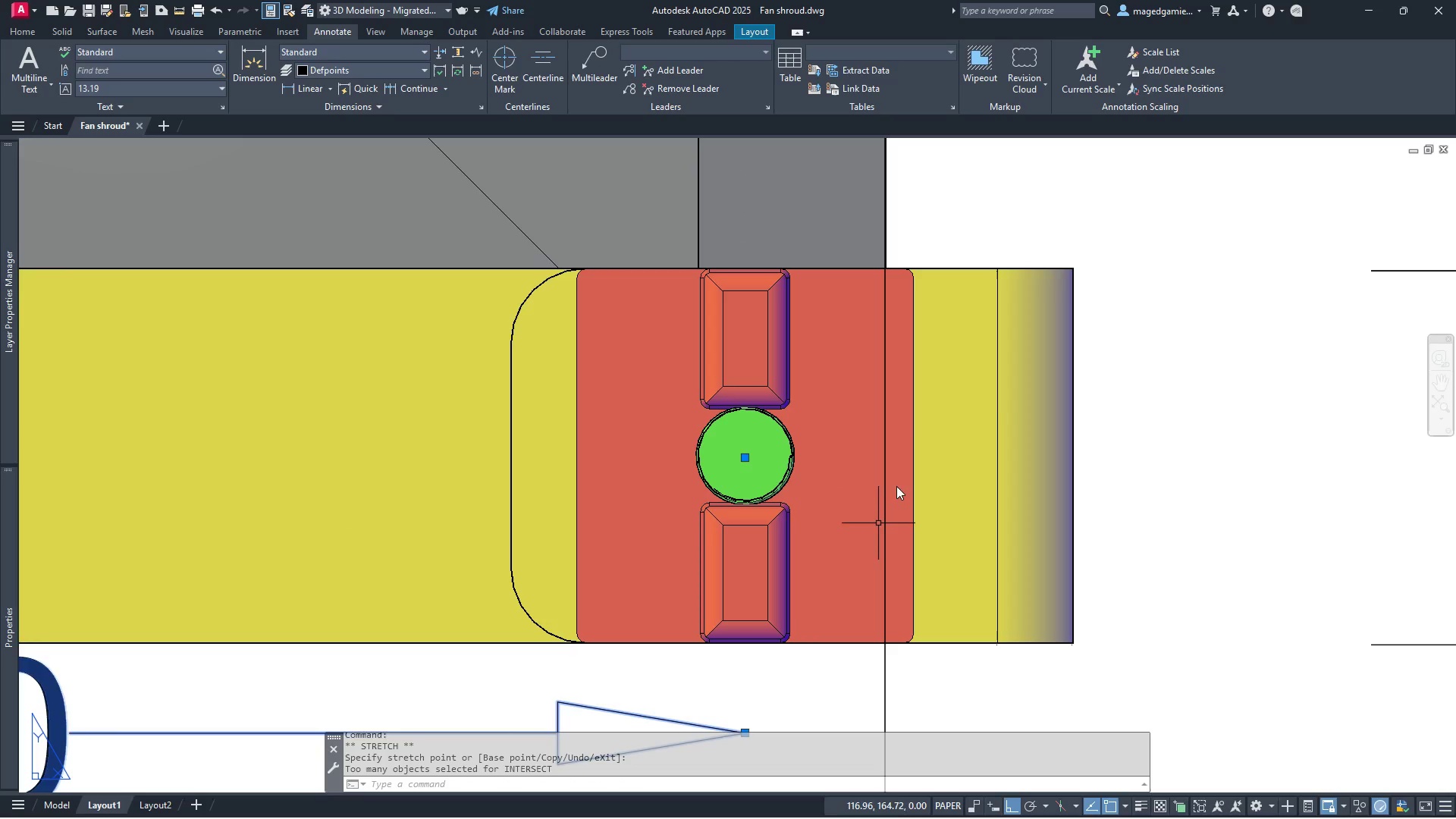 
scroll: coordinate [748, 499], scroll_direction: up, amount: 5.0
 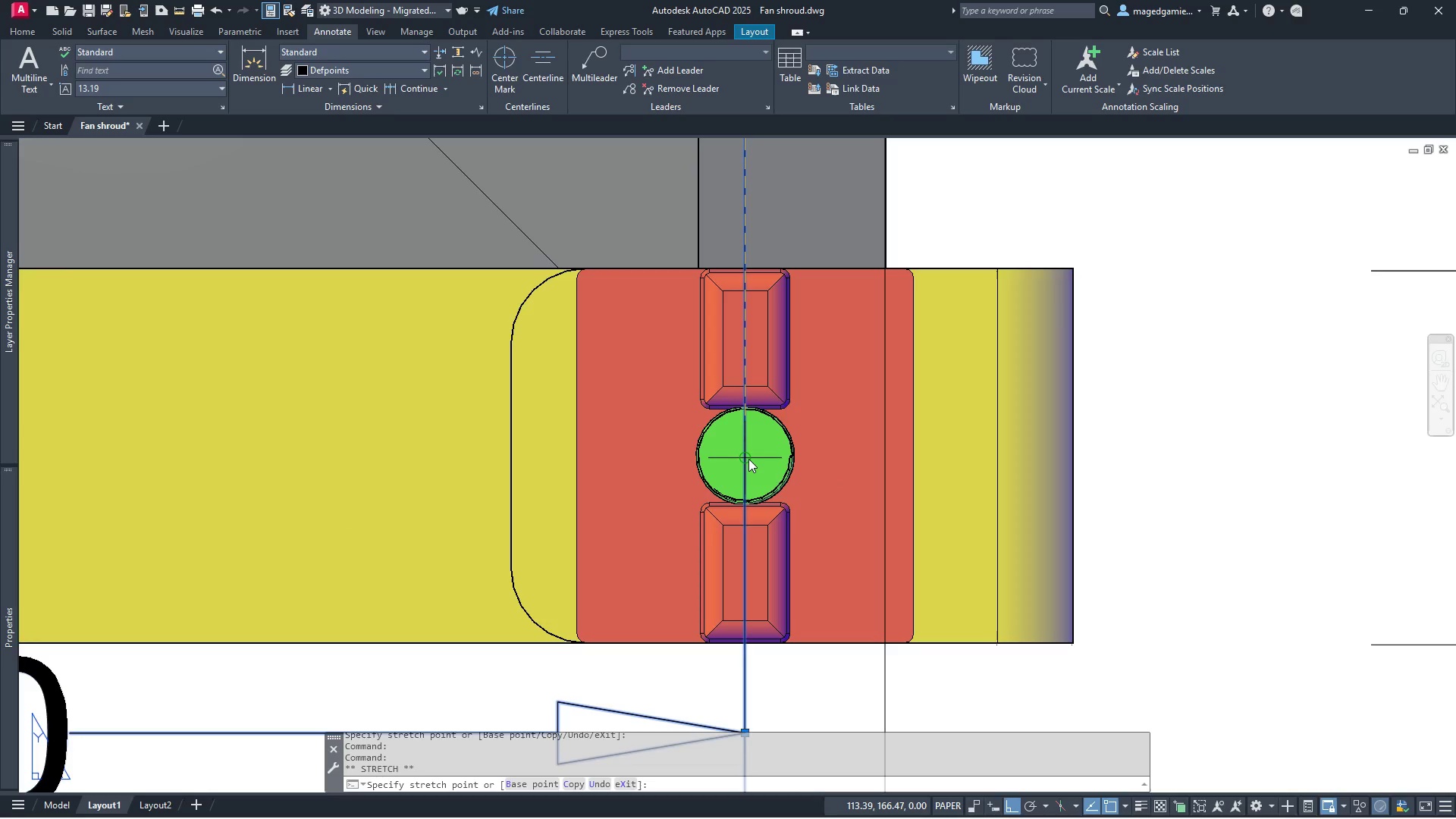 
left_click([748, 459])
 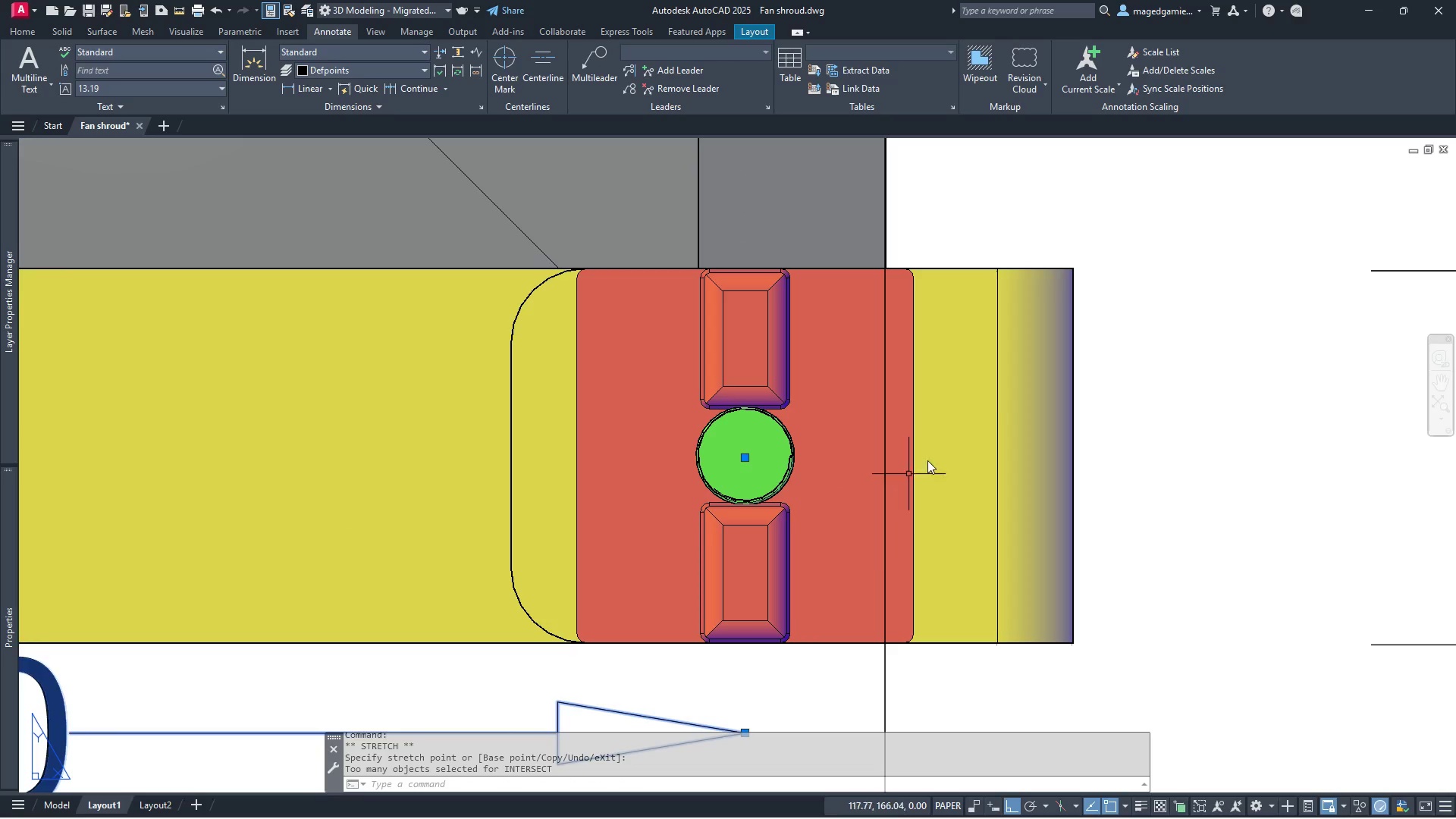 
scroll: coordinate [617, 541], scroll_direction: down, amount: 5.0
 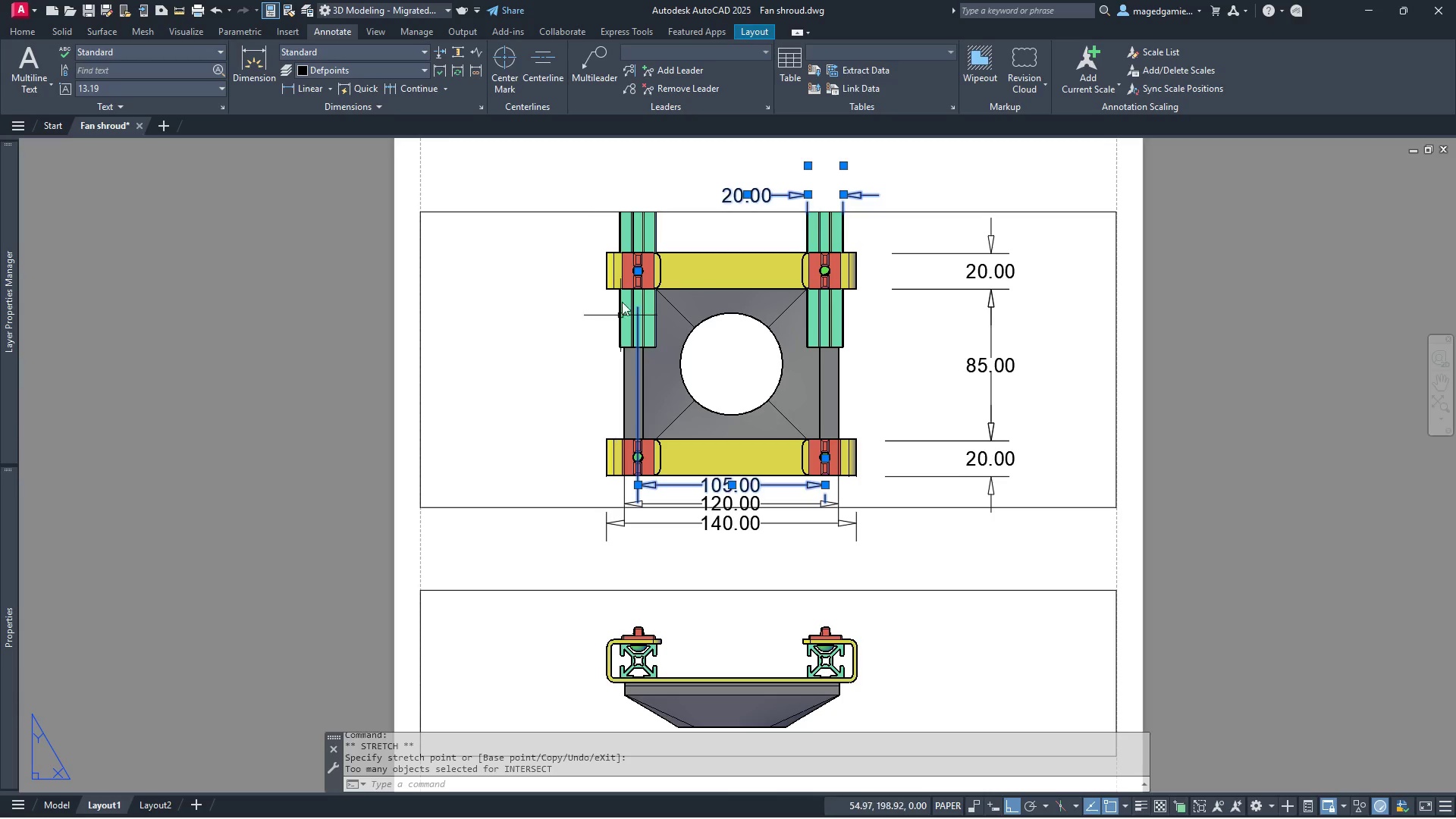 
scroll: coordinate [622, 268], scroll_direction: up, amount: 3.0
 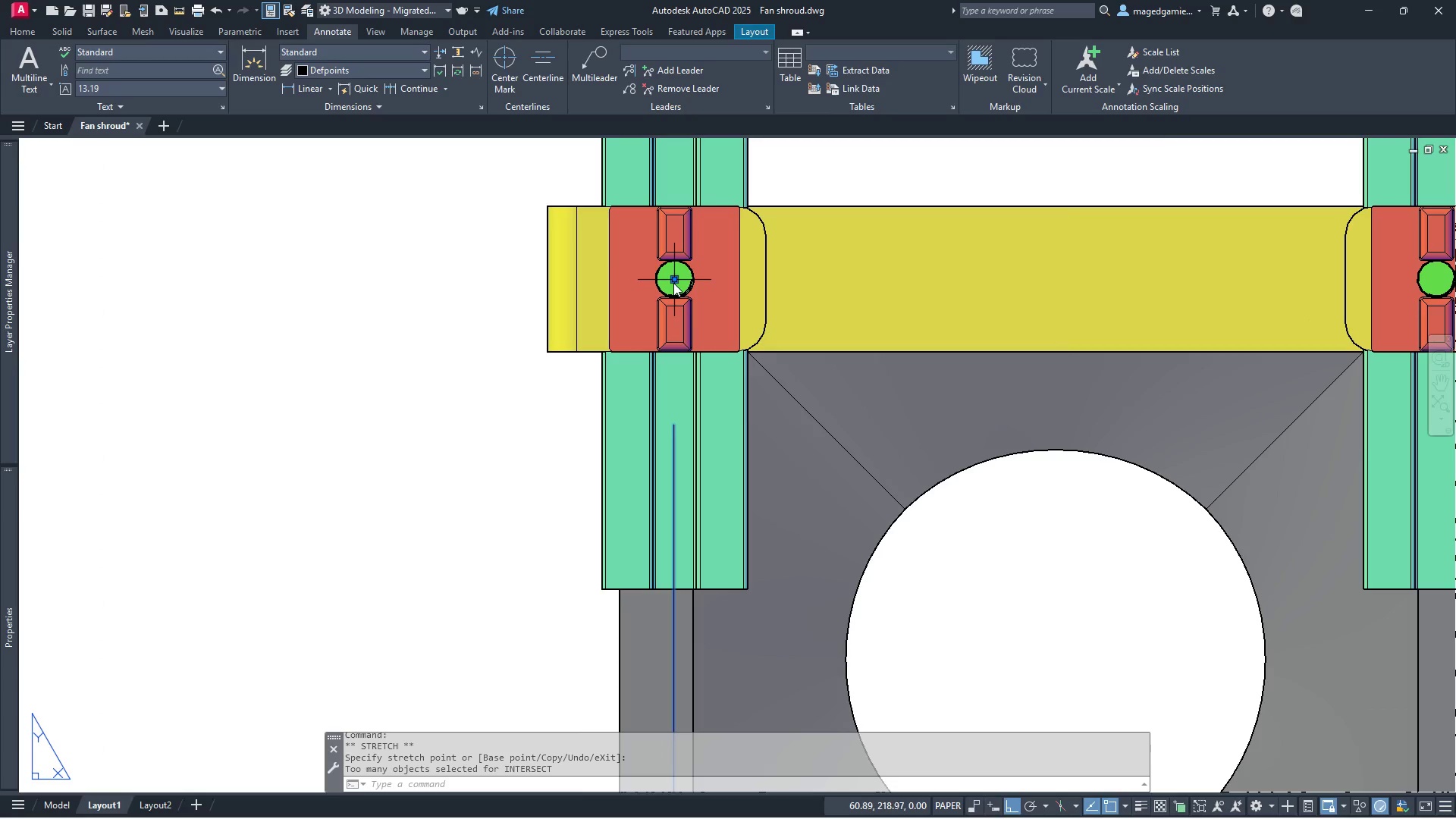 
left_click([673, 283])
 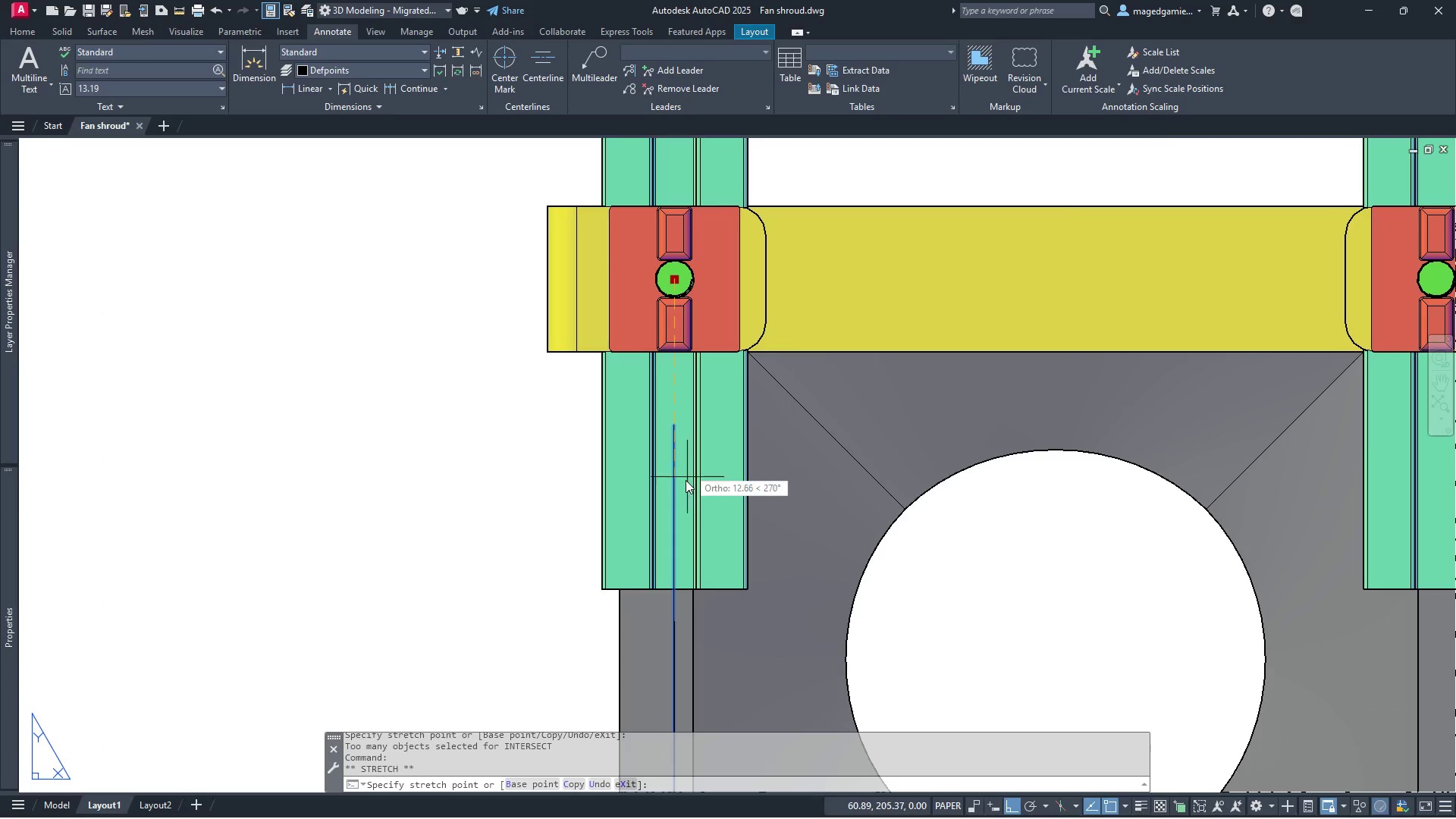 
scroll: coordinate [680, 487], scroll_direction: down, amount: 5.0
 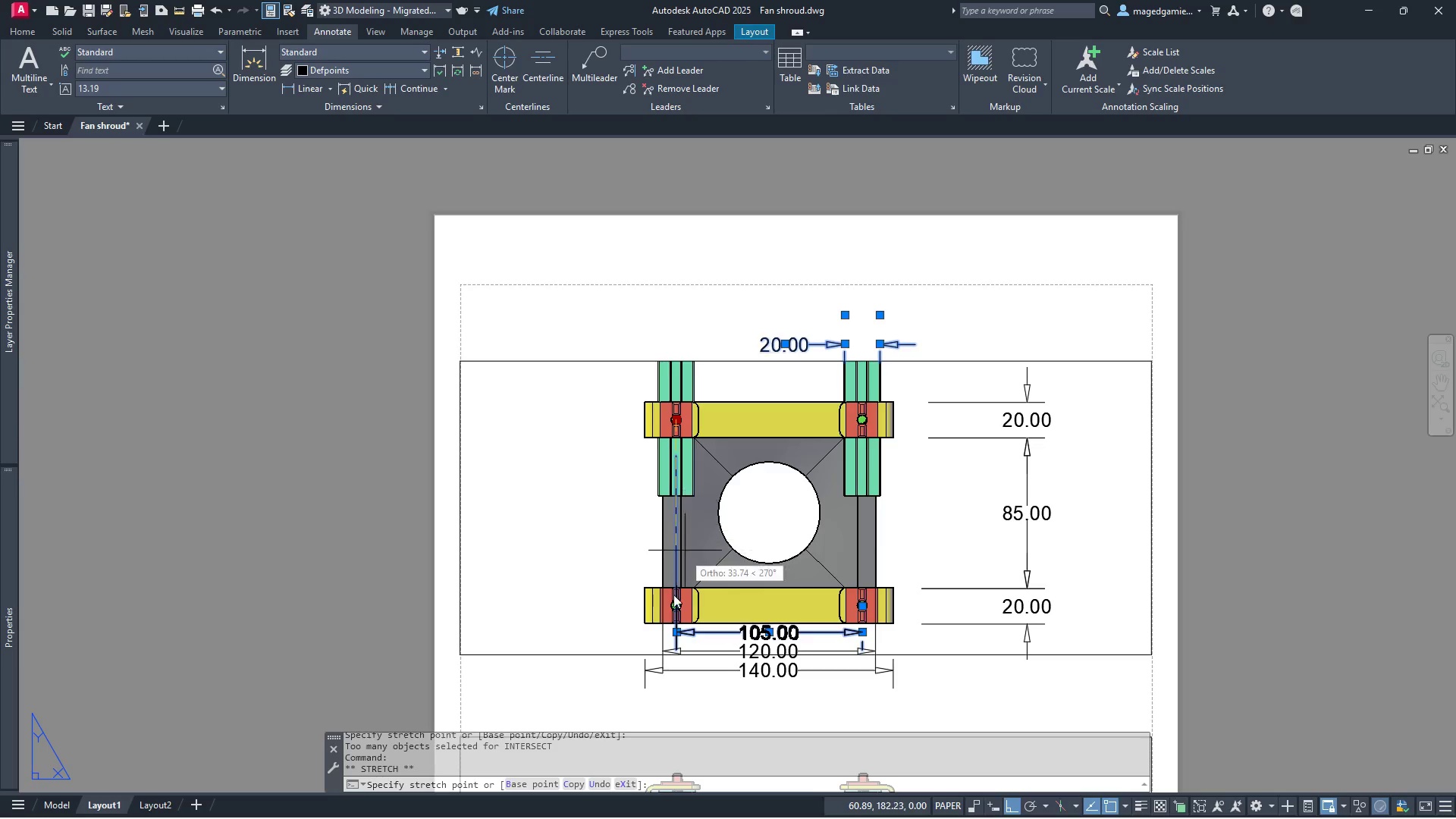 
scroll: coordinate [664, 630], scroll_direction: up, amount: 2.0
 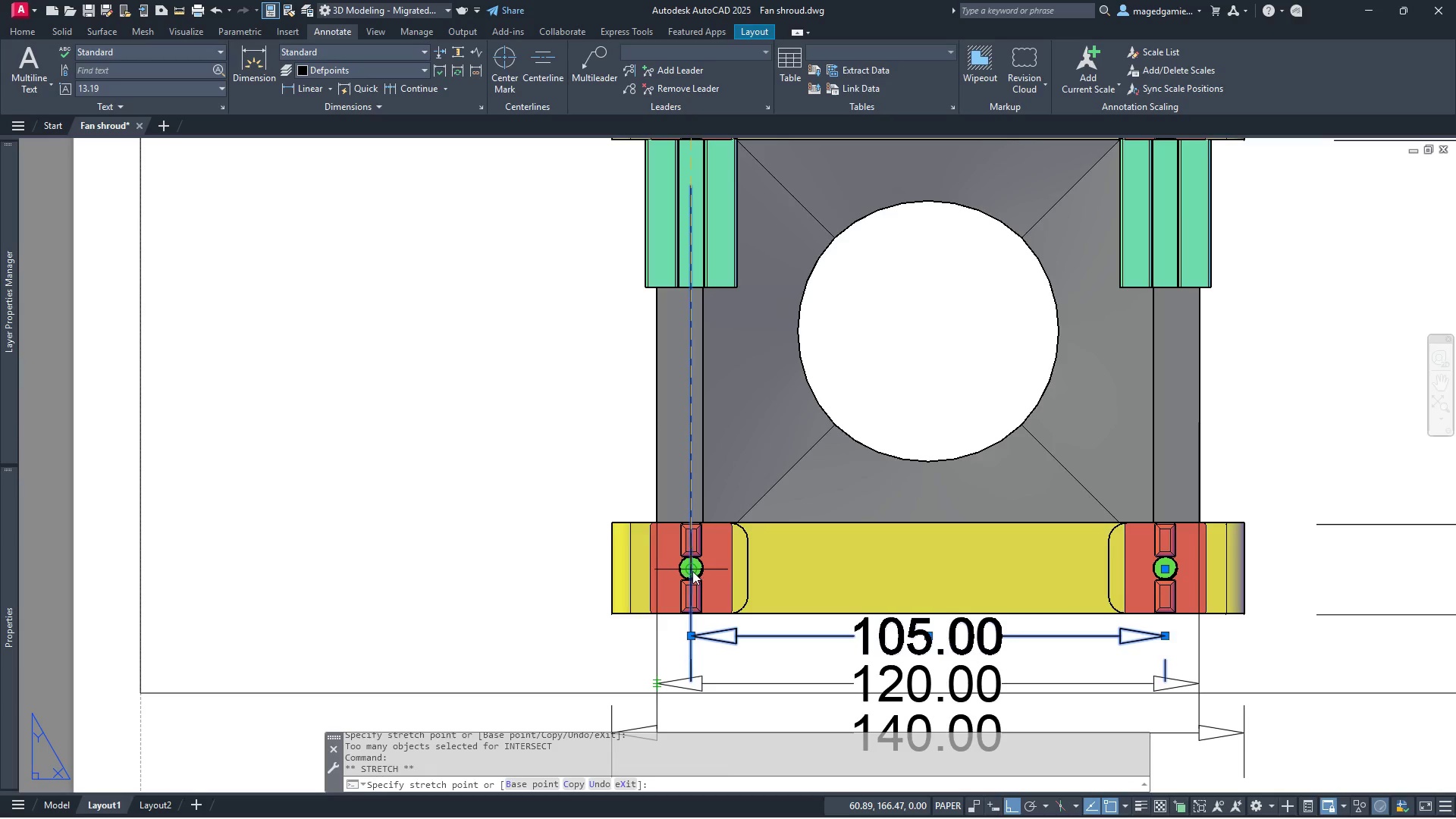 
left_click([692, 571])
 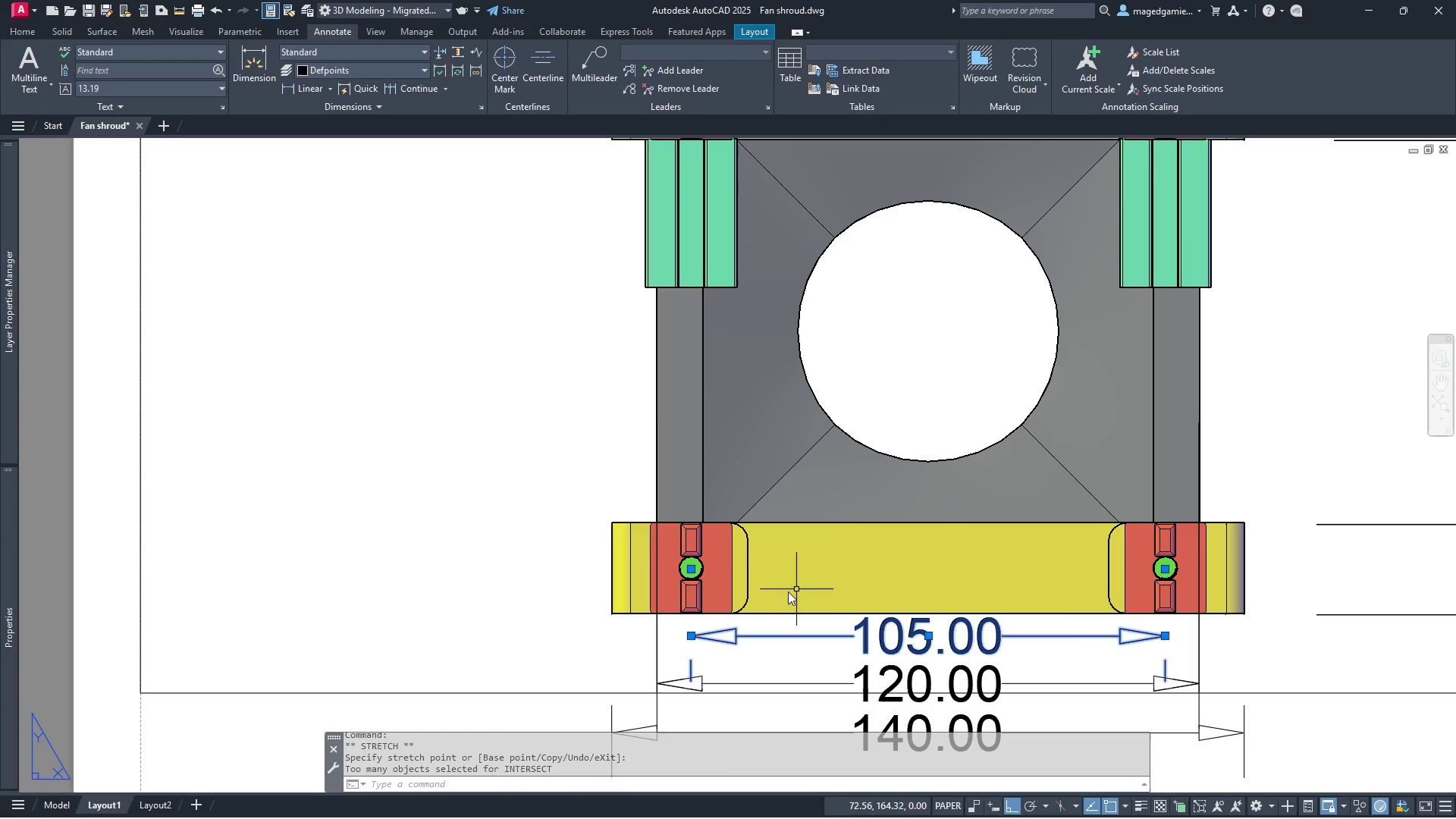 
scroll: coordinate [785, 593], scroll_direction: down, amount: 1.0
 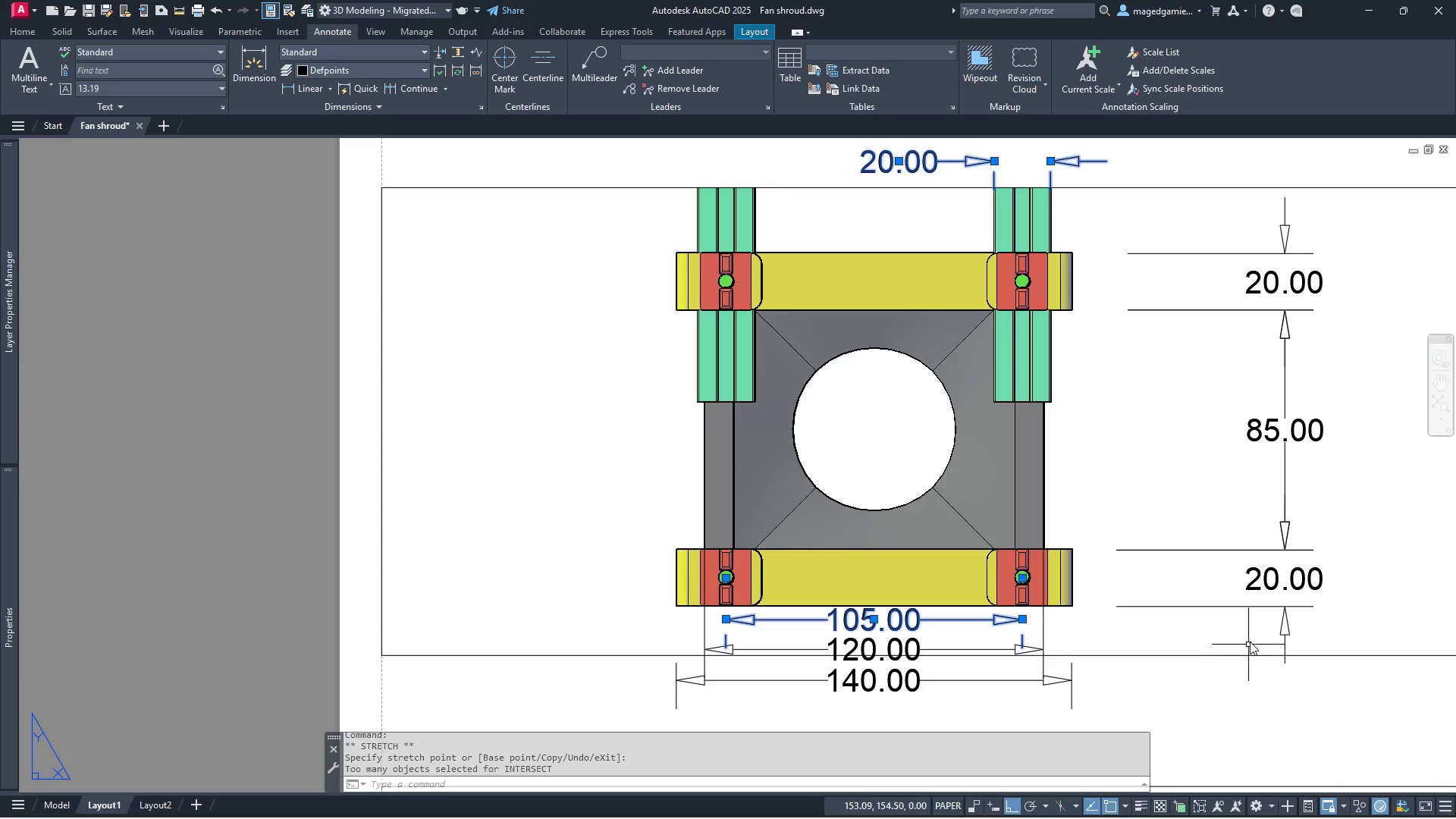 
key(Escape)
 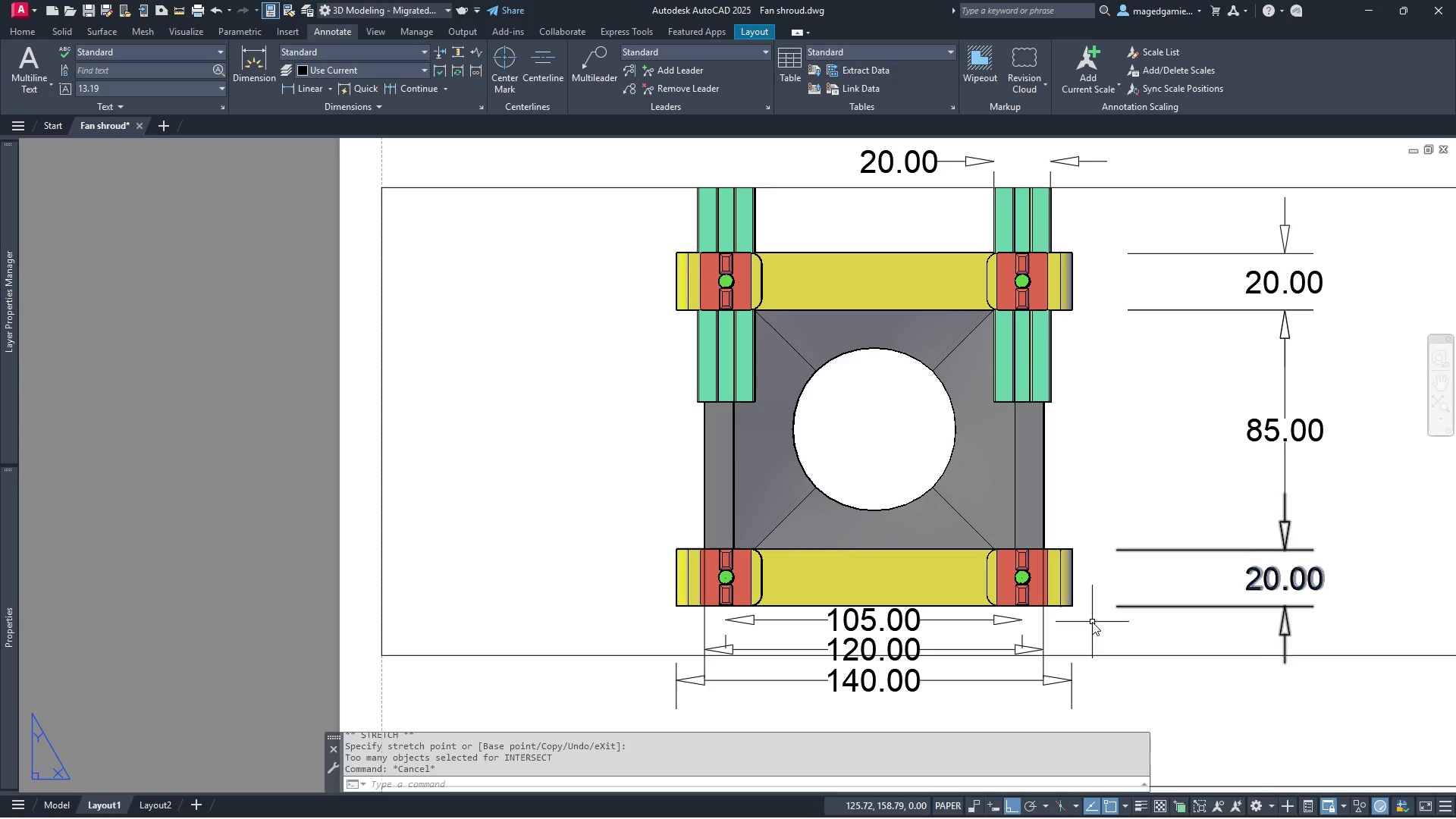 
scroll: coordinate [1092, 622], scroll_direction: down, amount: 1.0
 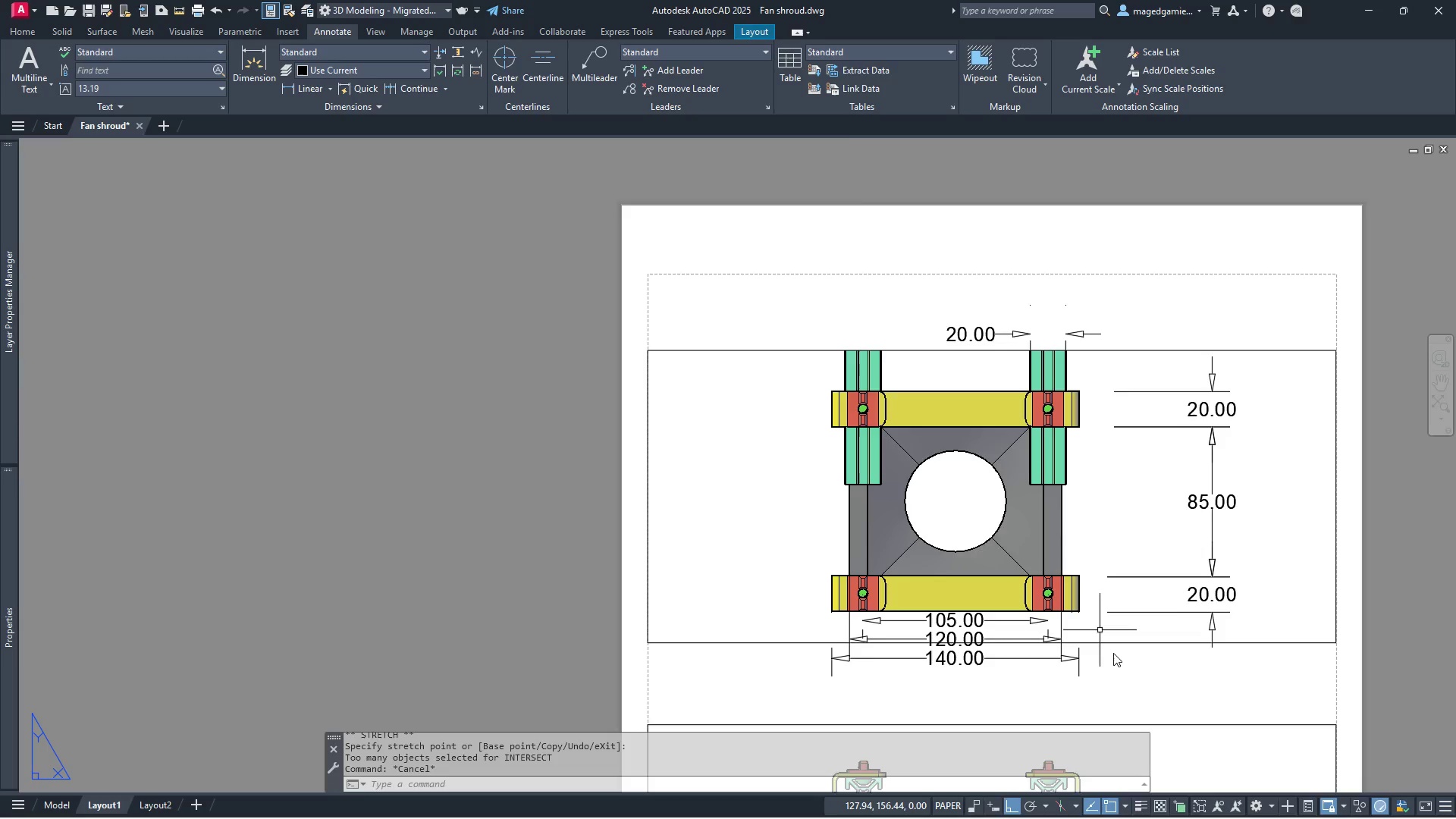 
scroll: coordinate [1117, 660], scroll_direction: up, amount: 1.0
 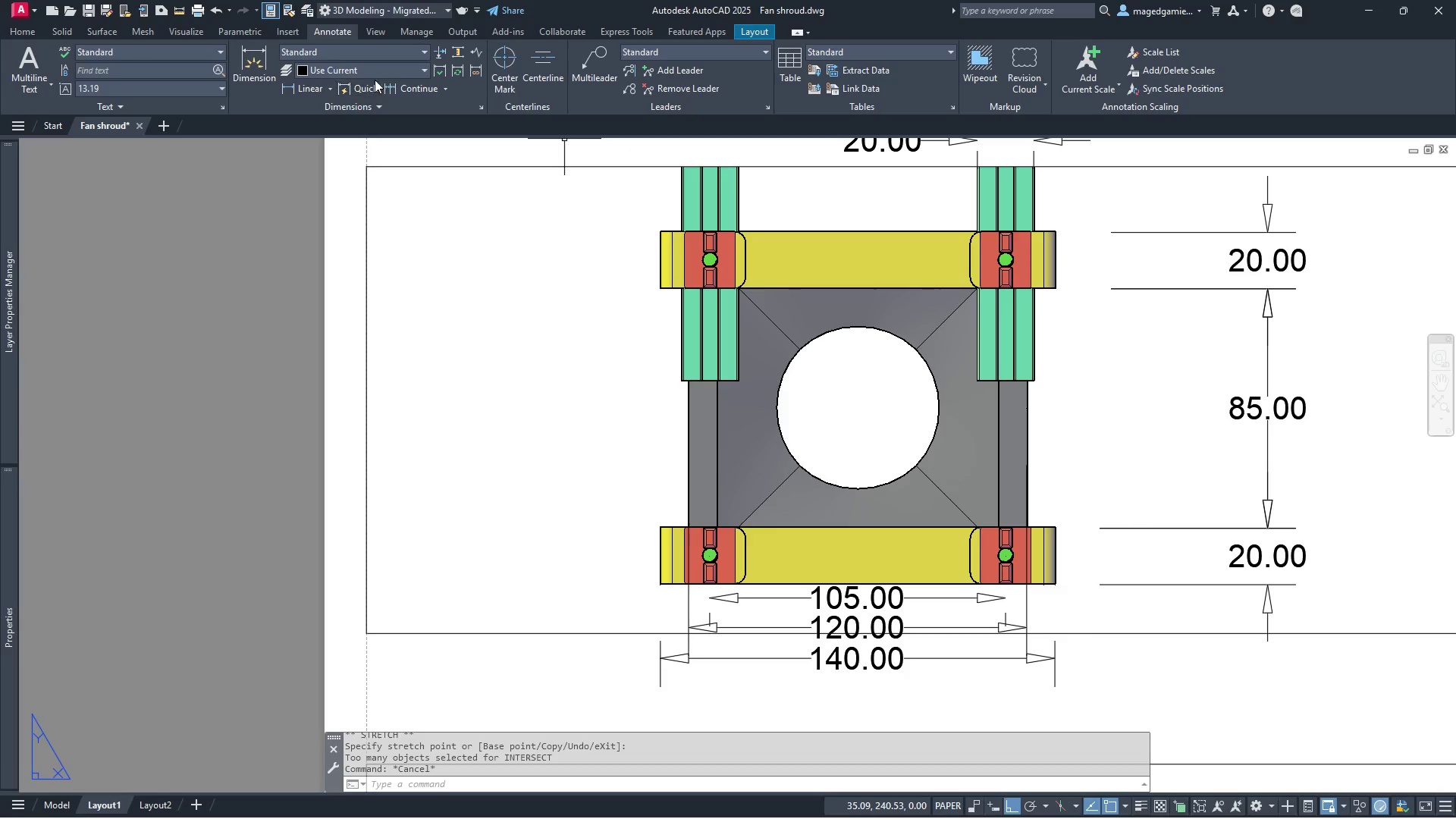 
wait(6.01)
 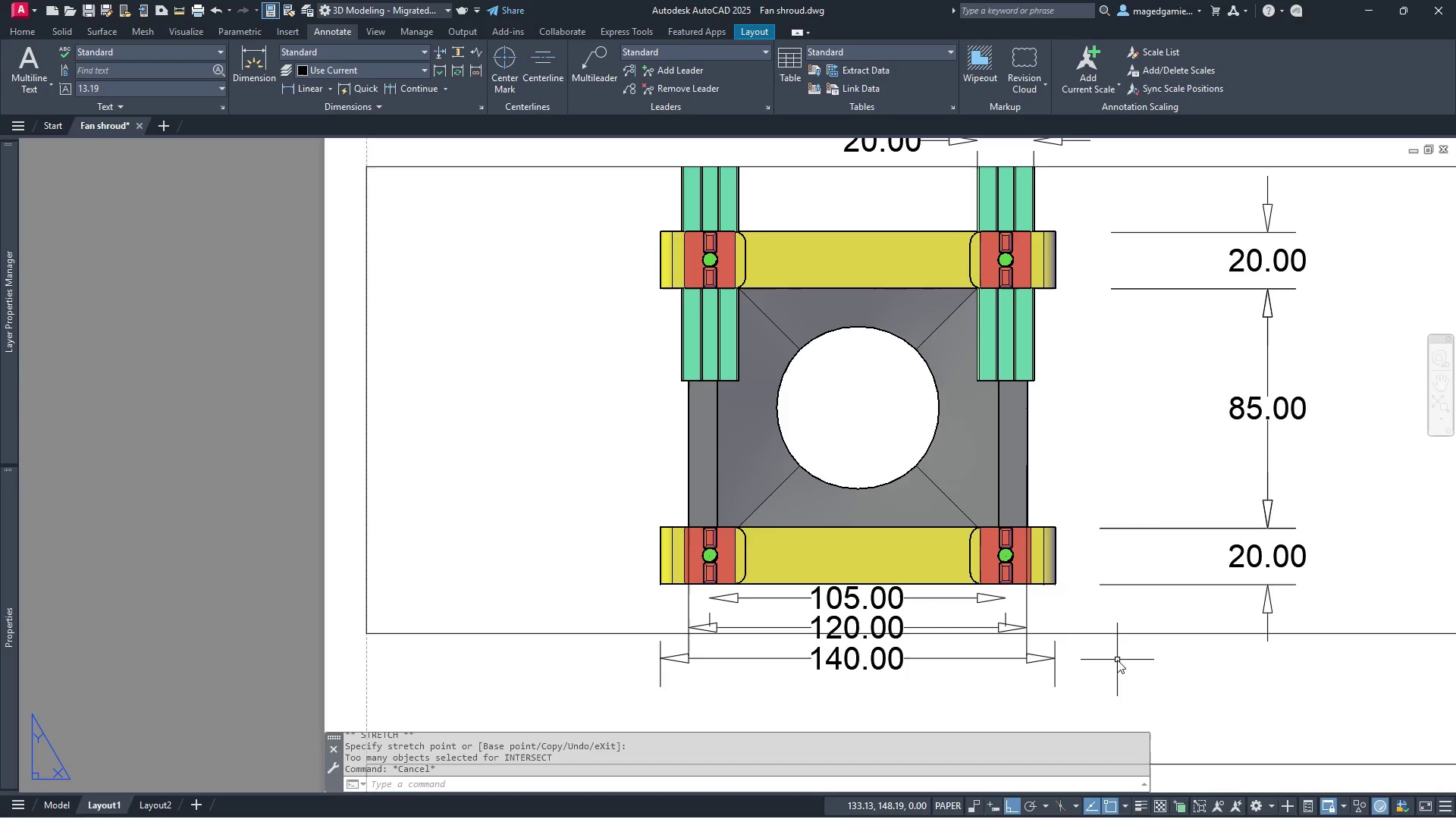 
left_click([387, 52])
 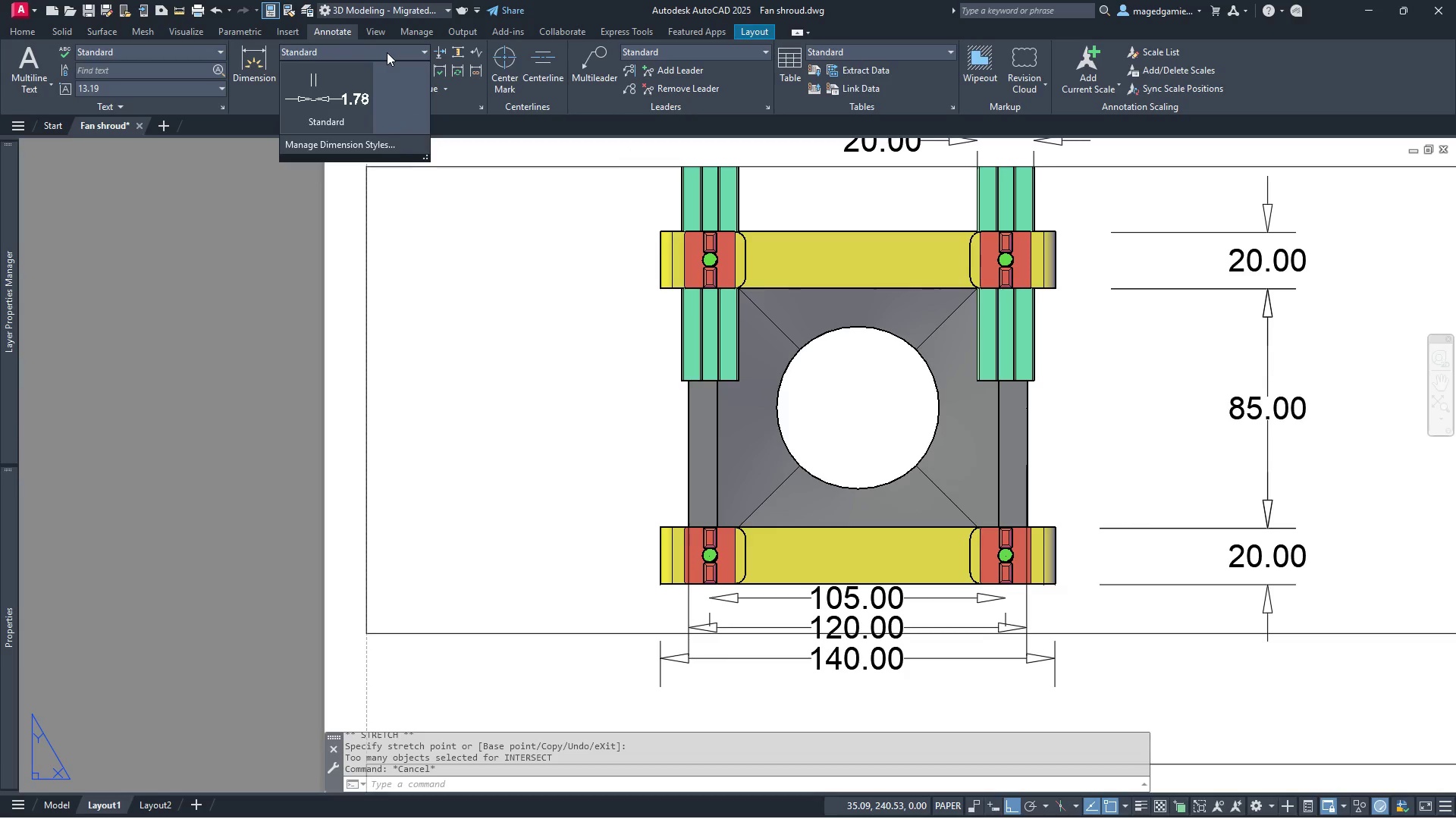 
left_click([387, 52])
 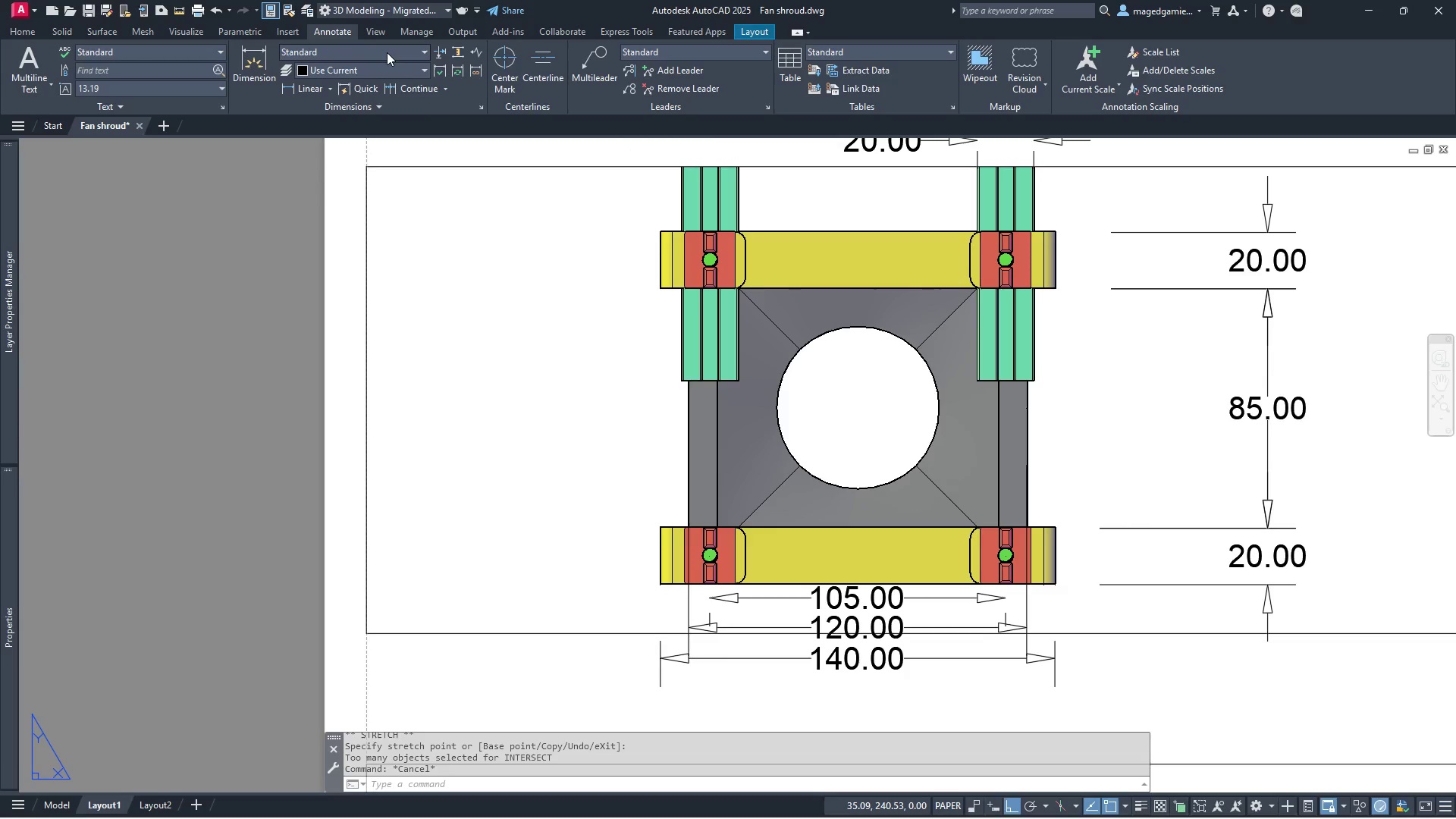 
left_click([387, 52])
 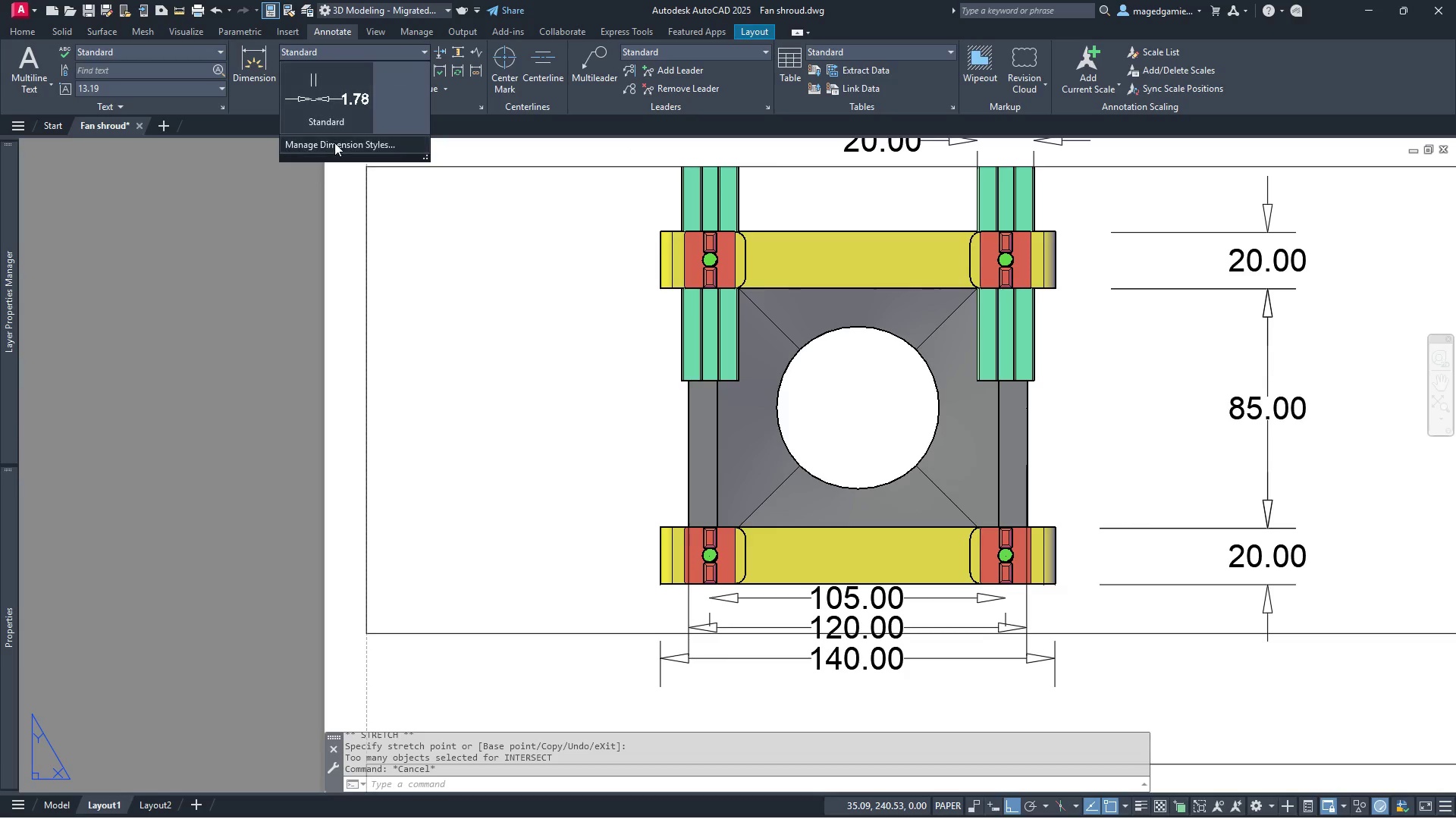 
left_click([334, 144])
 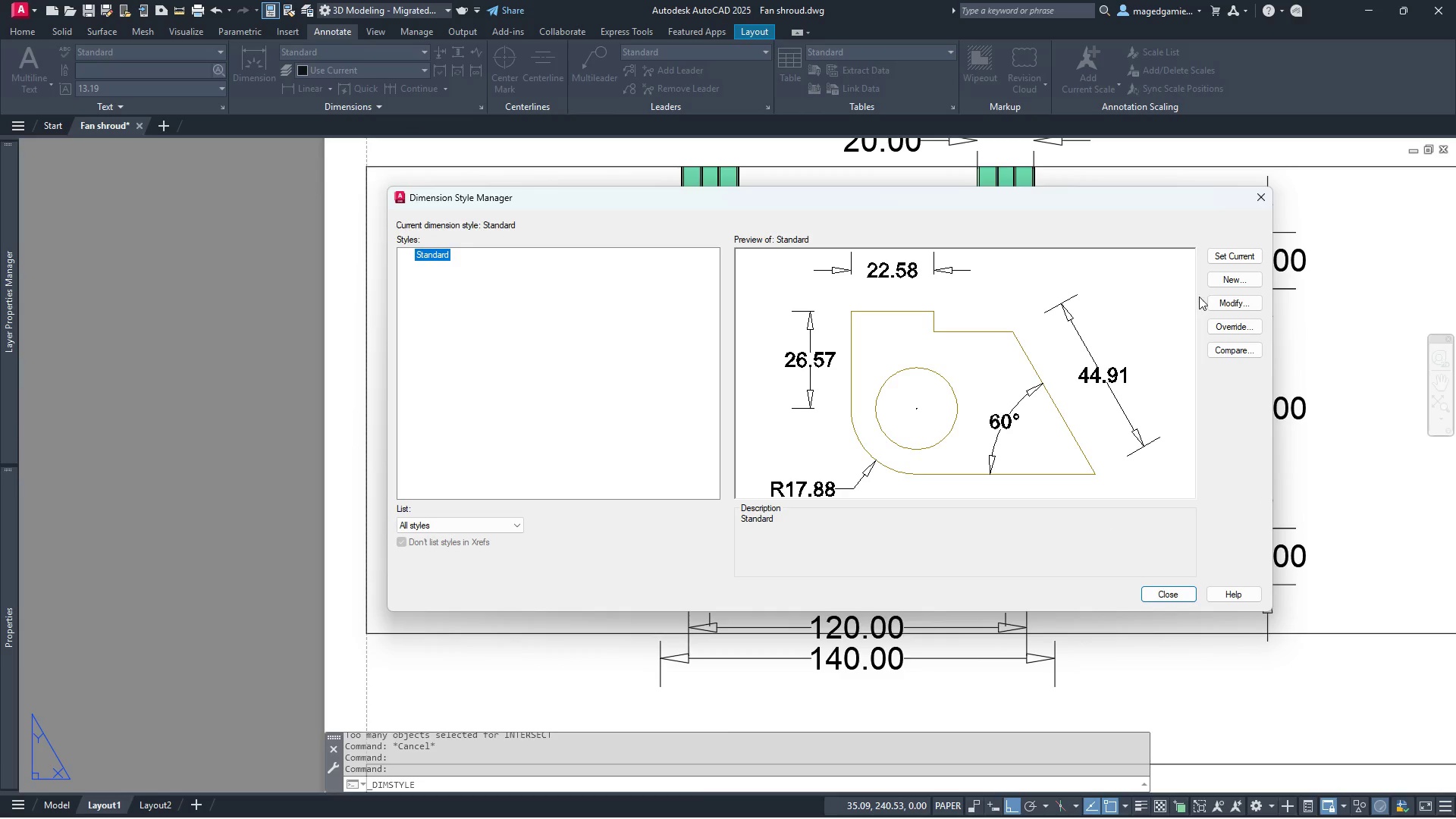 
left_click([1235, 305])
 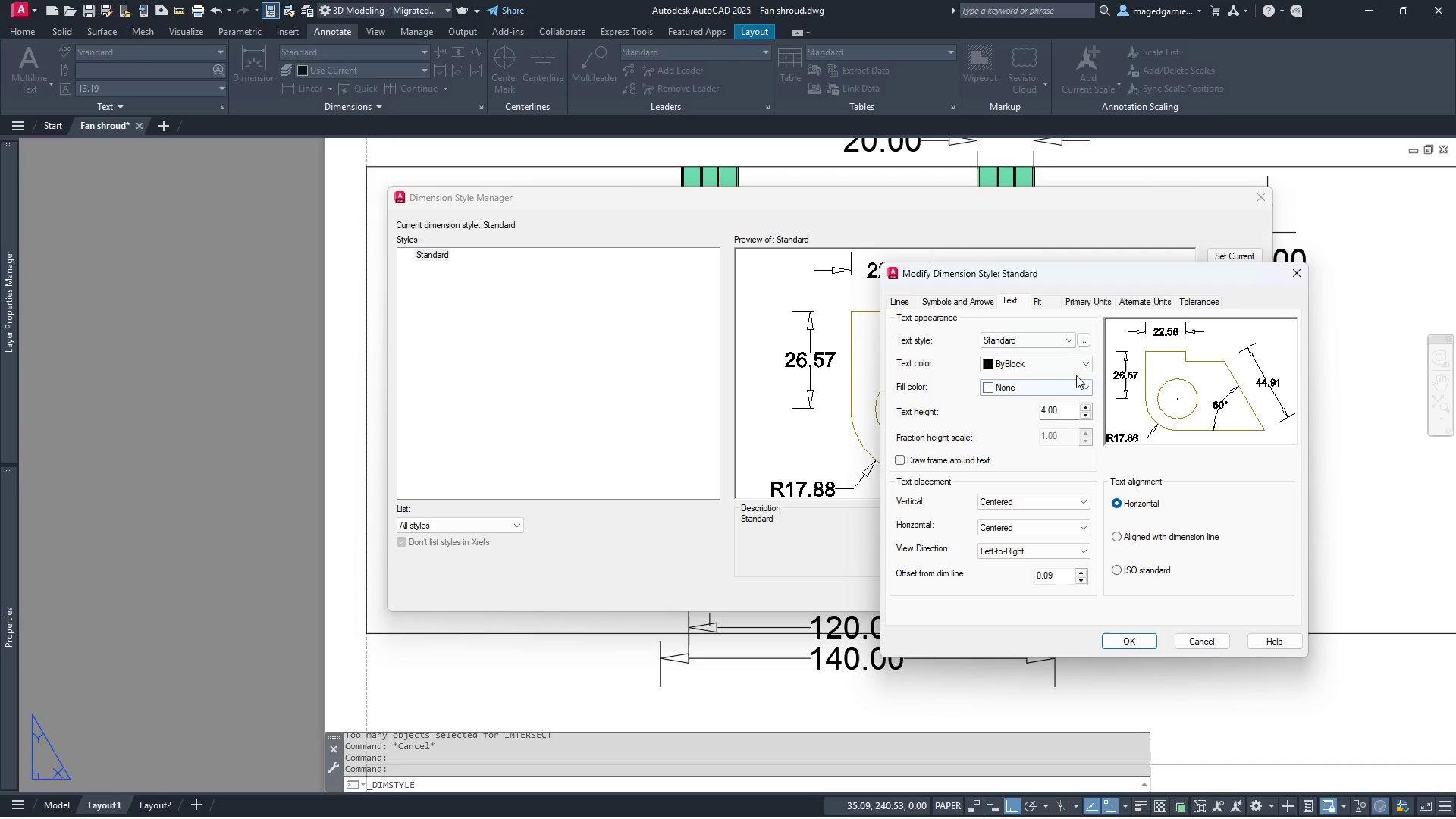 
left_click([1015, 302])
 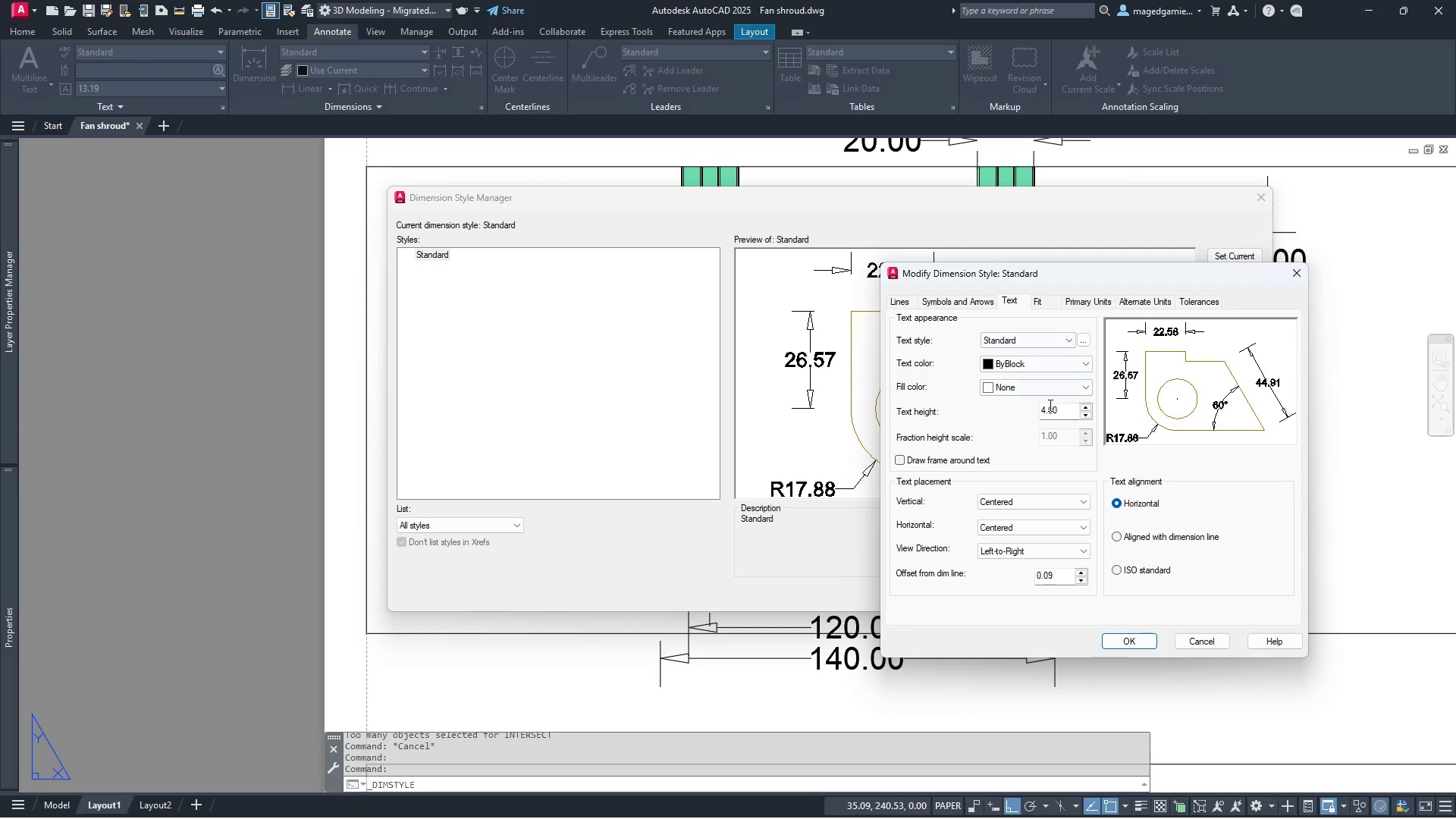 
left_click([1050, 407])
 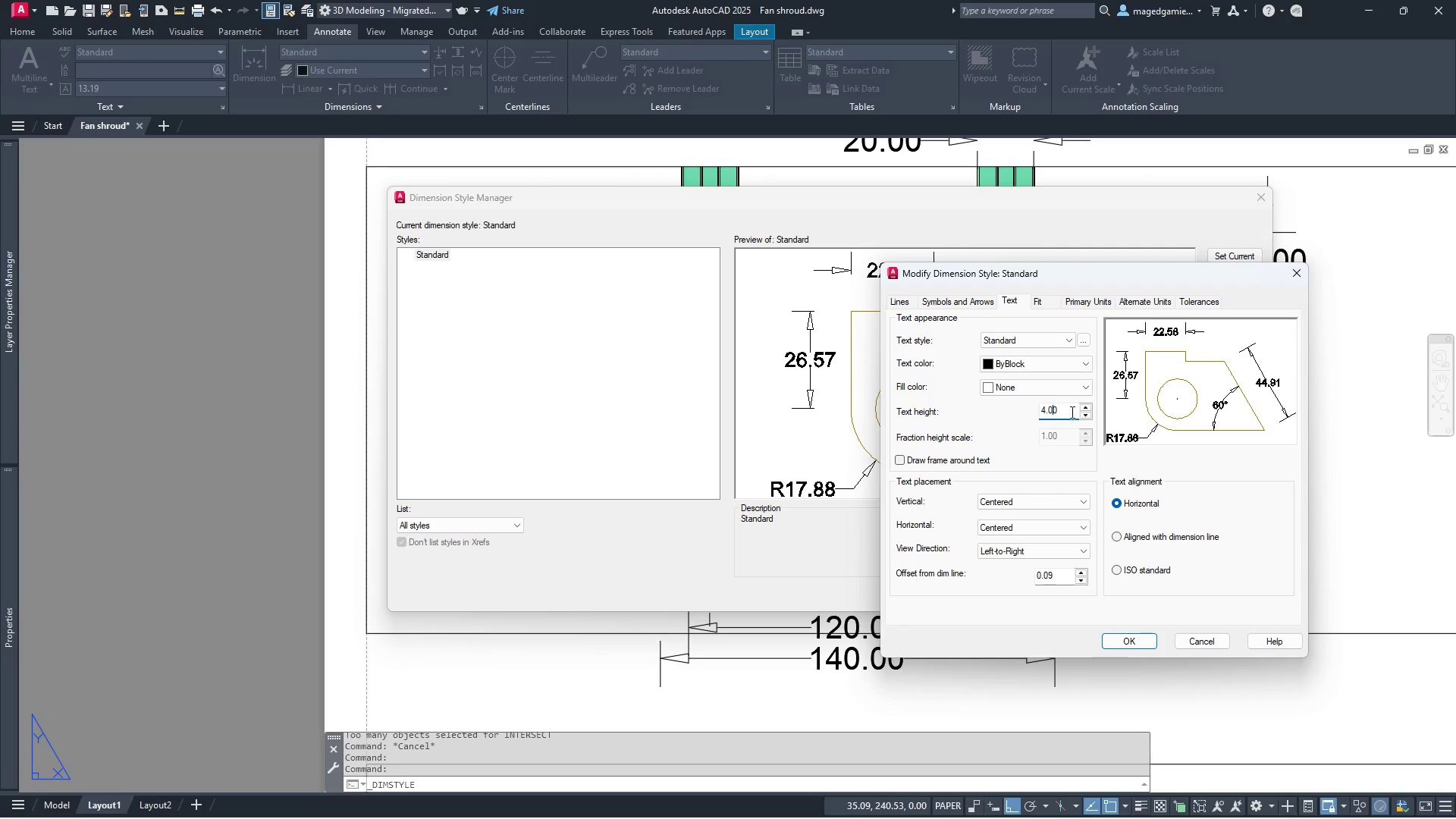 
left_click_drag(start_coordinate=[1072, 412], to_coordinate=[1018, 414])
 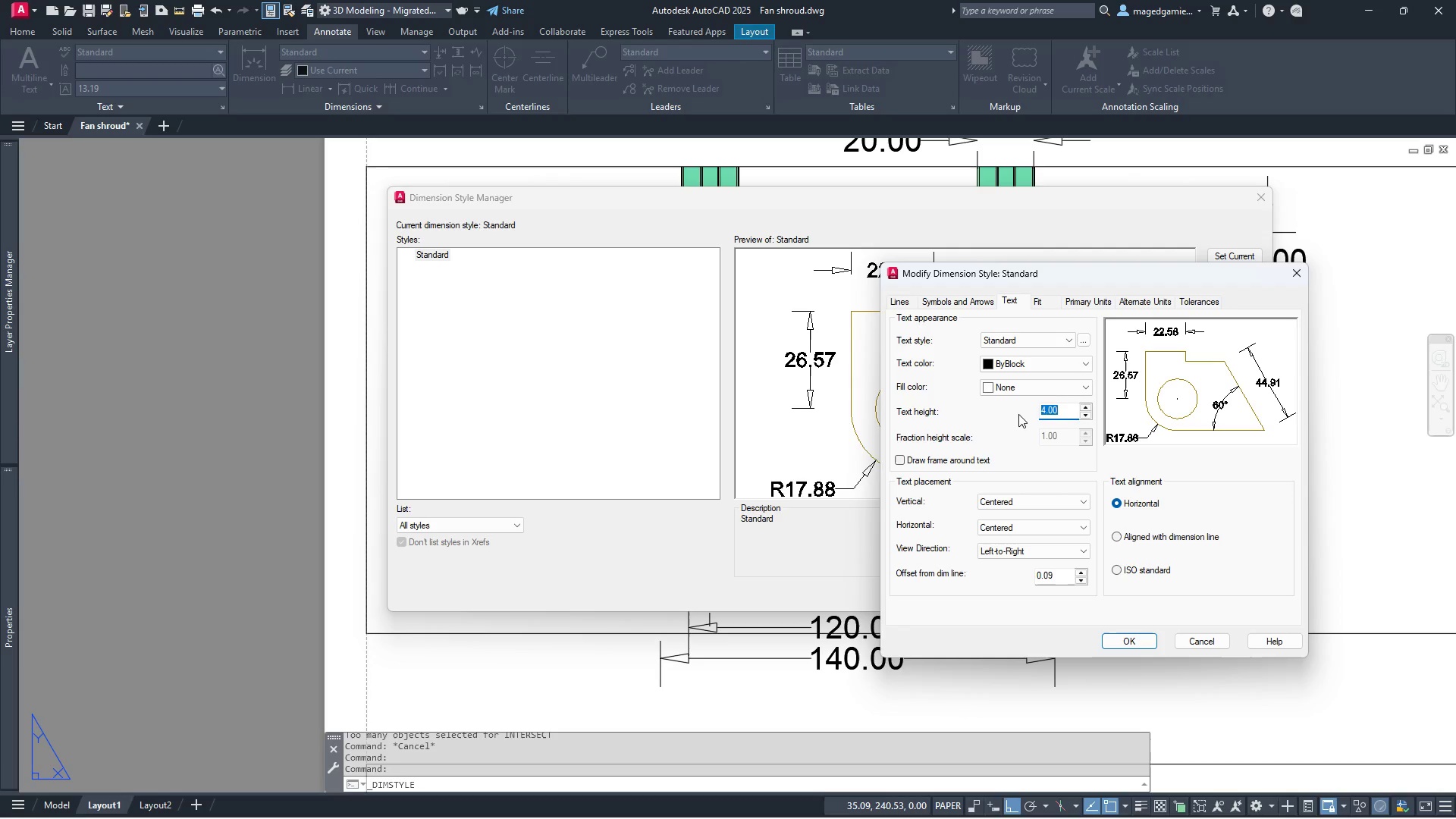 
key(2)
 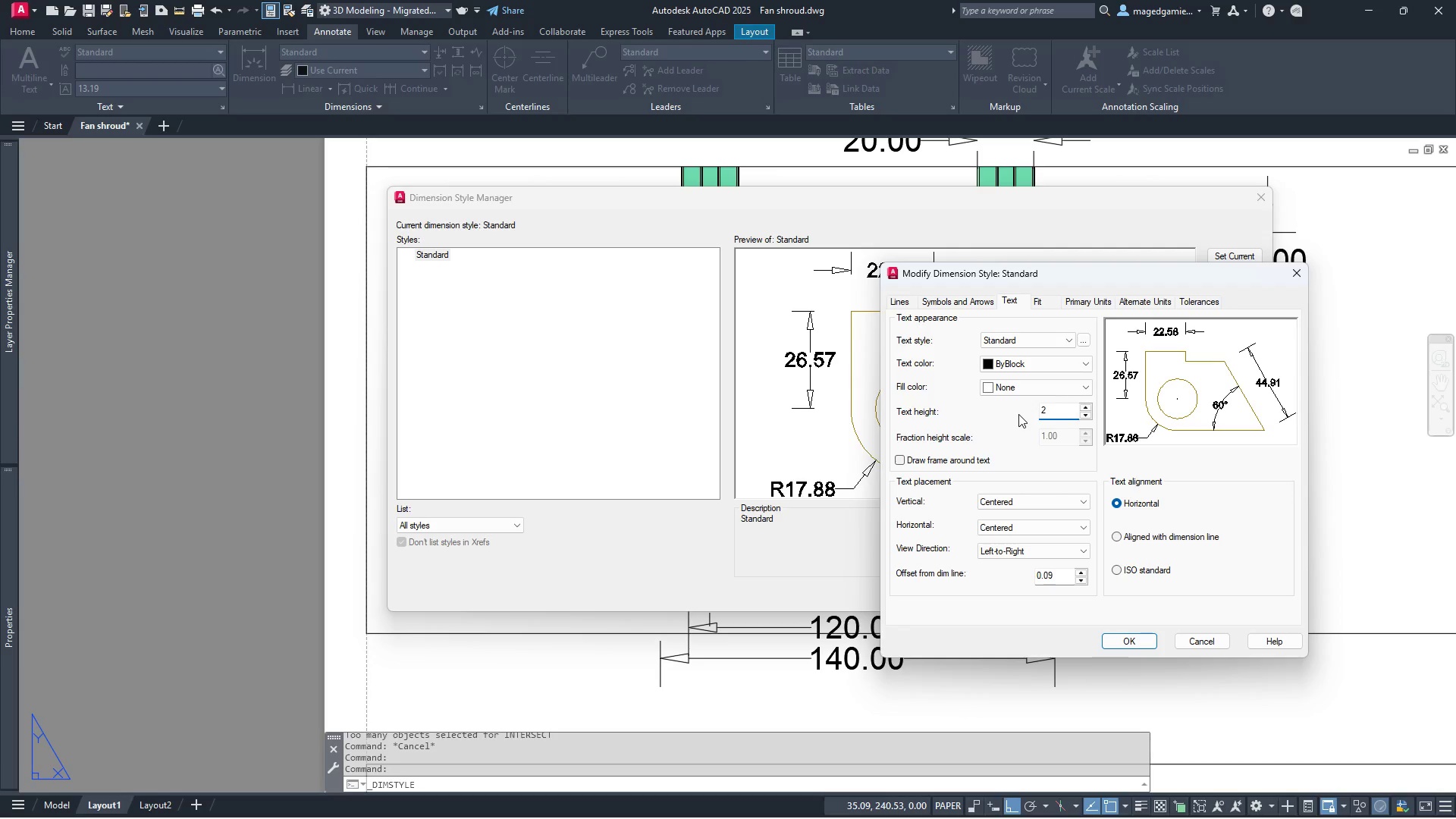 
key(Enter)
 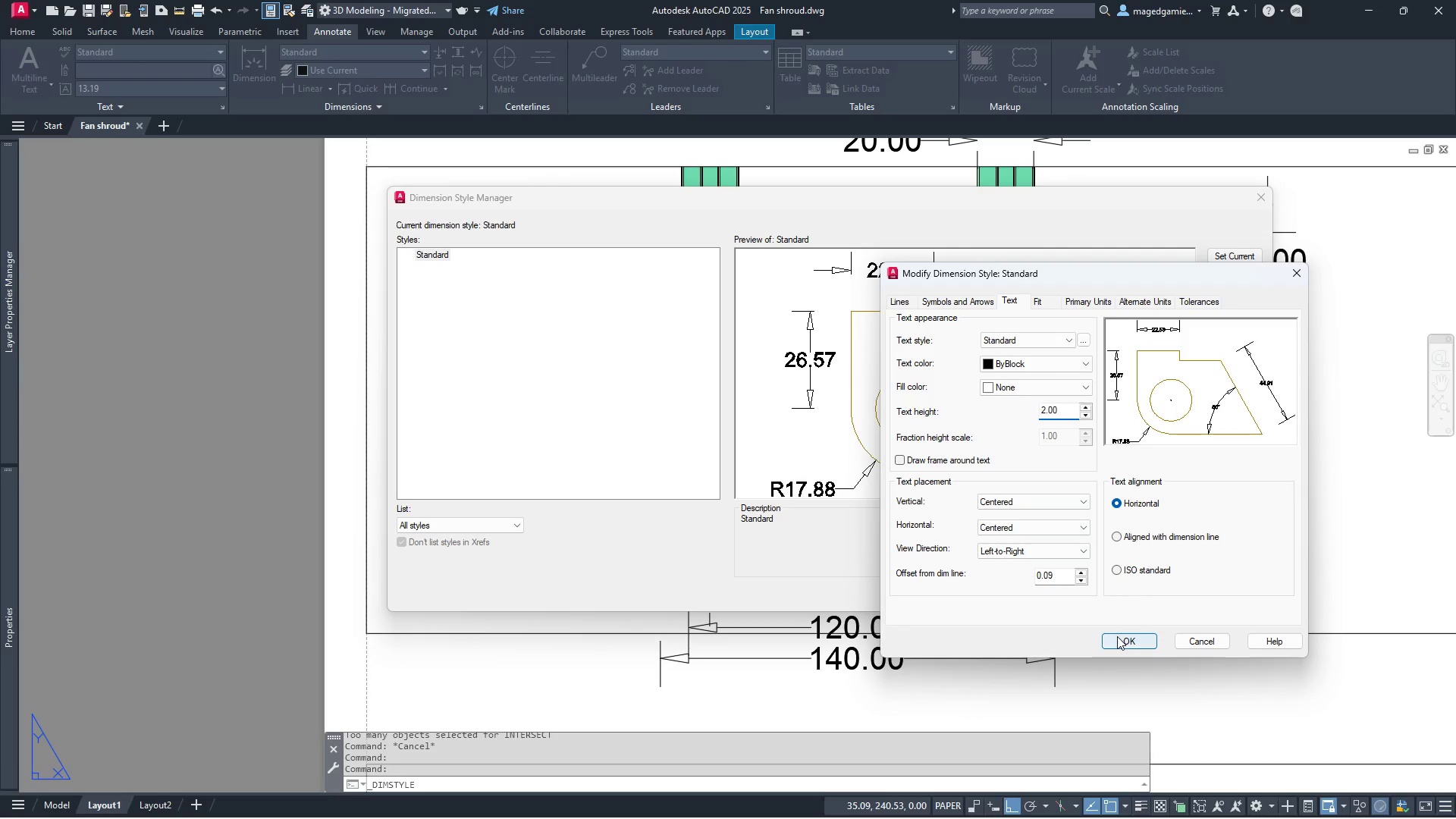 
left_click_drag(start_coordinate=[1120, 636], to_coordinate=[1056, 619])
 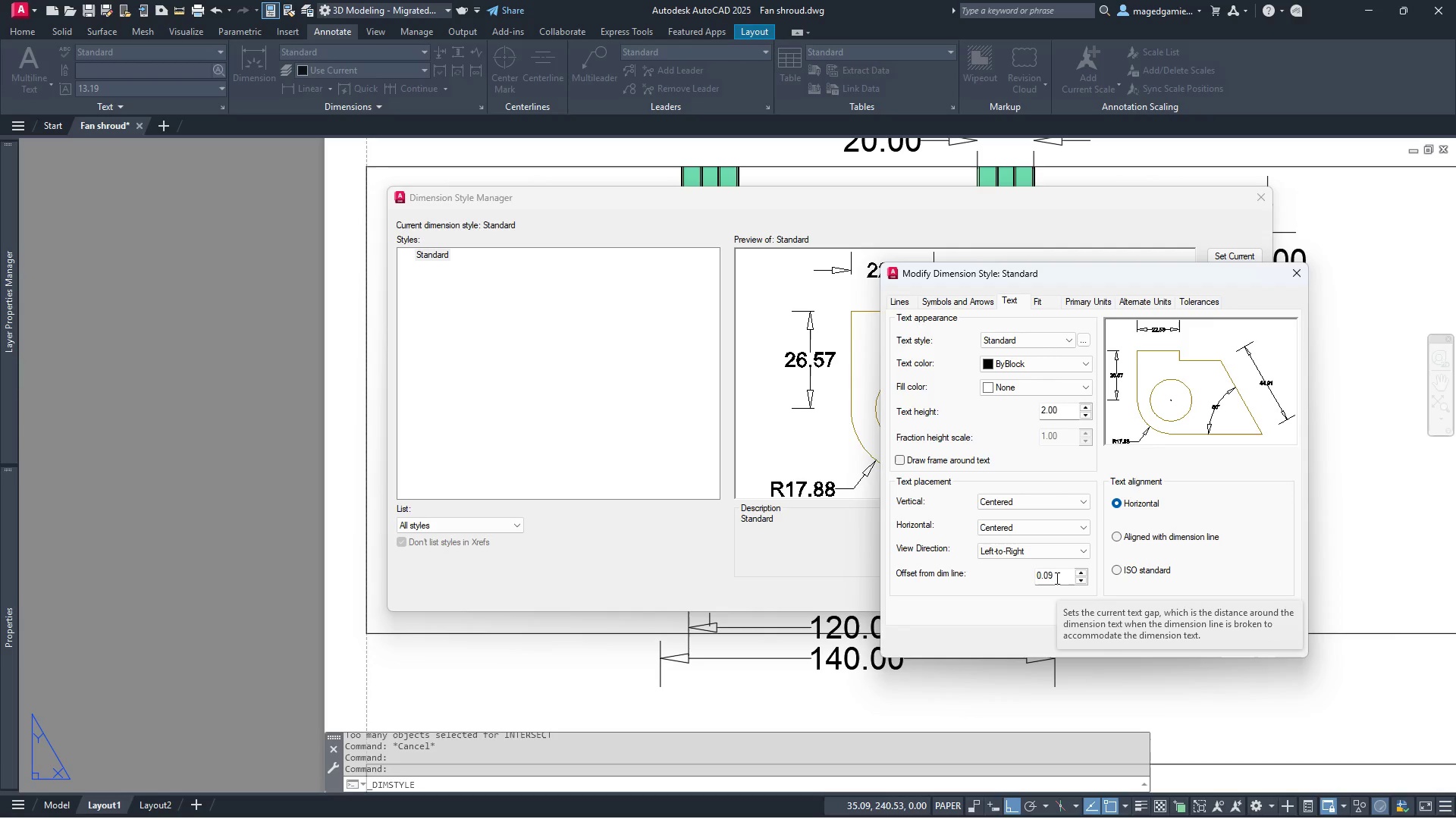 
left_click_drag(start_coordinate=[1056, 578], to_coordinate=[1034, 576])
 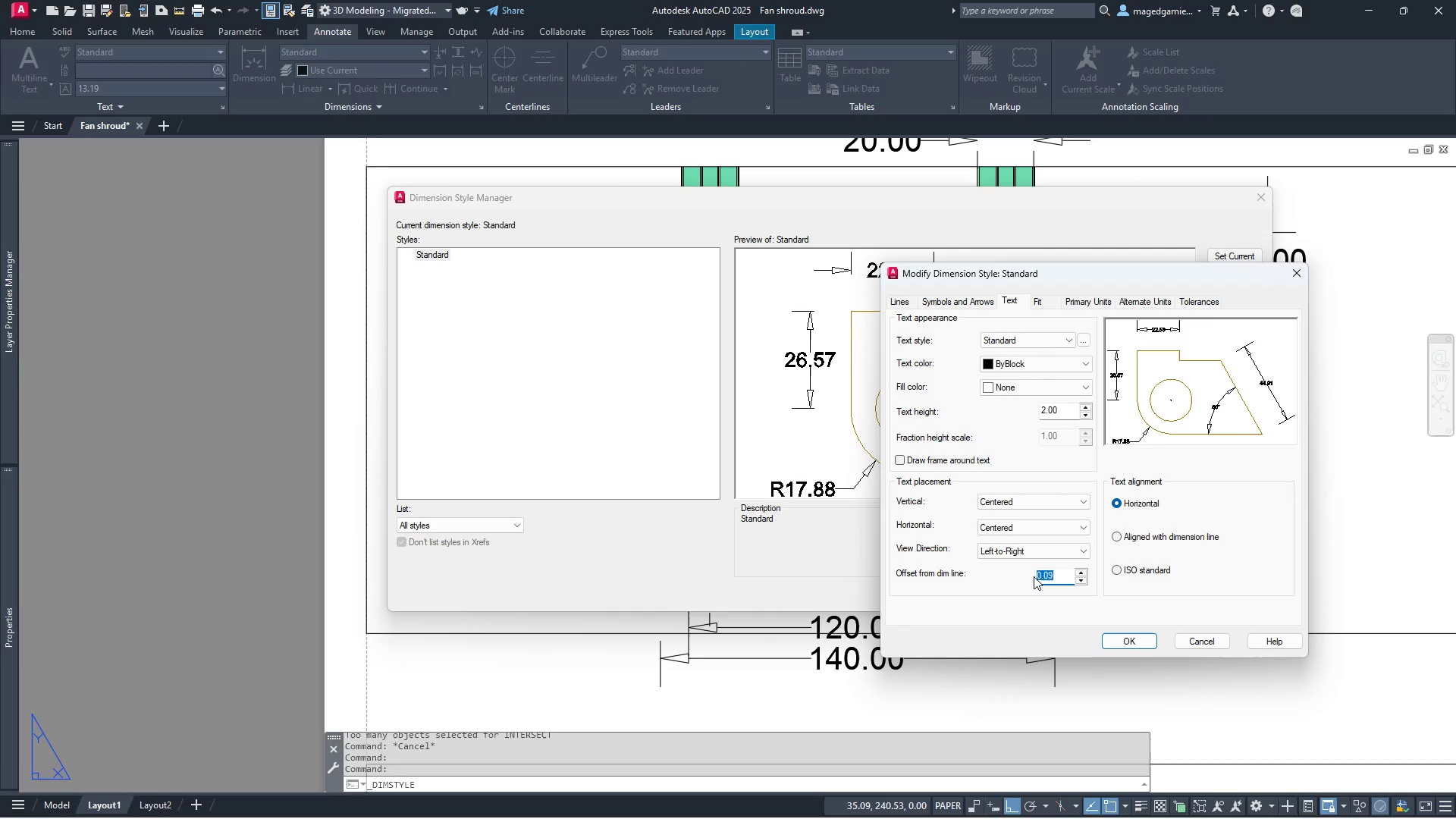 
key(1)
 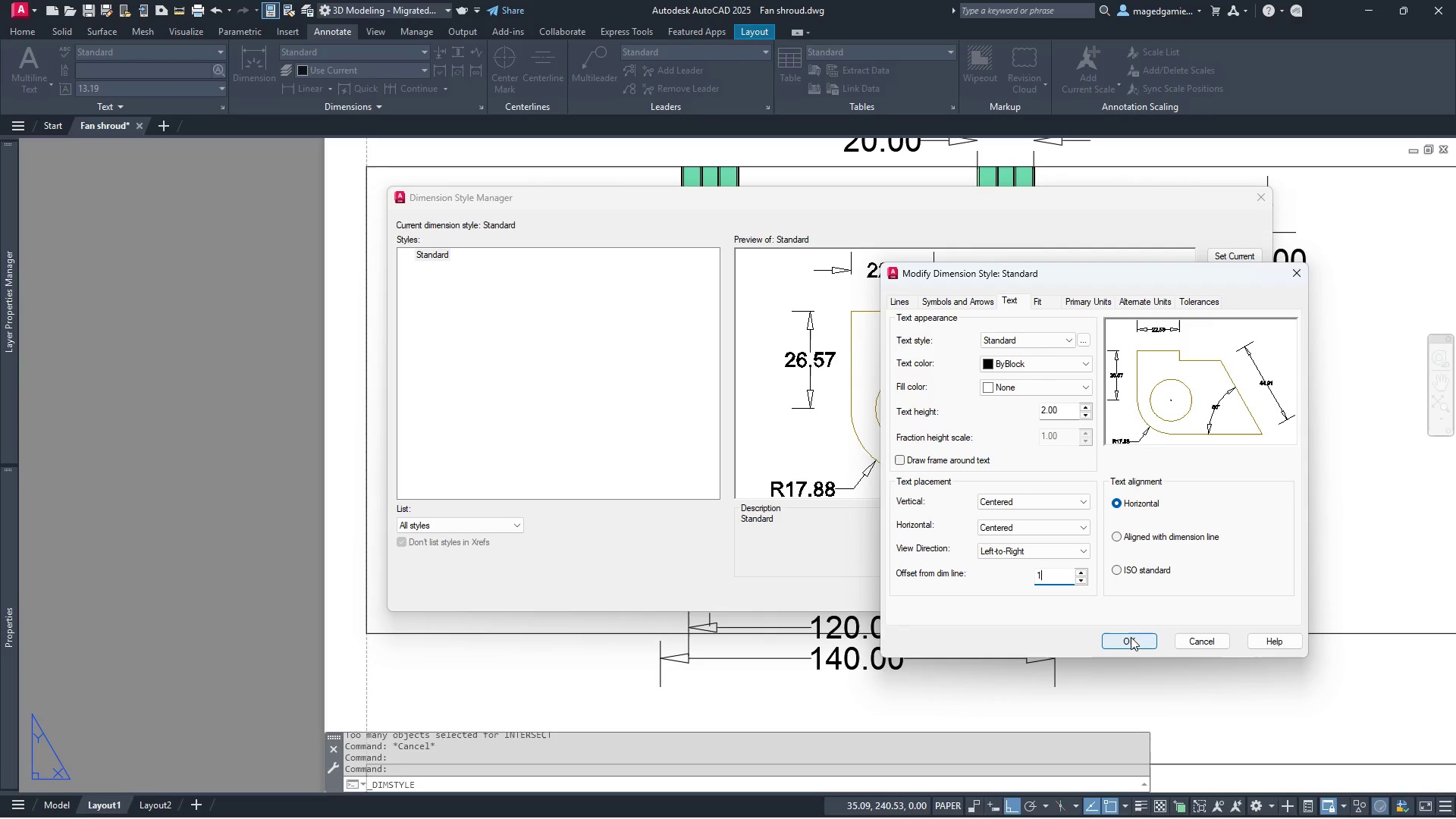 
left_click([1131, 637])
 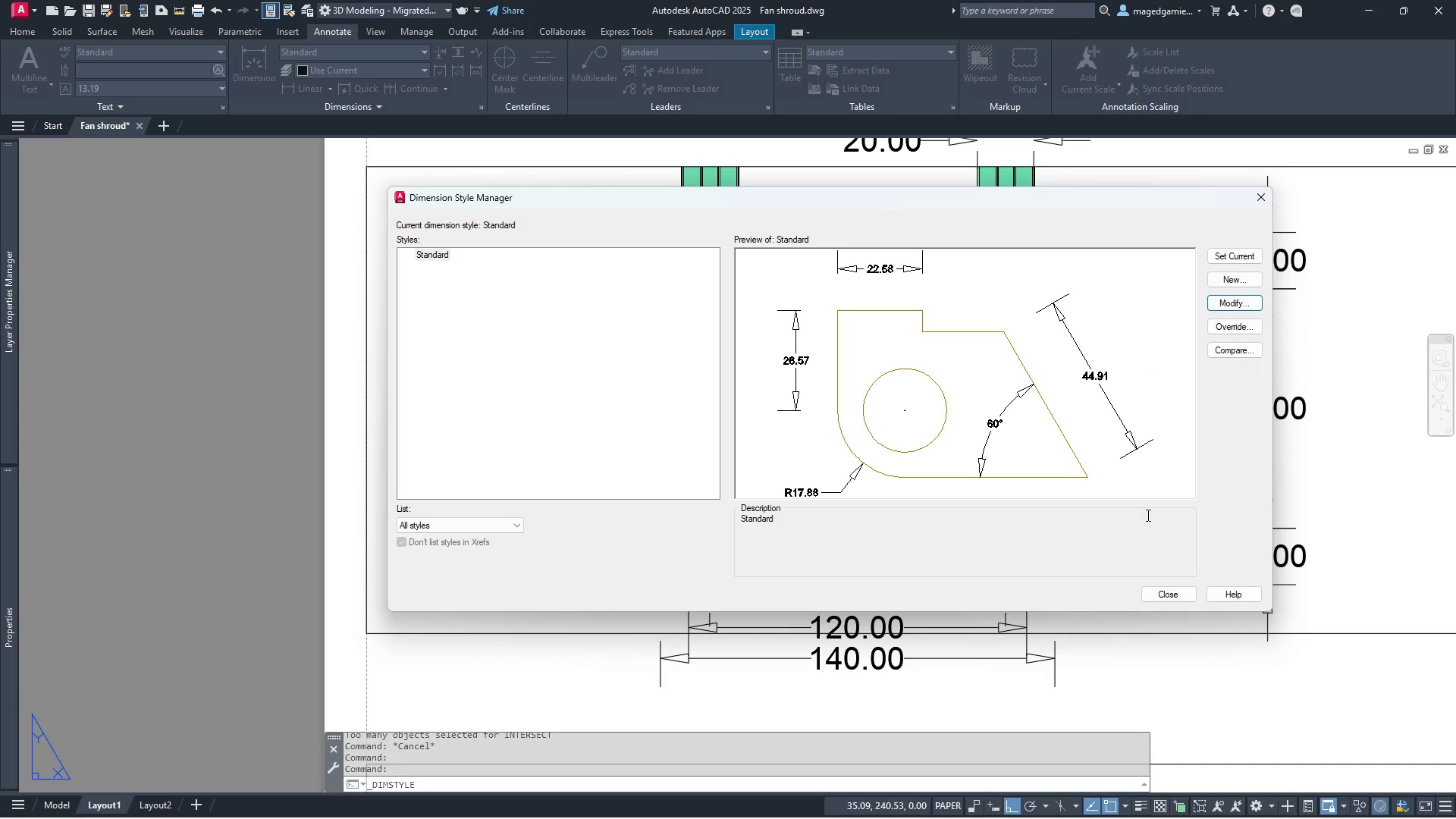 
left_click_drag(start_coordinate=[945, 194], to_coordinate=[635, 206])
 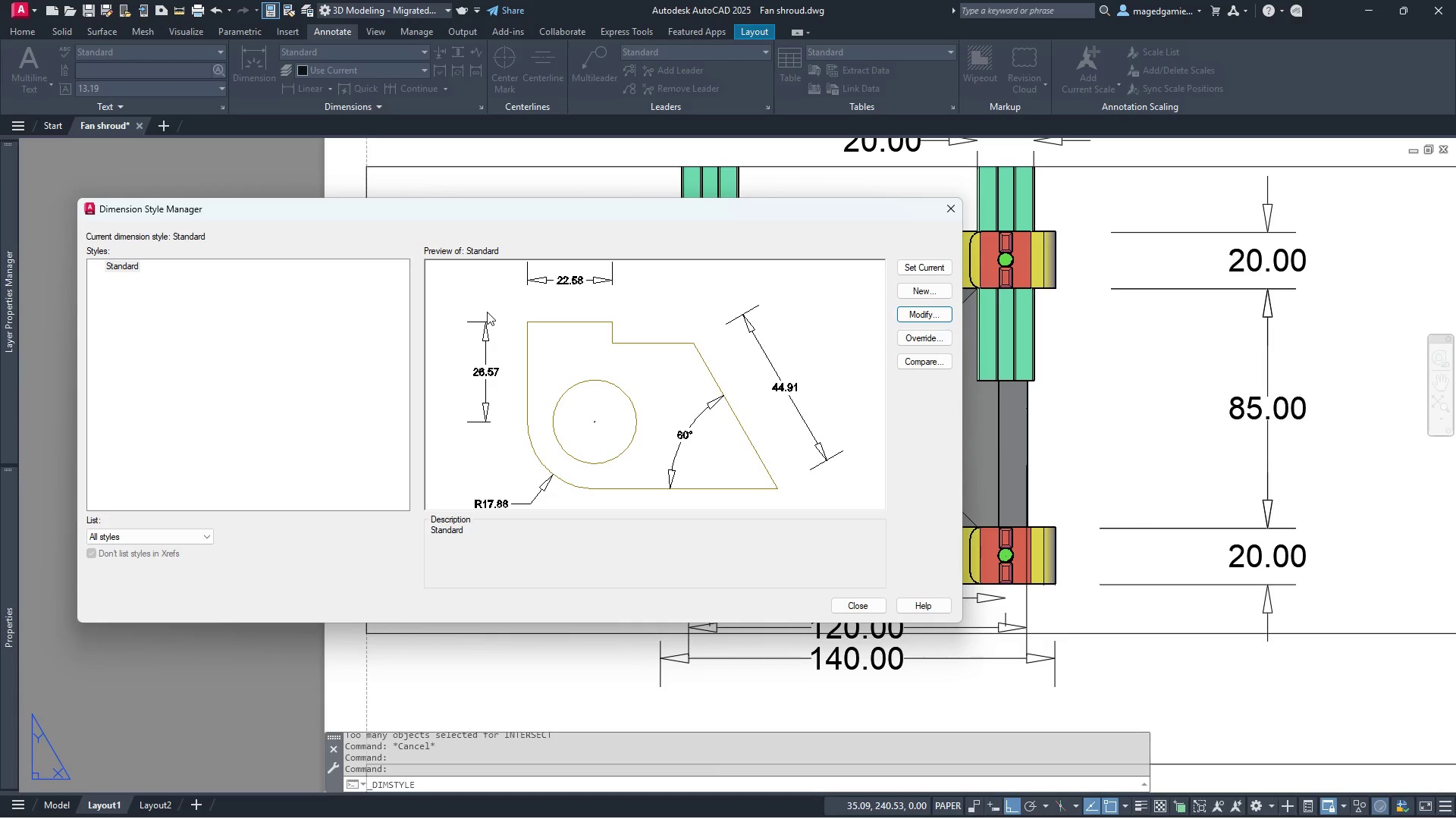 
left_click([933, 314])
 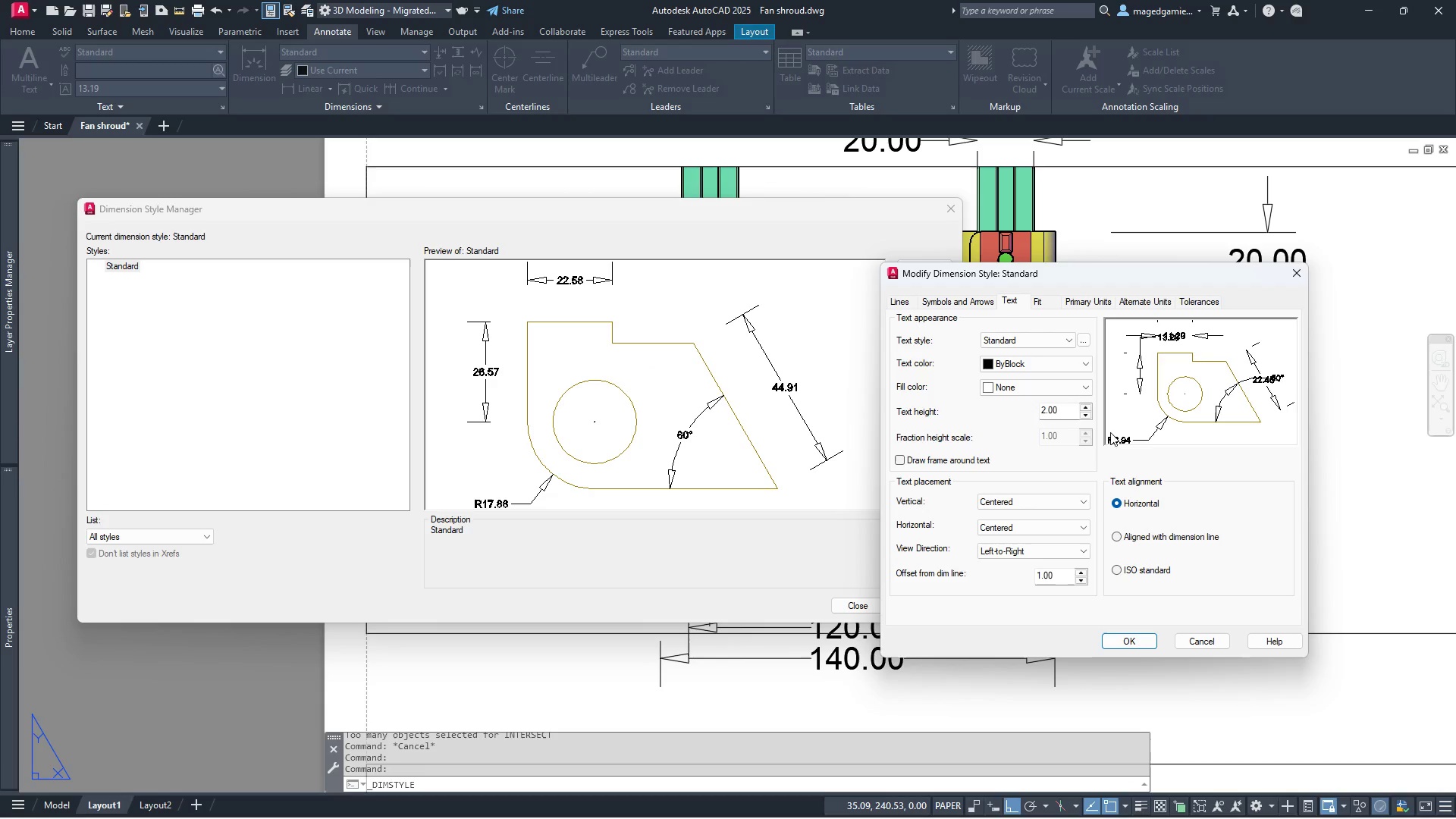 
mouse_move([1062, 578])
 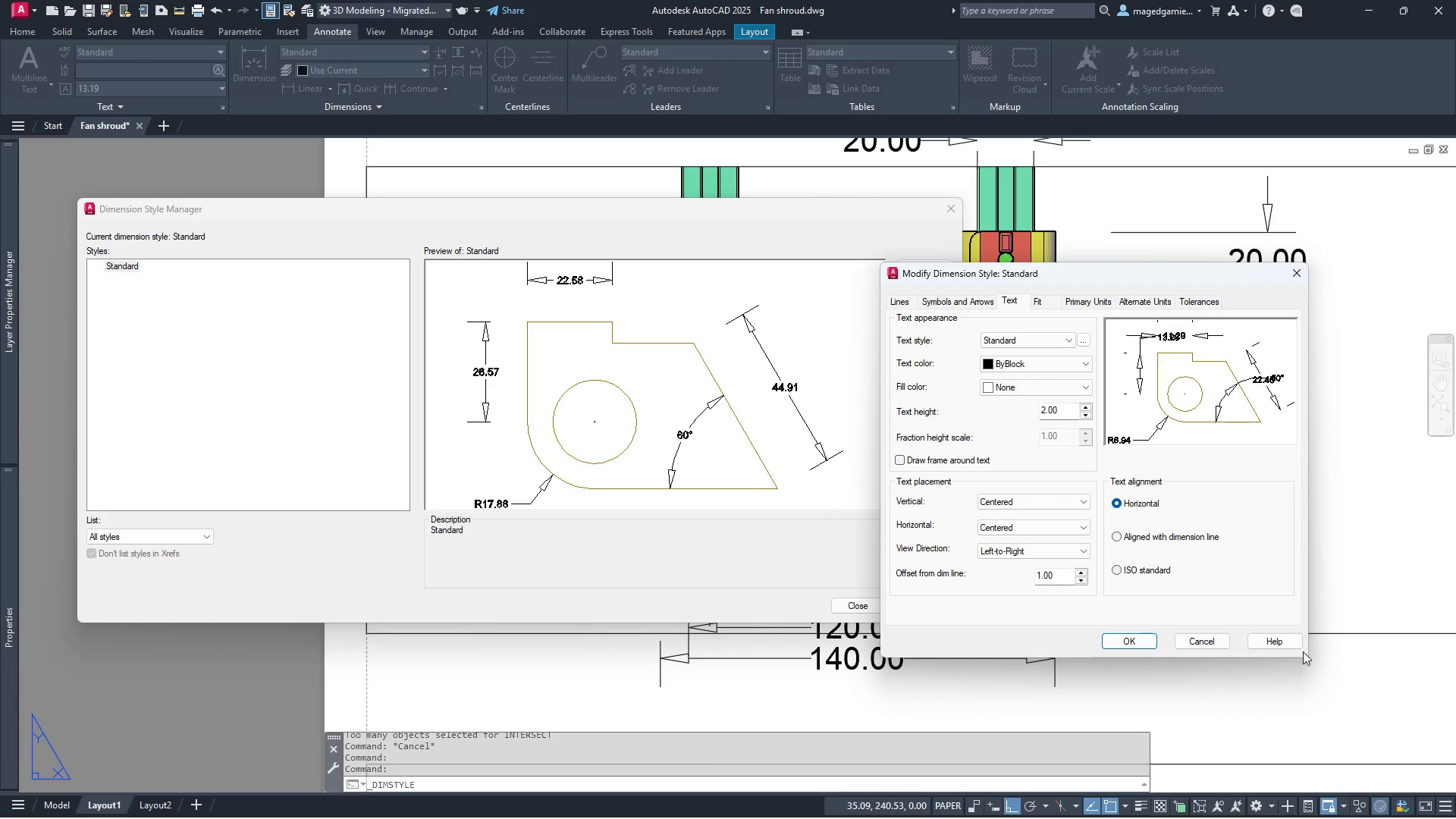 
left_click_drag(start_coordinate=[1310, 654], to_coordinate=[1438, 663])
 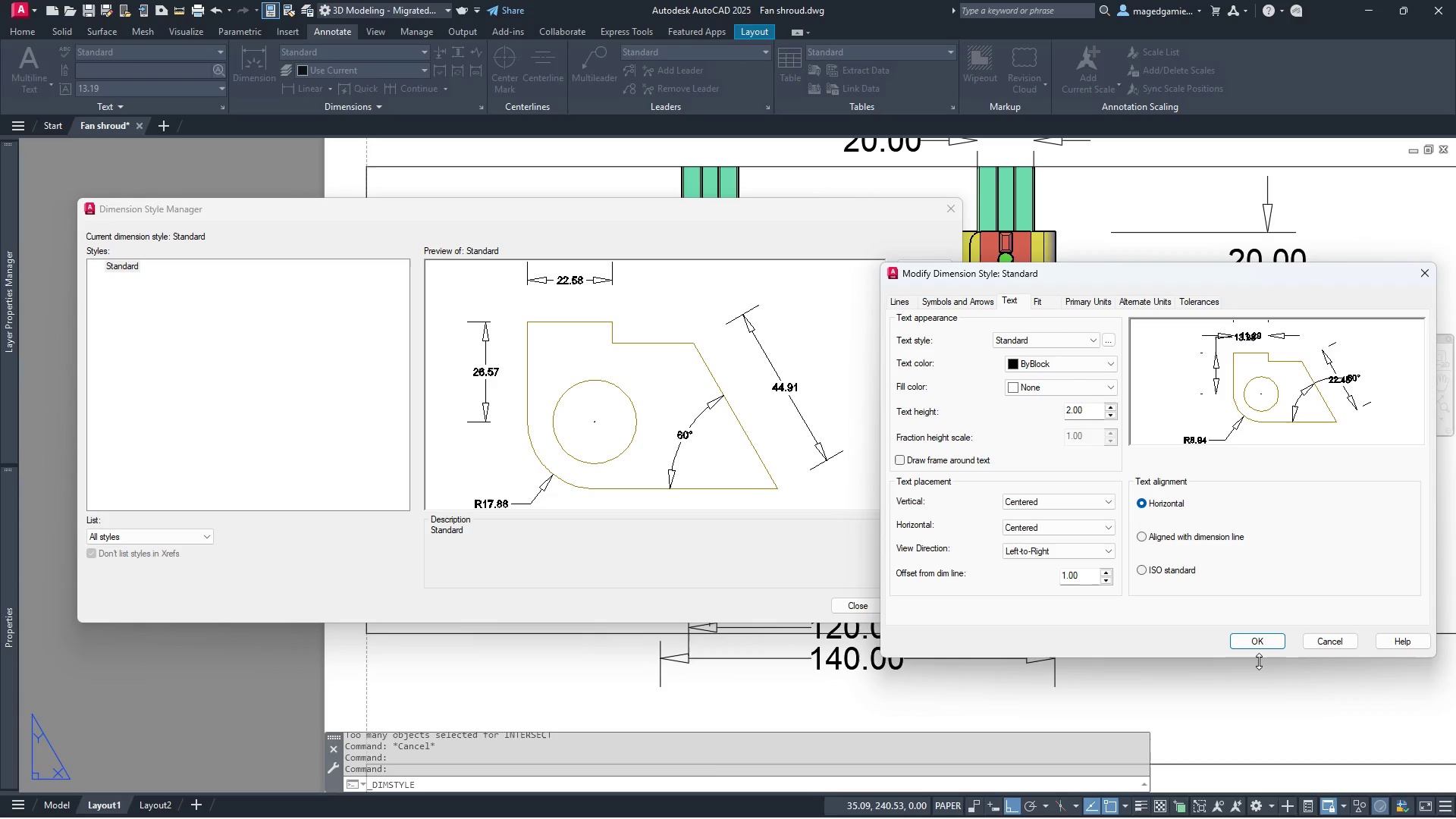 
left_click_drag(start_coordinate=[1259, 661], to_coordinate=[1257, 752])
 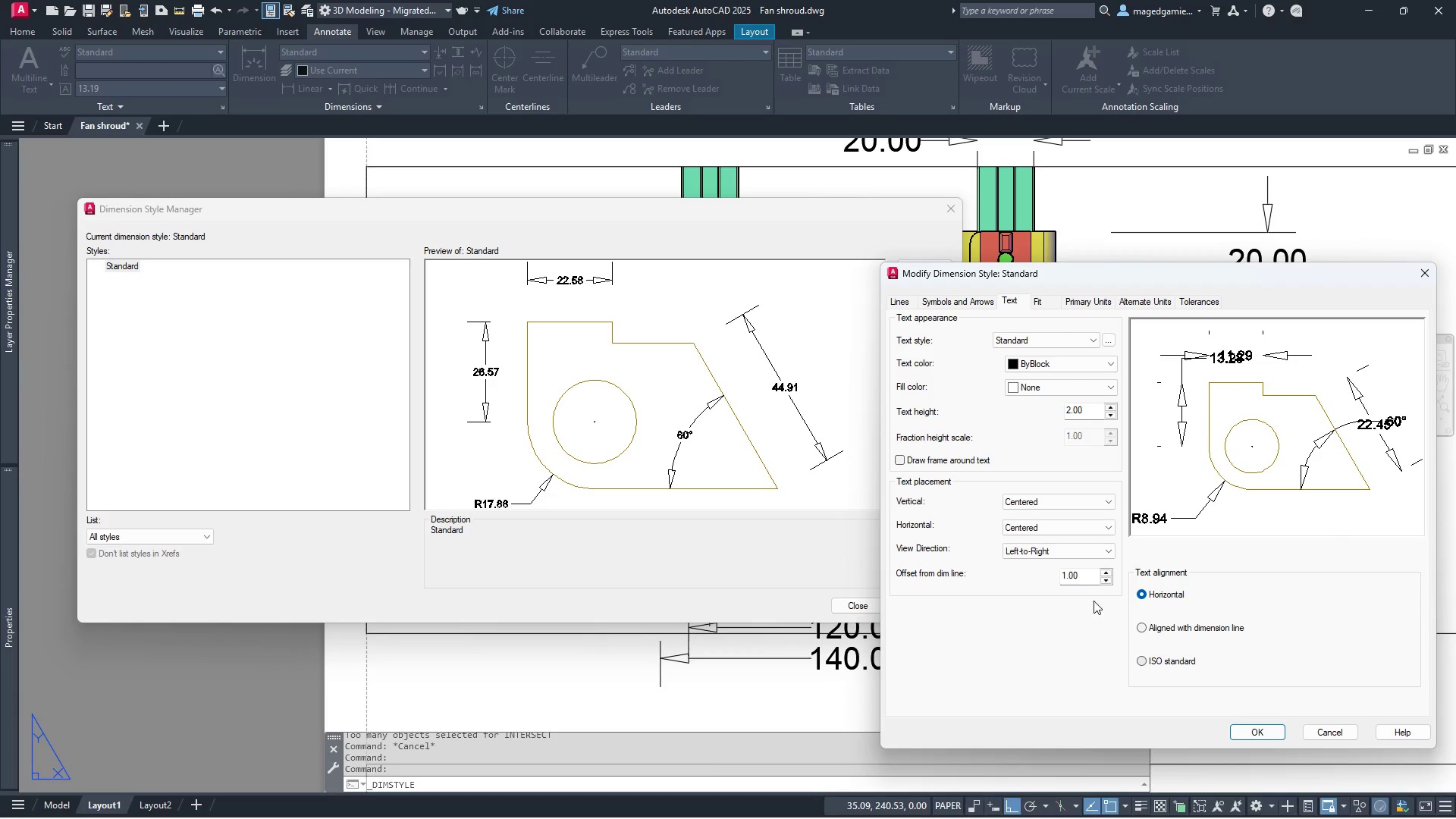 
left_click_drag(start_coordinate=[1081, 576], to_coordinate=[1051, 571])
 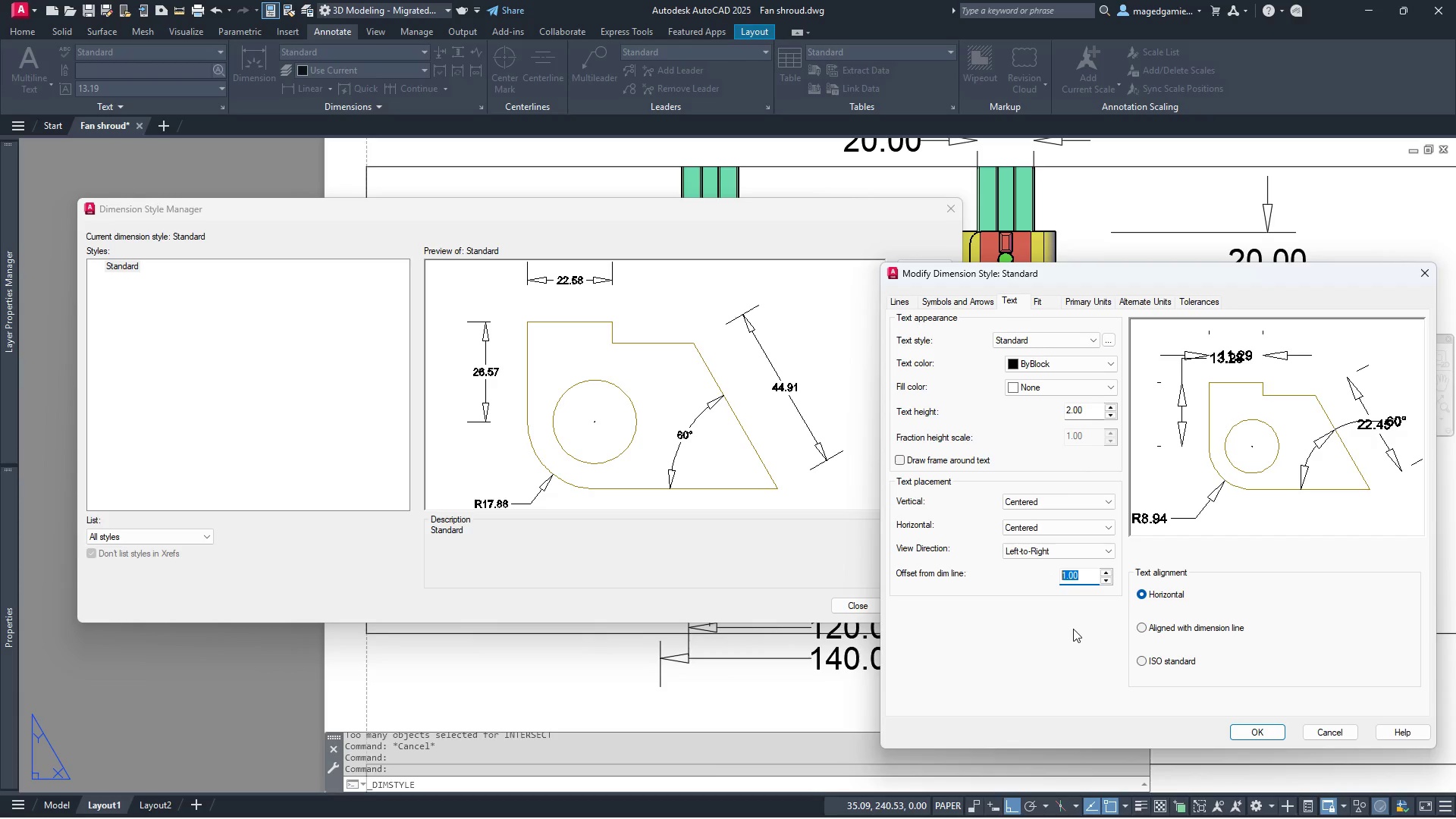 
key(Period)
 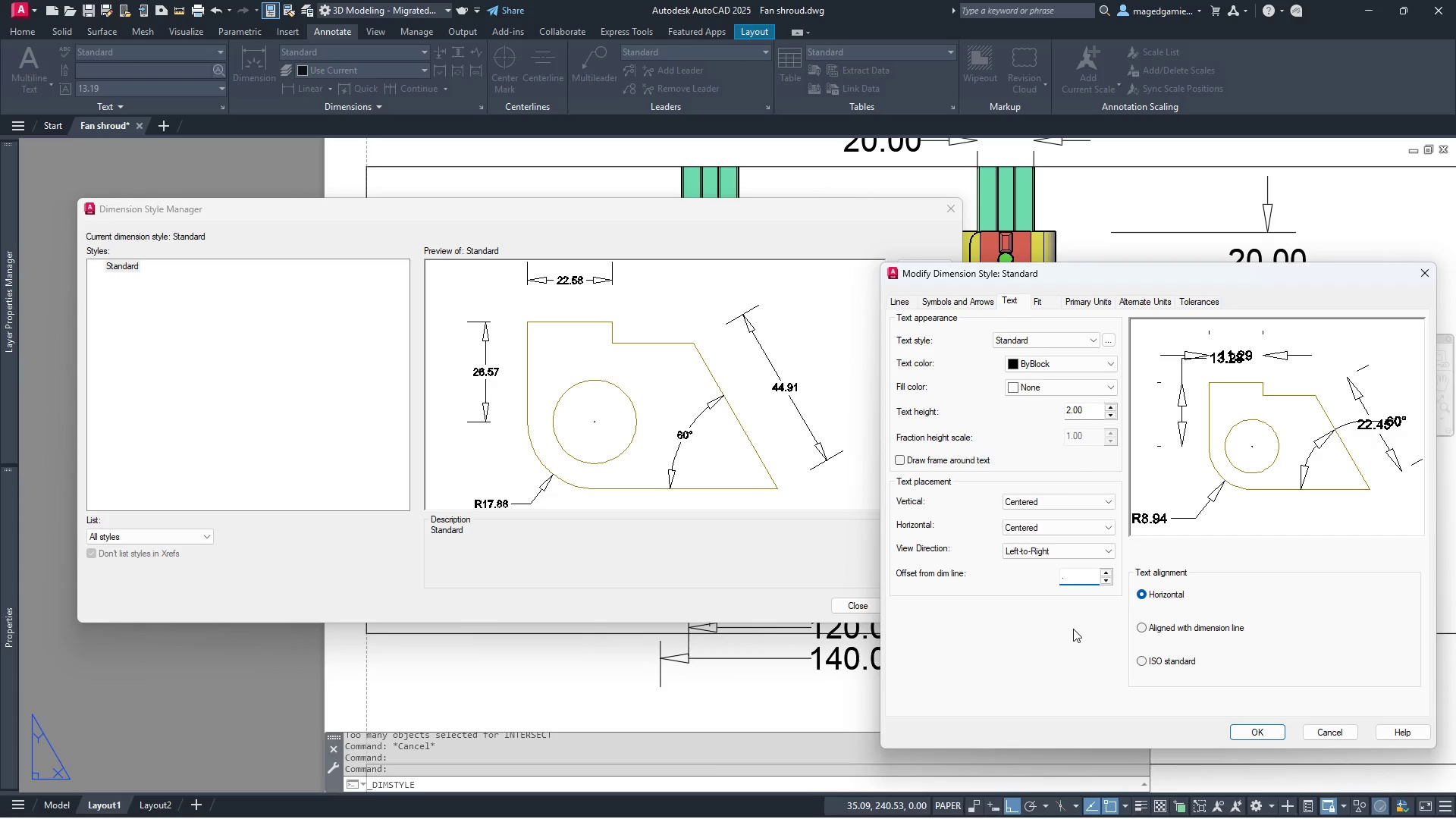 
key(4)
 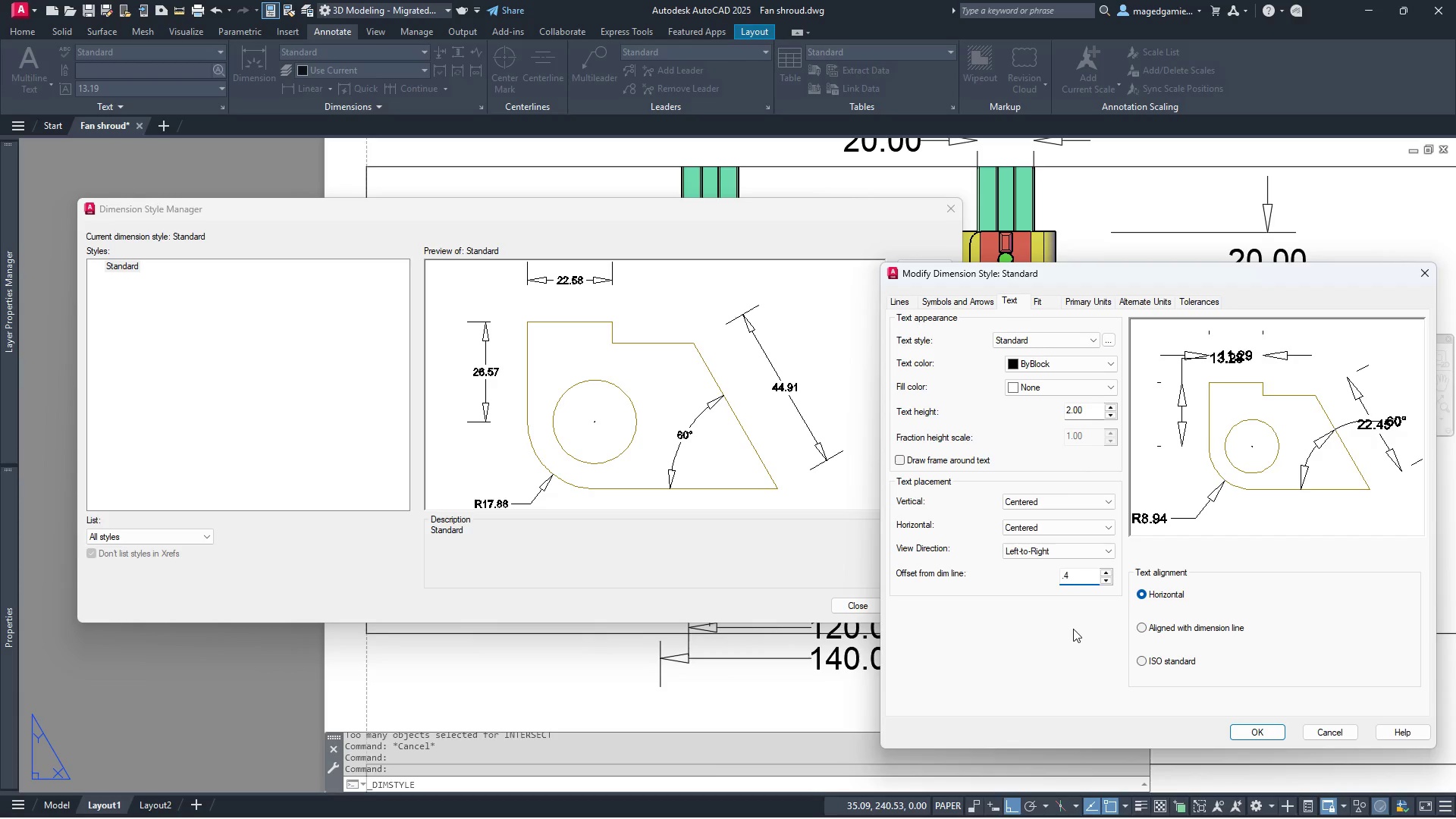 
key(Enter)
 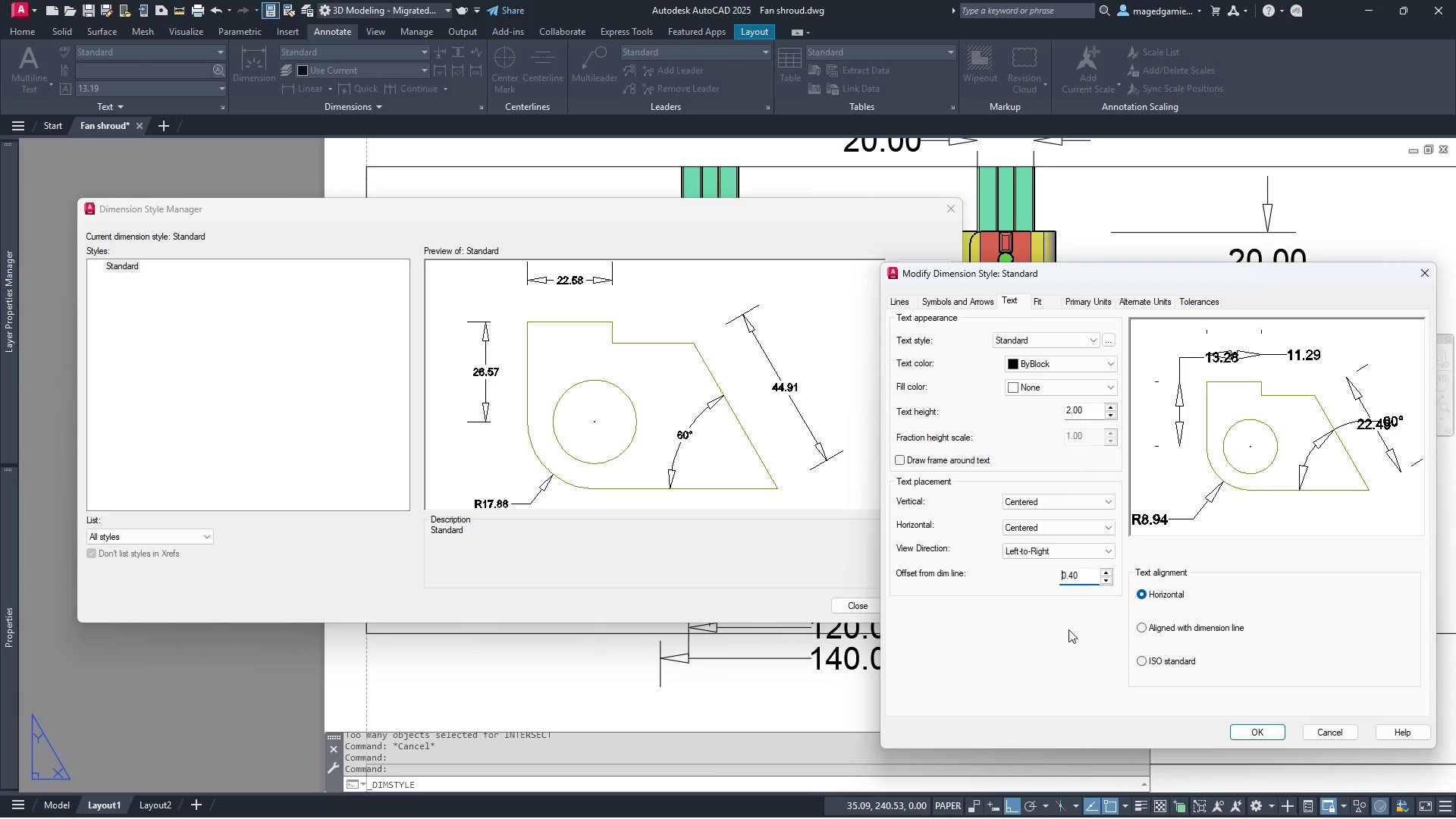 
left_click_drag(start_coordinate=[1080, 579], to_coordinate=[1055, 582])
 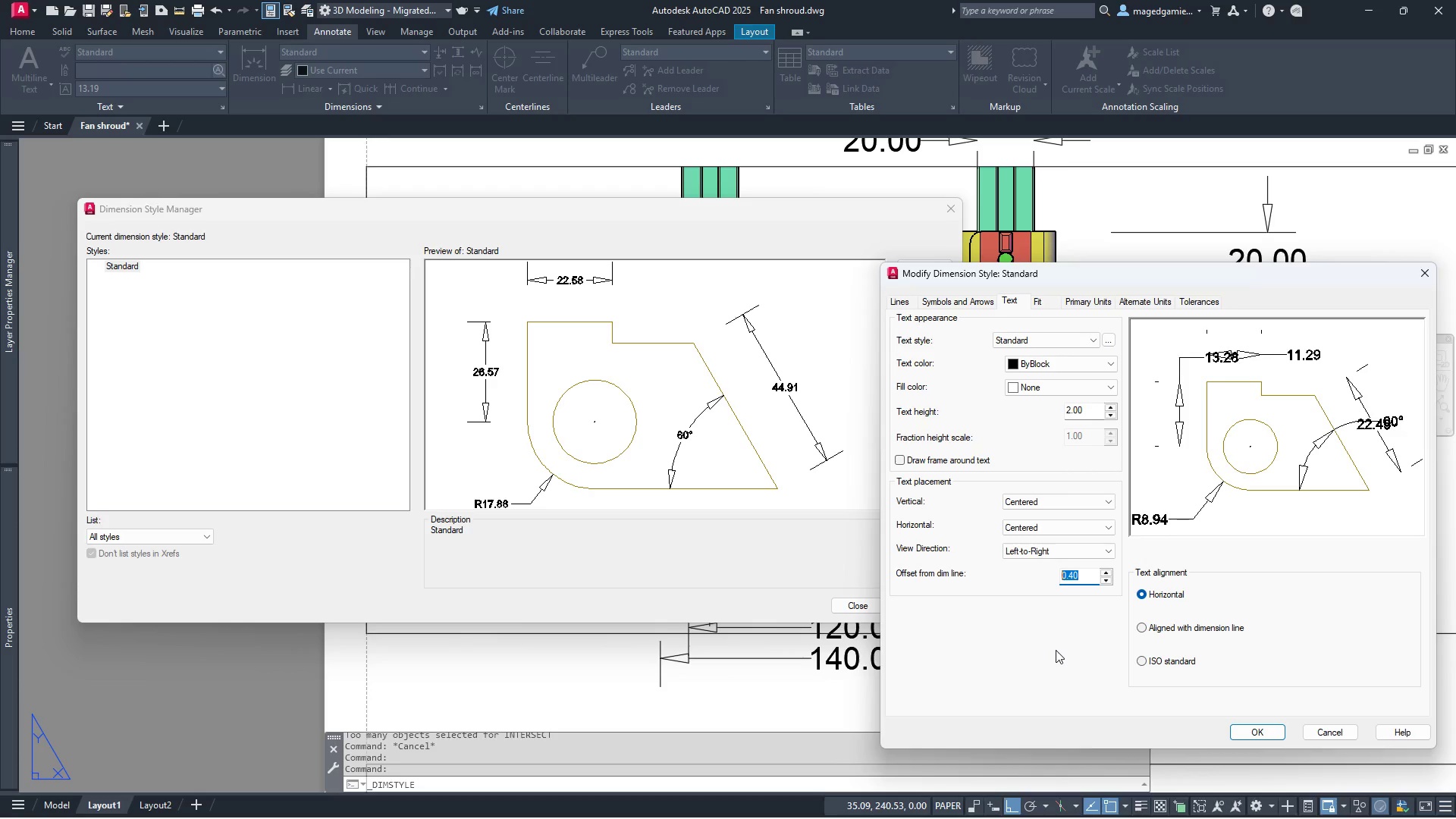 
type(.03)
 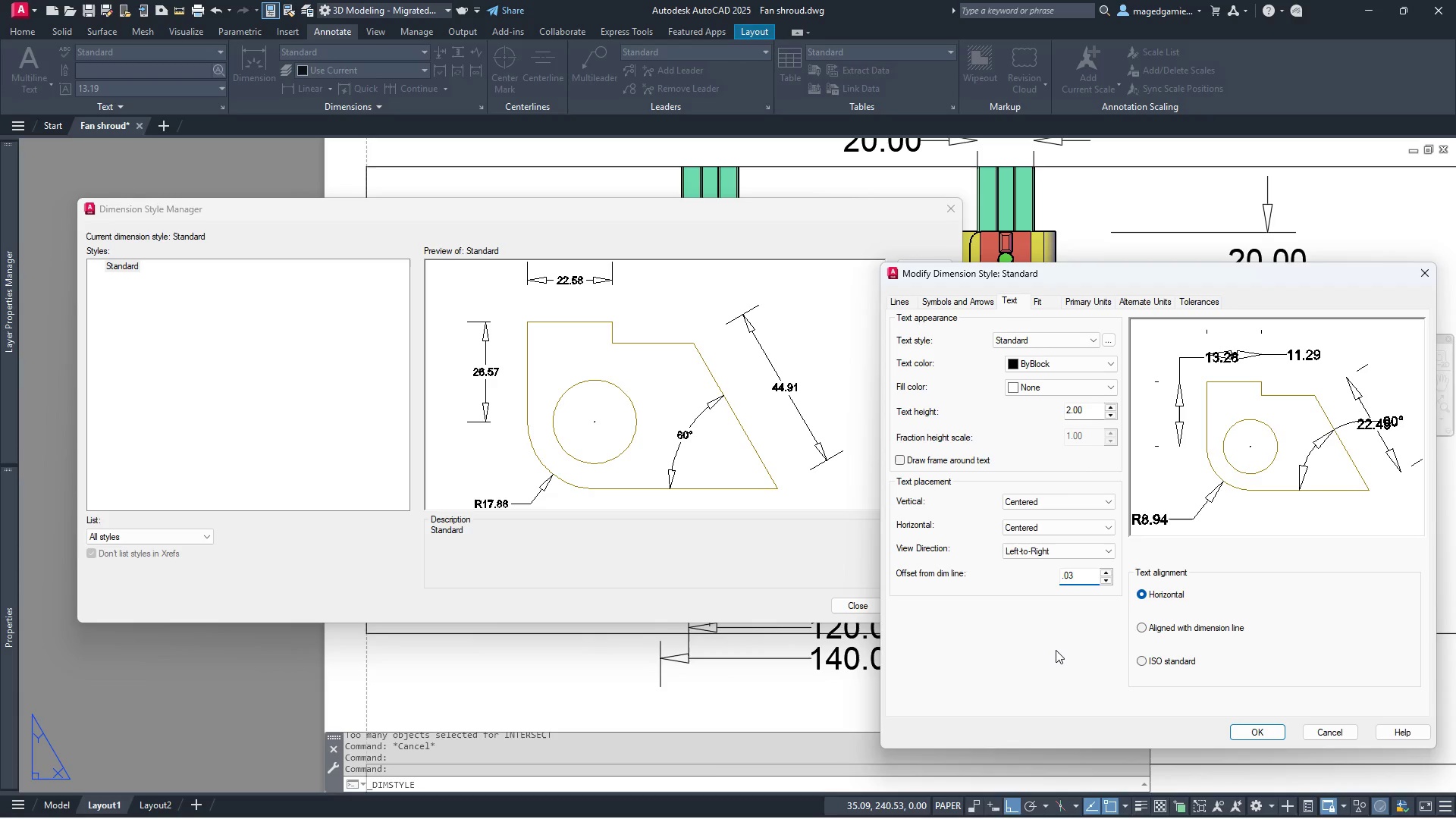 
key(Enter)
 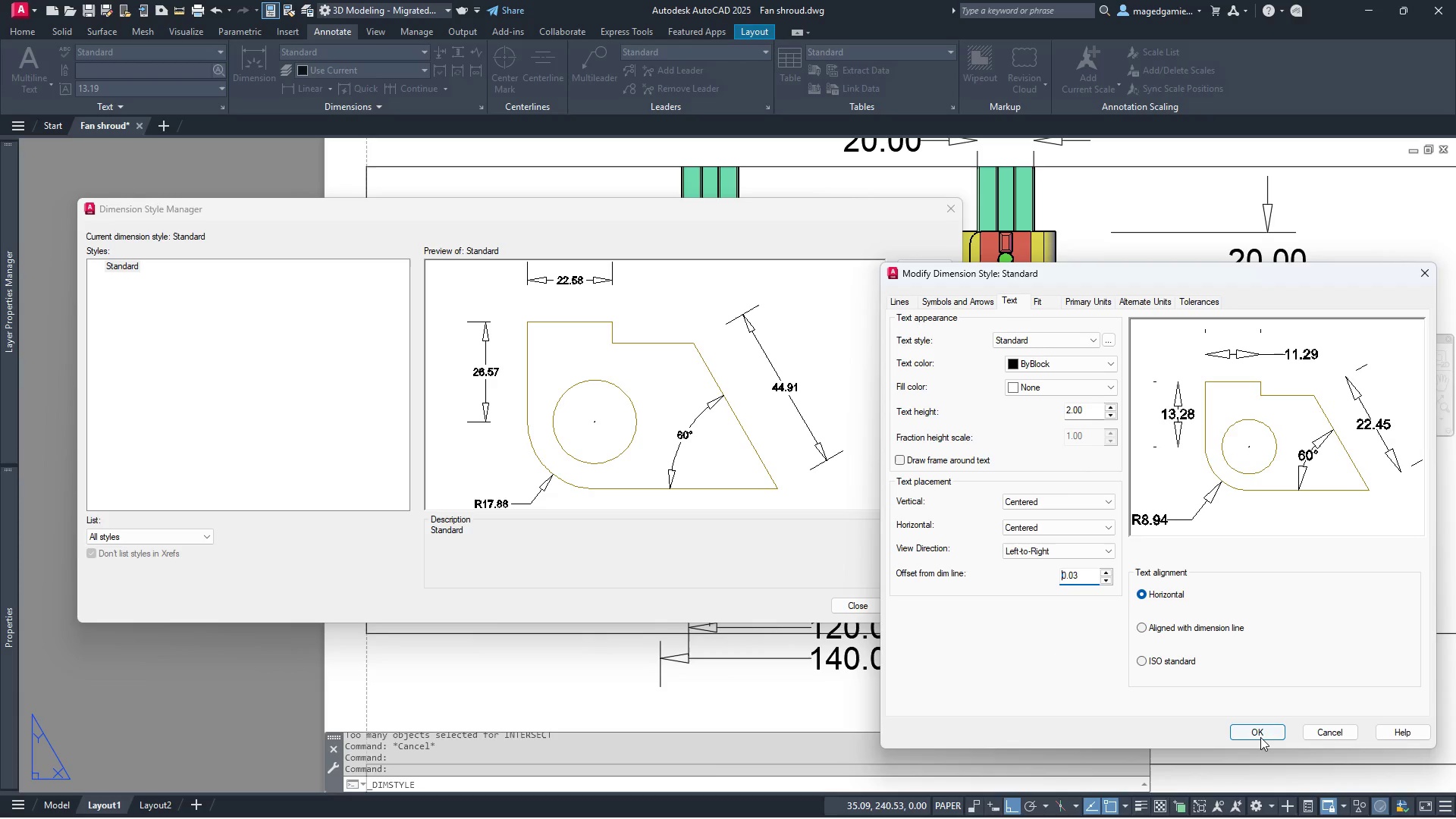 
left_click([1260, 736])
 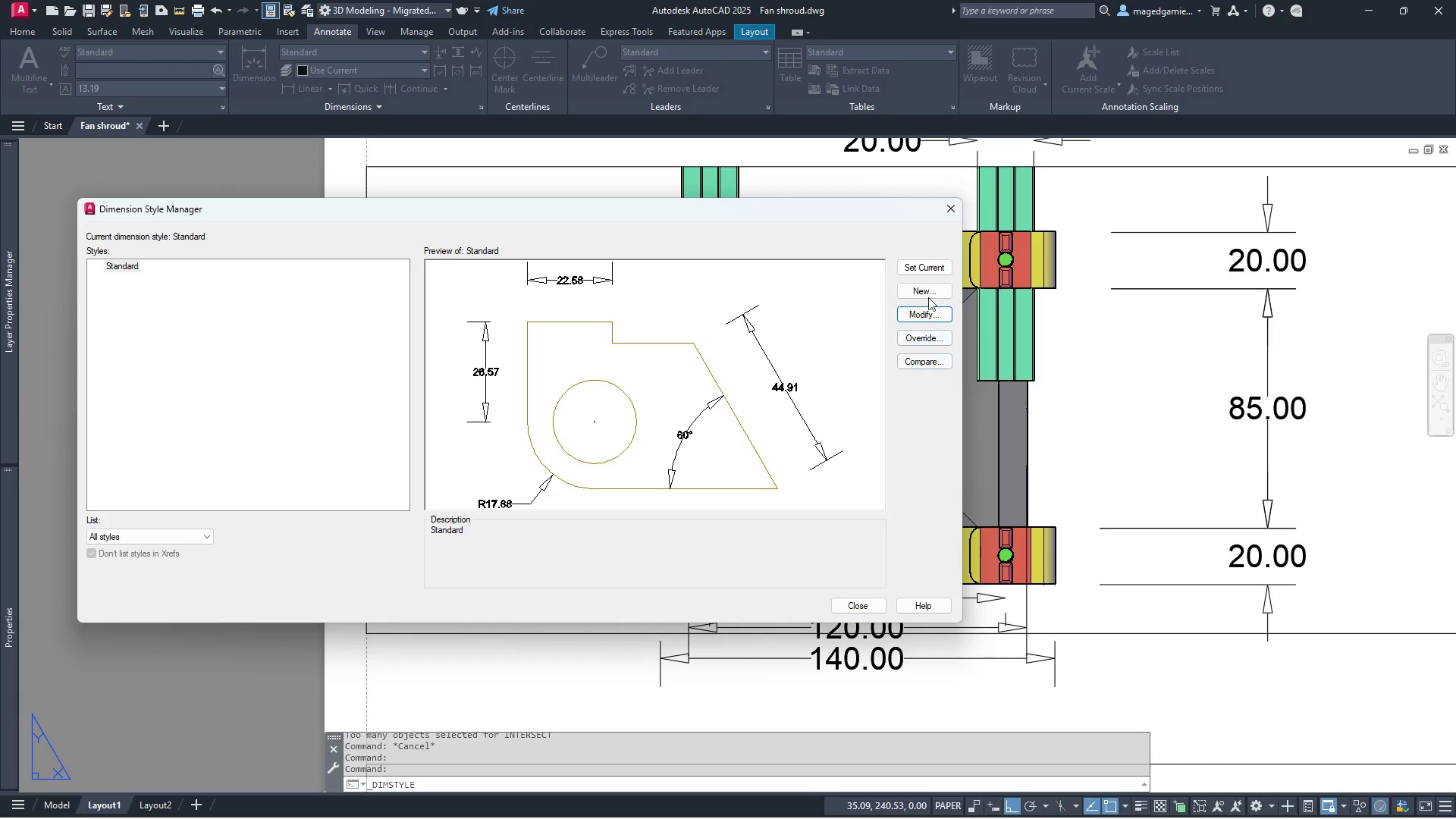 
left_click([928, 265])
 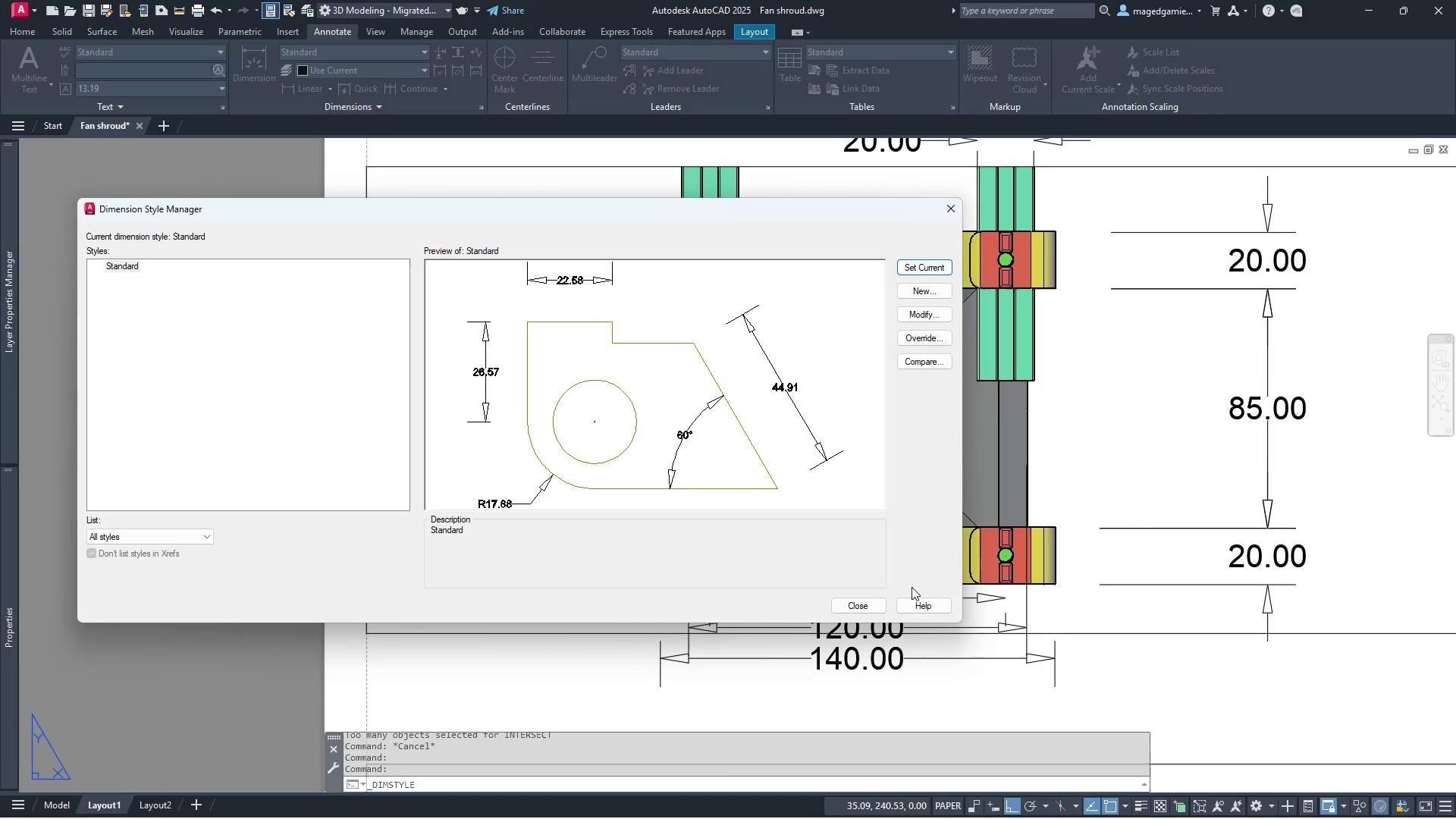 
left_click([874, 604])
 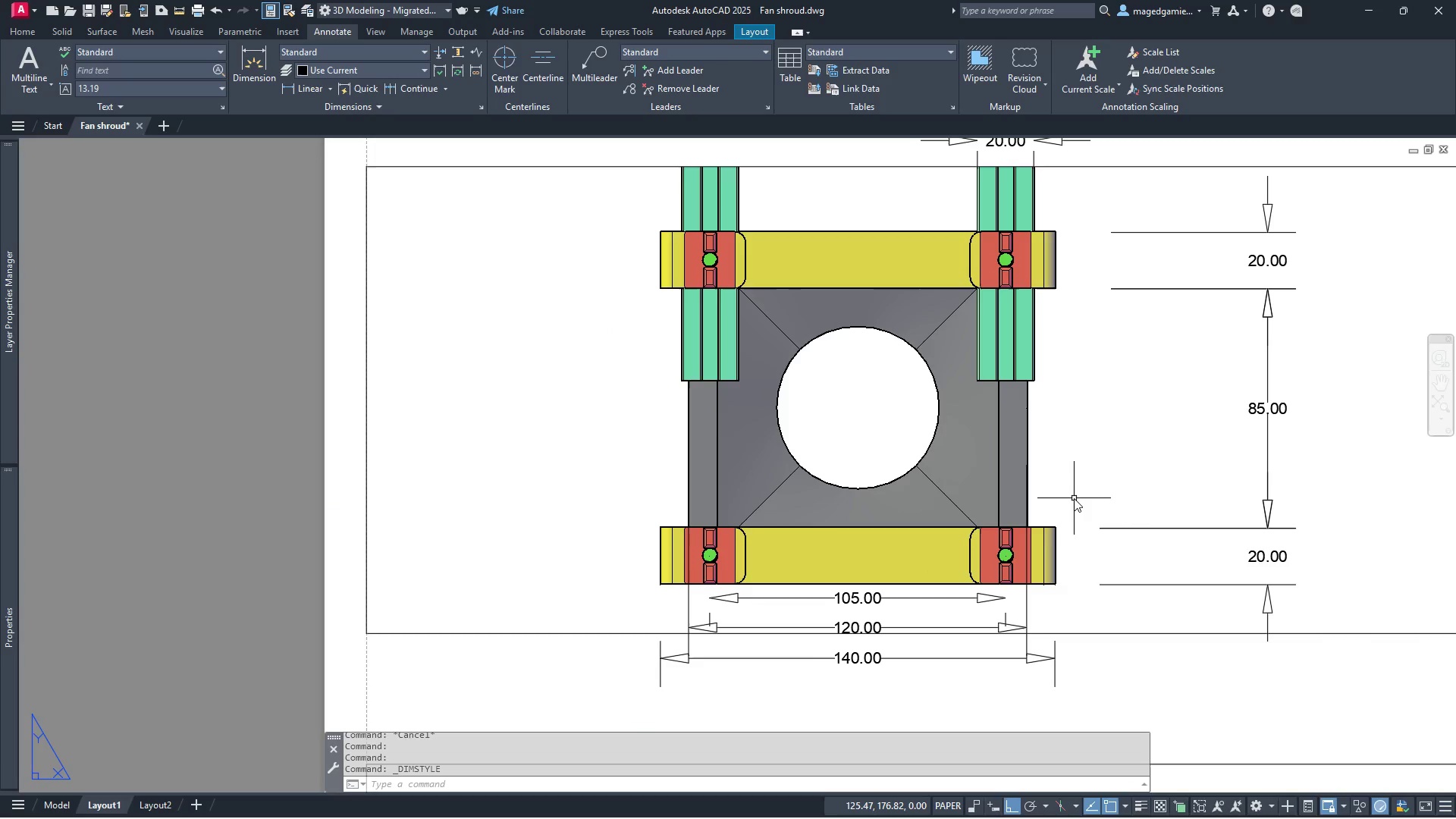 
wait(14.8)
 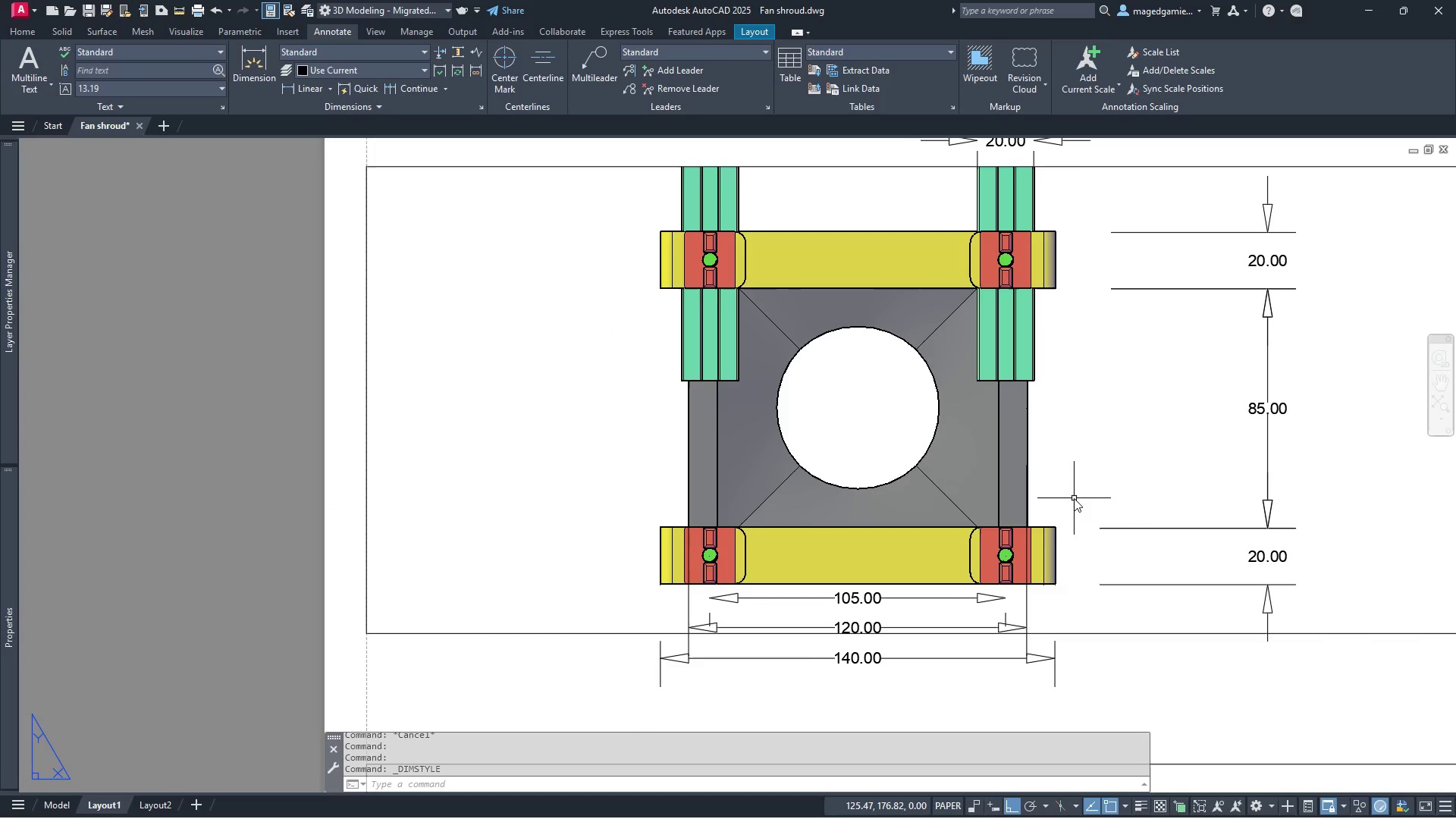 
left_click([985, 603])
 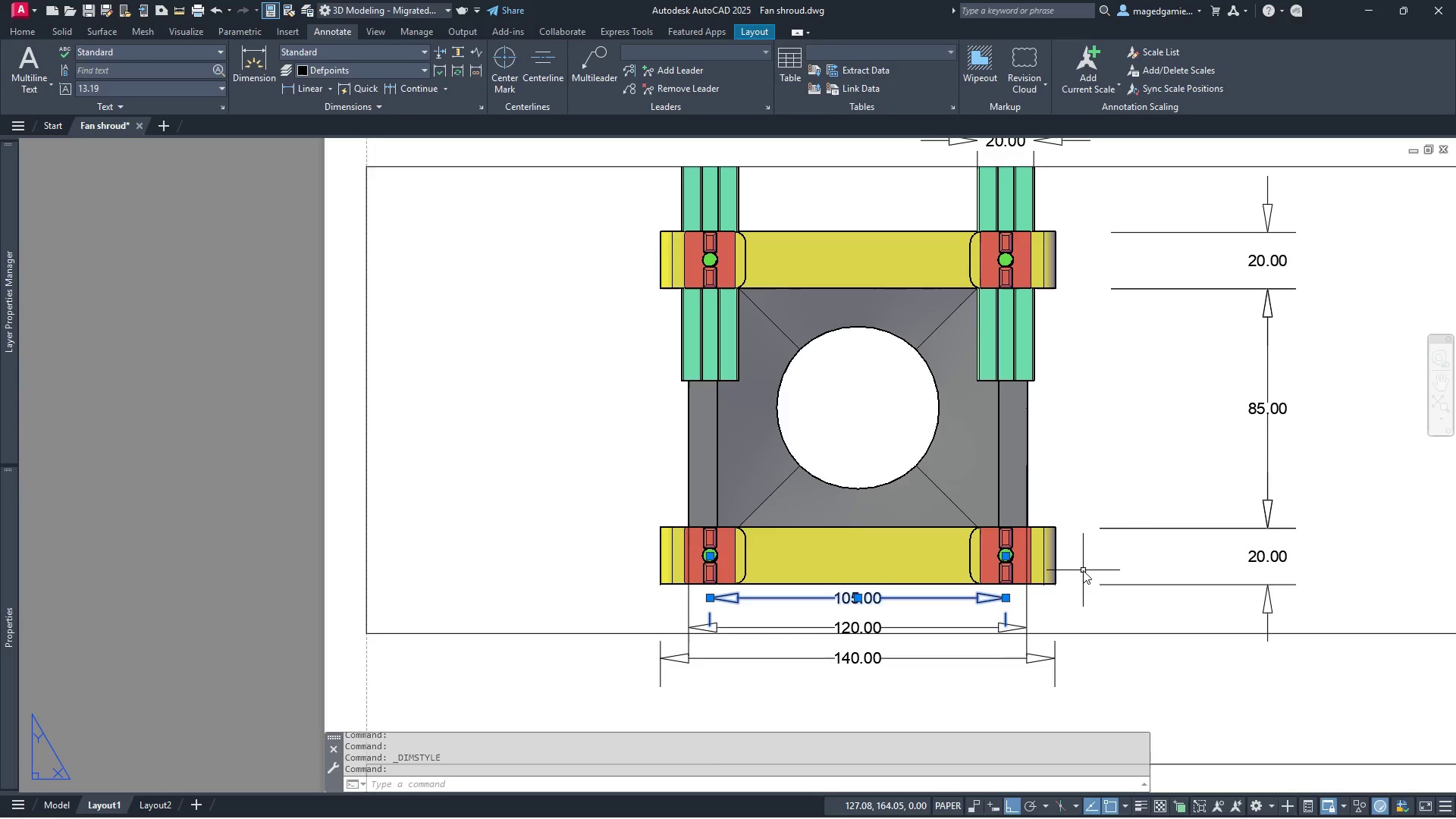 
wait(8.17)
 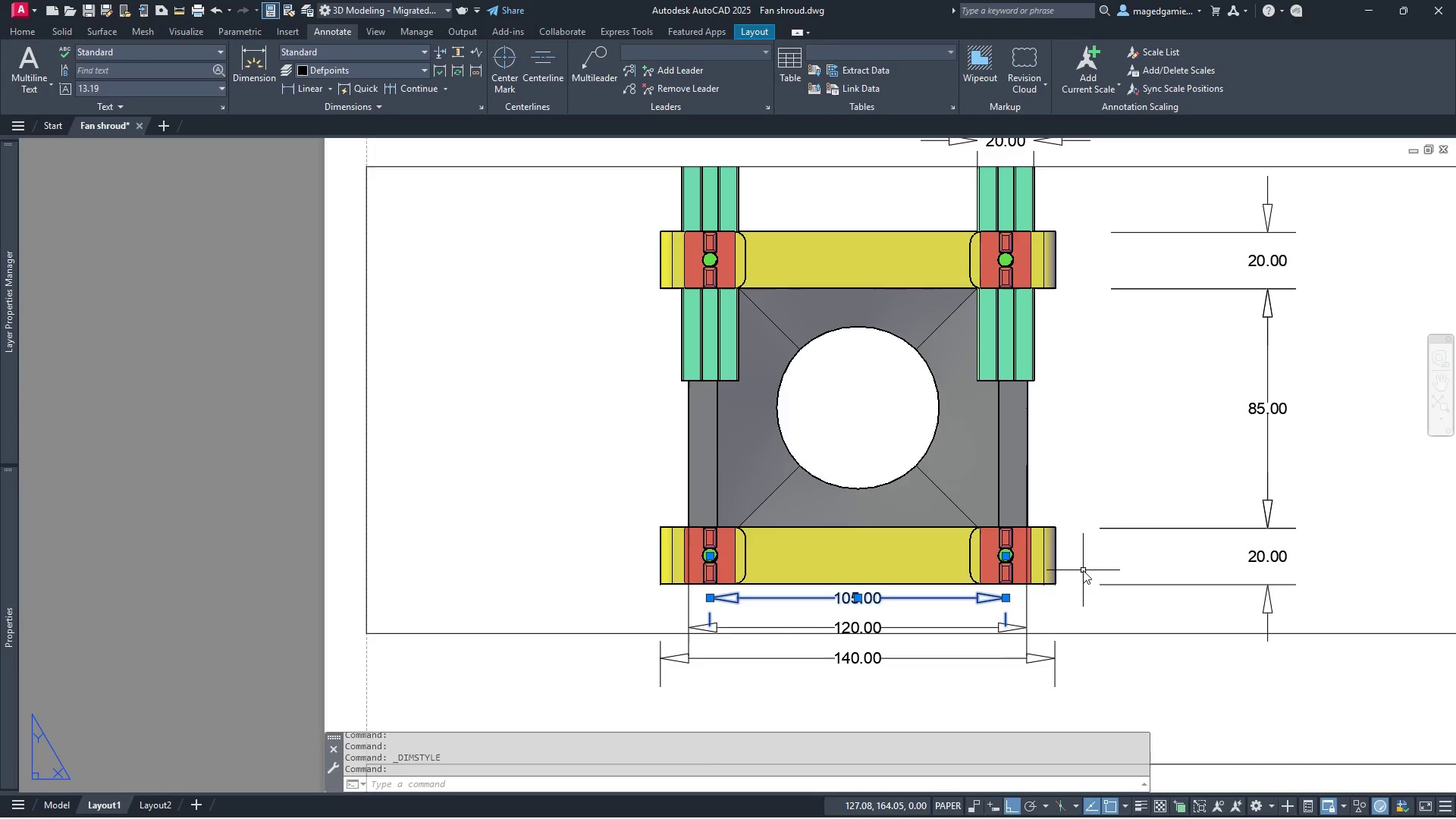 
key(Escape)
 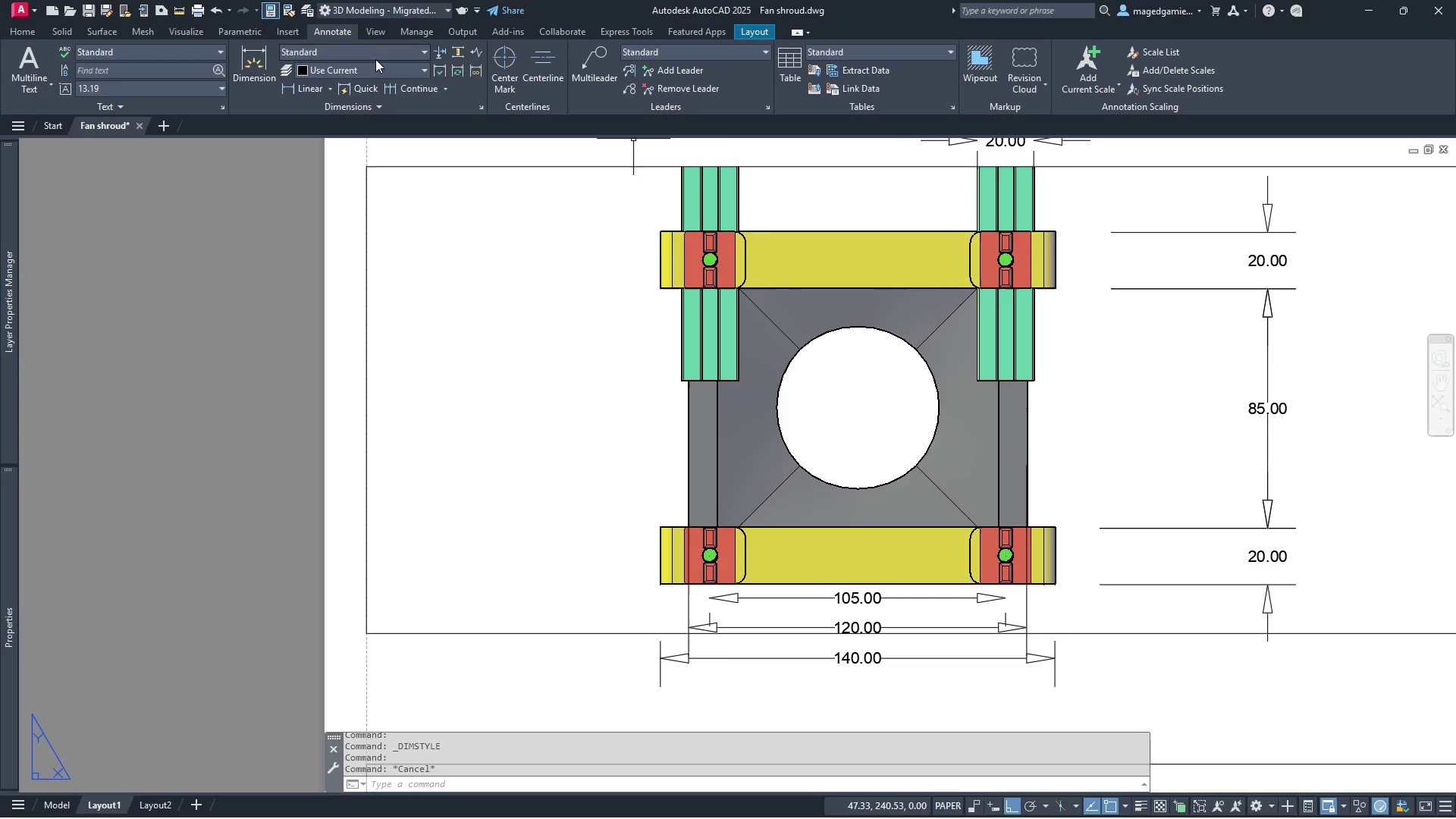 
left_click([366, 52])
 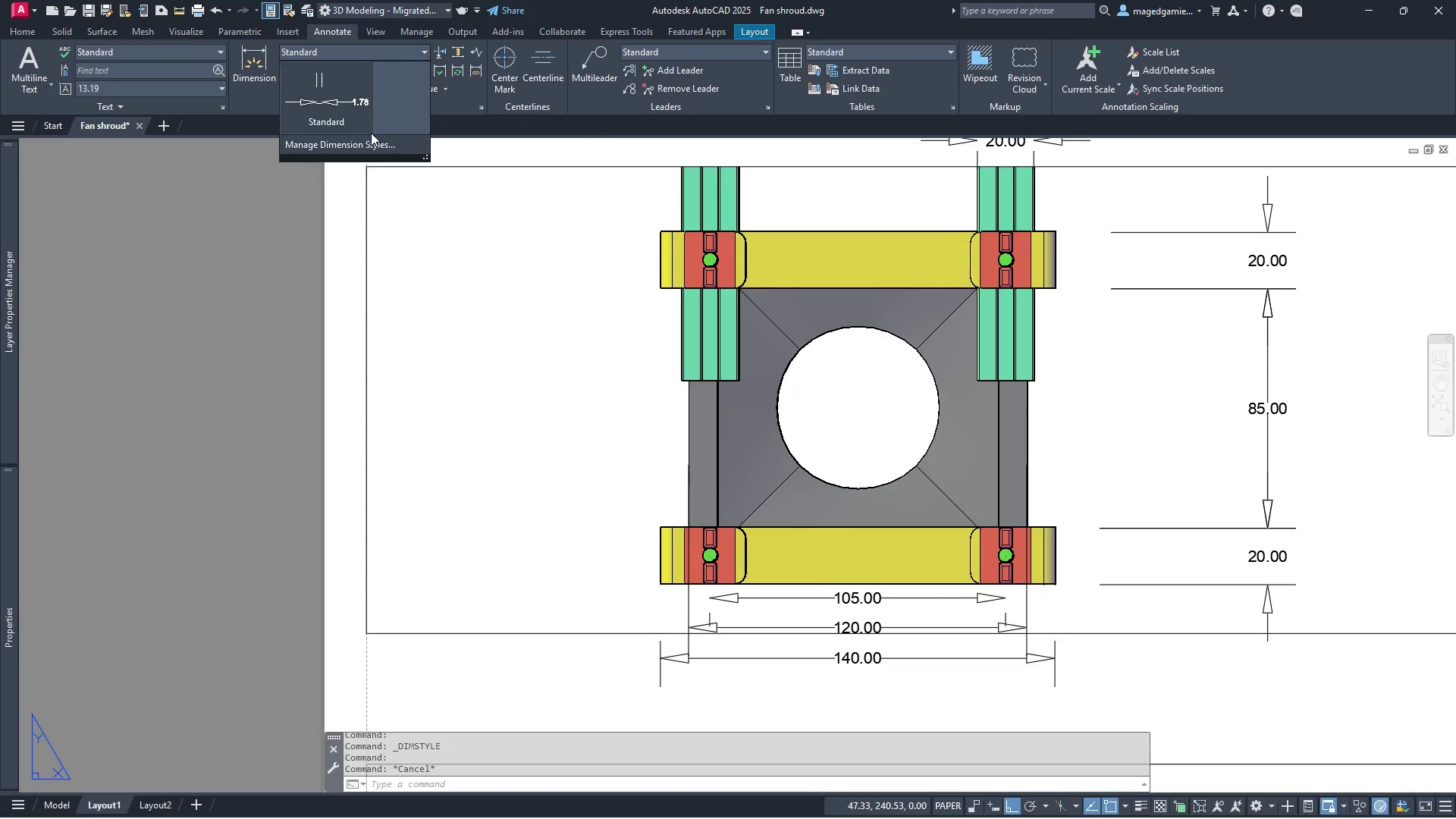 
left_click([369, 141])
 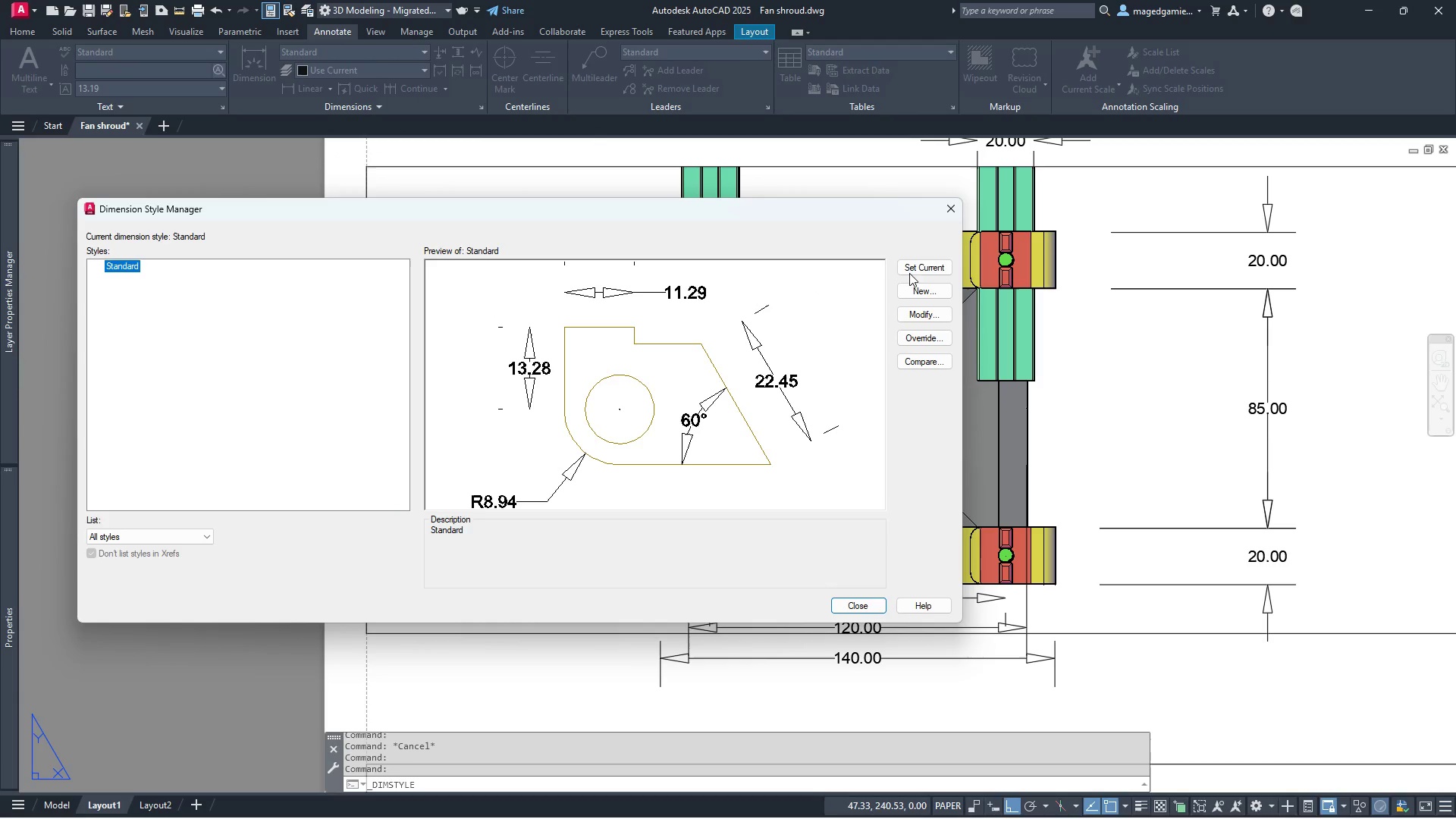 
left_click([928, 314])
 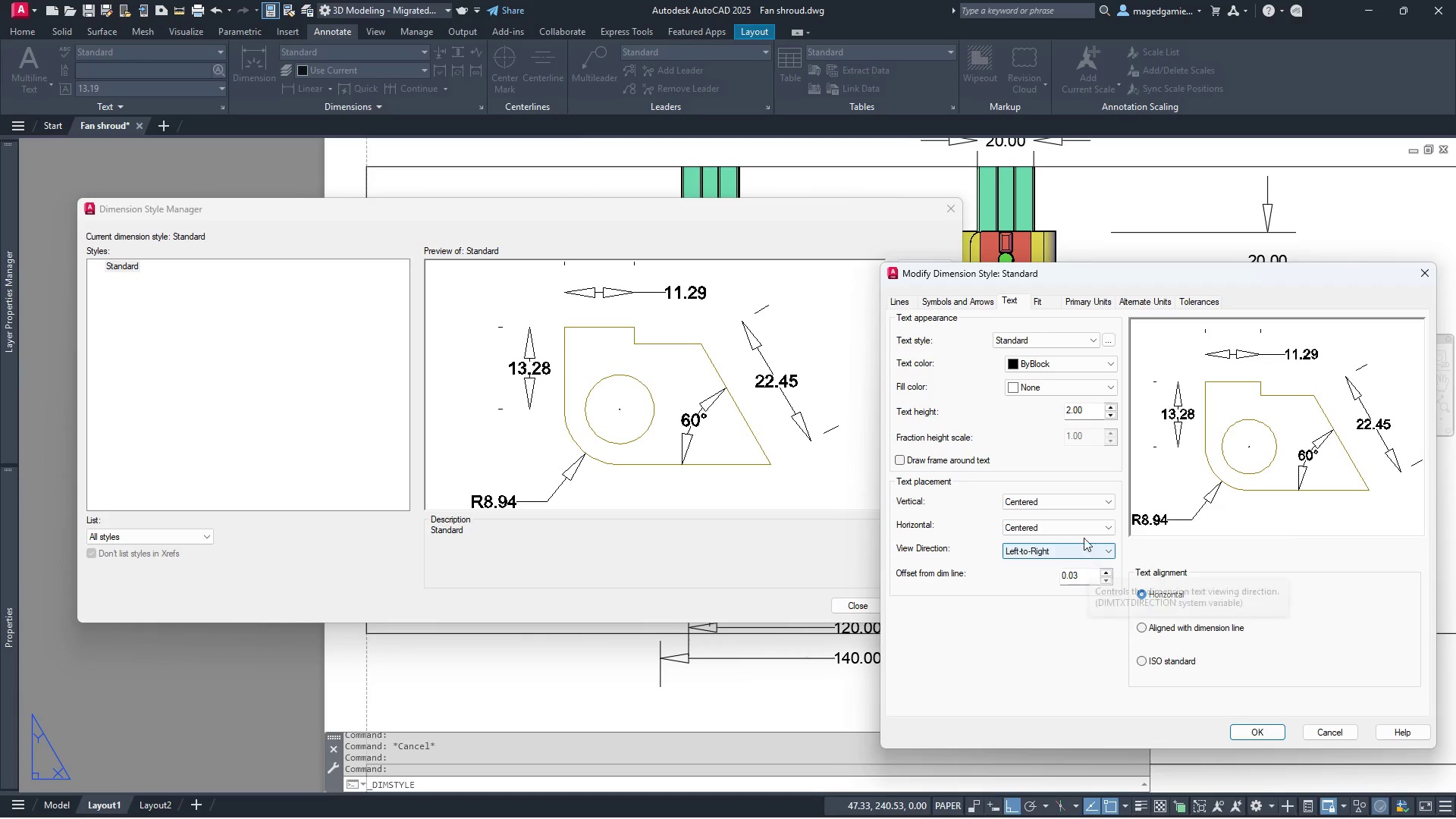 
wait(7.64)
 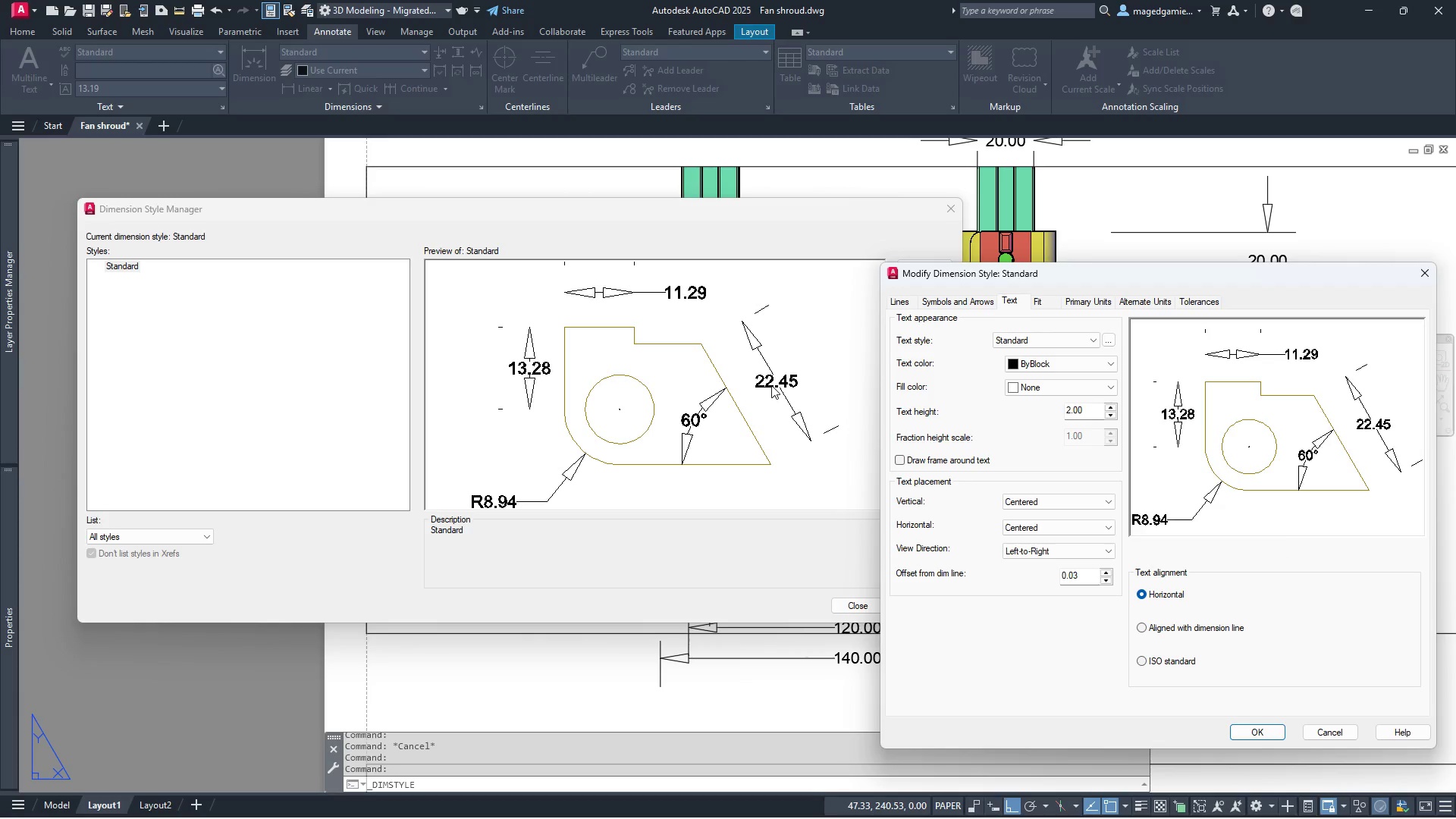 
left_click([971, 300])
 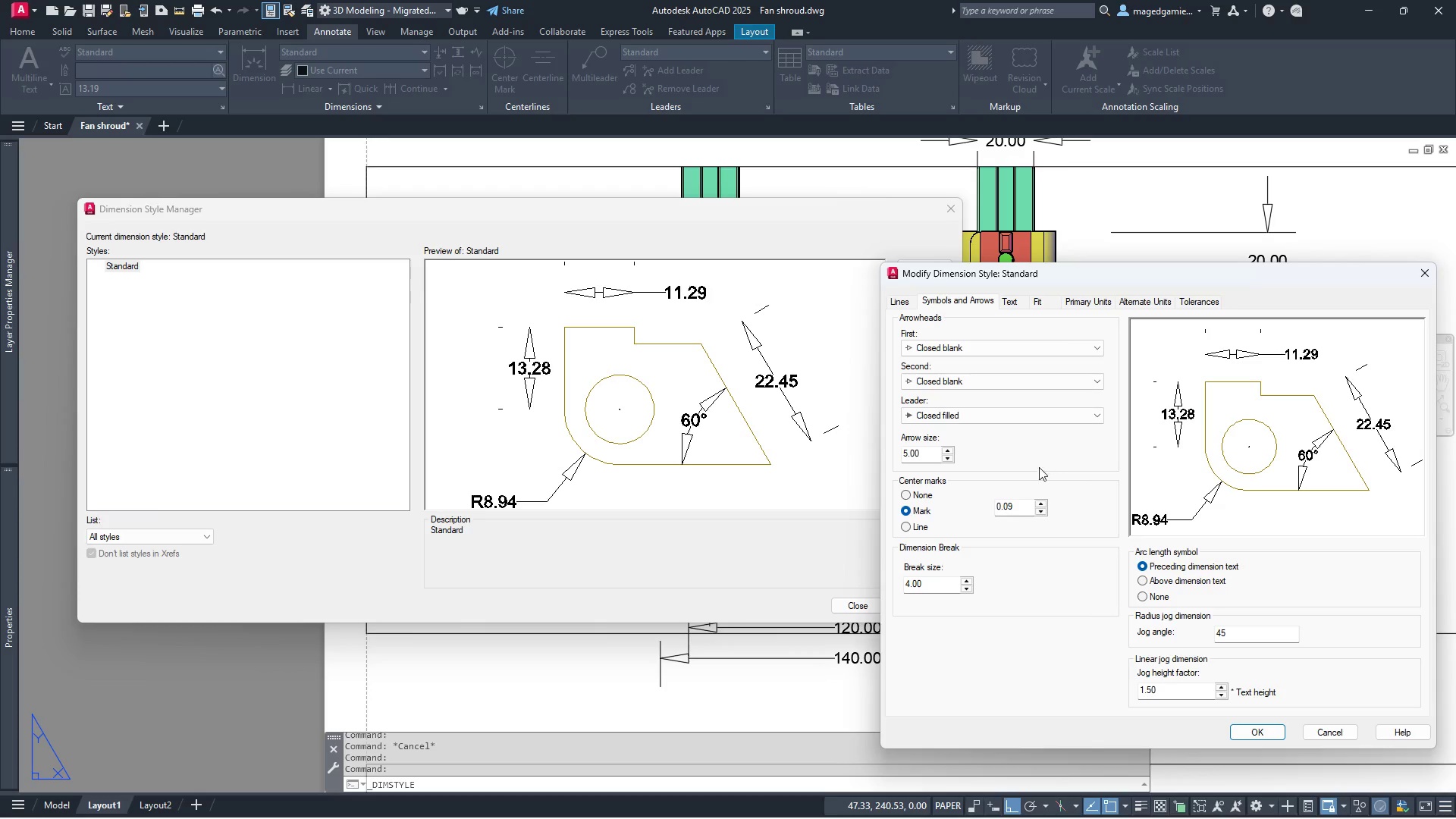 
mouse_move([921, 497])
 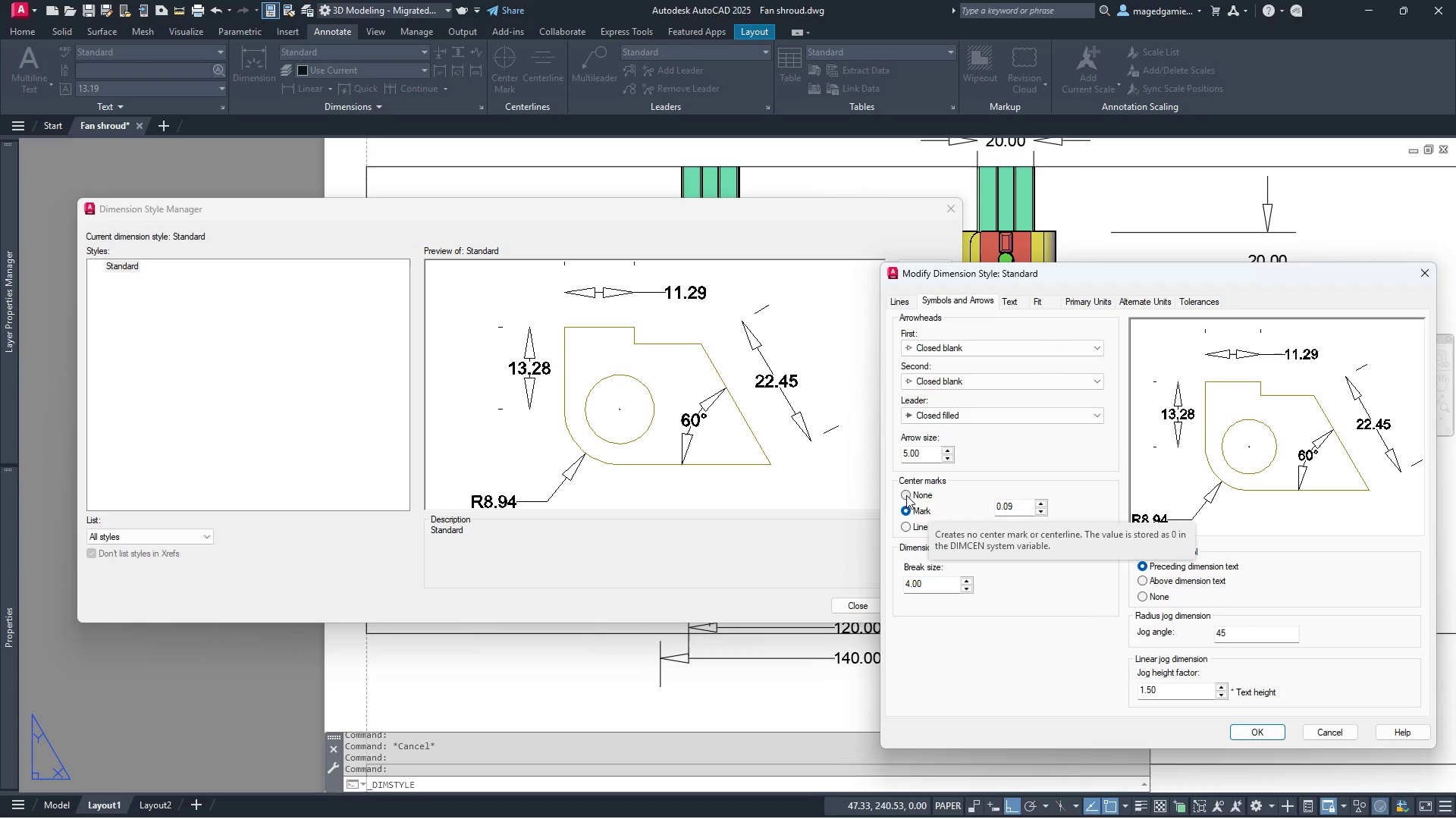 
left_click([906, 495])
 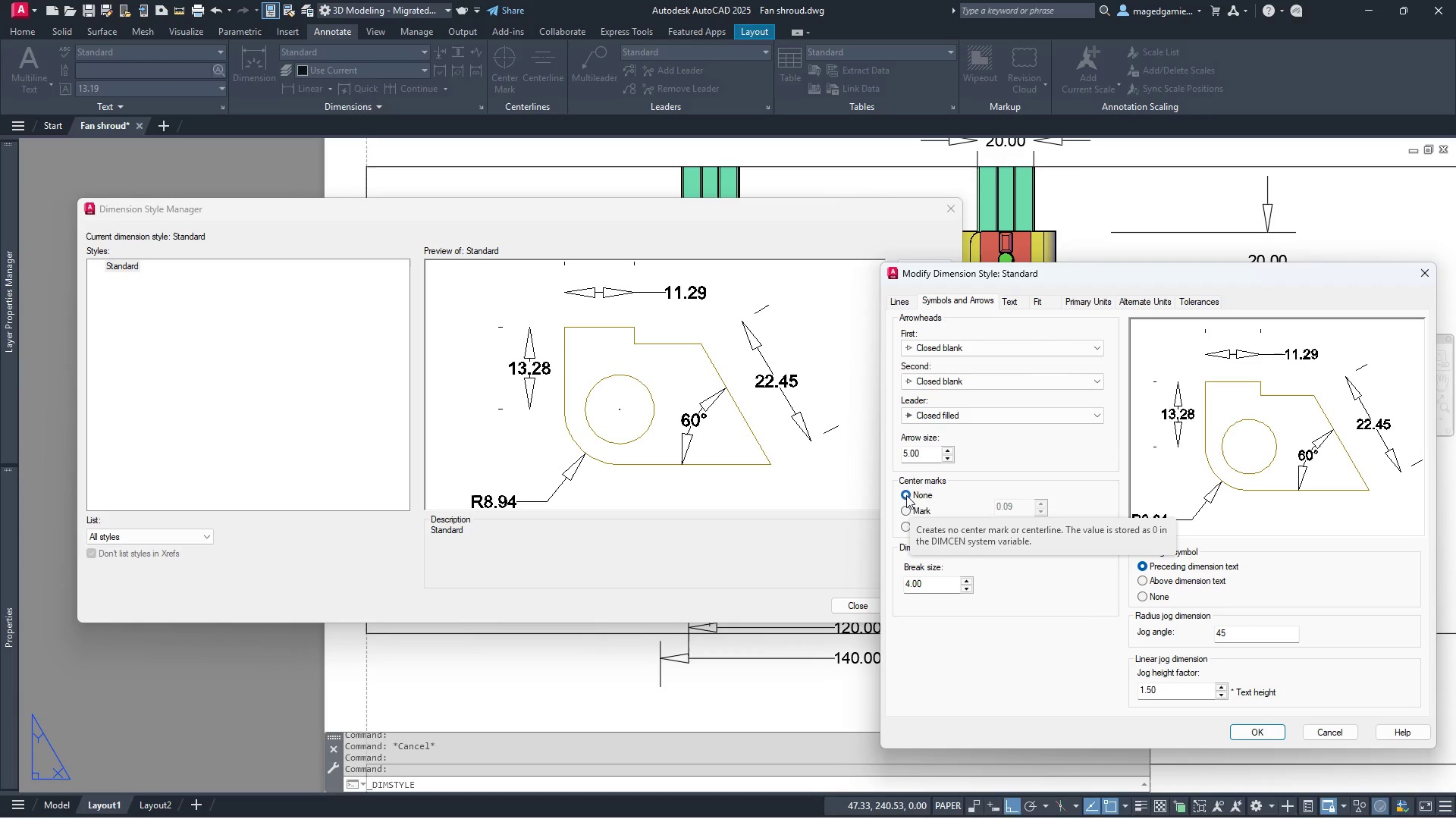 
left_click([906, 495])
 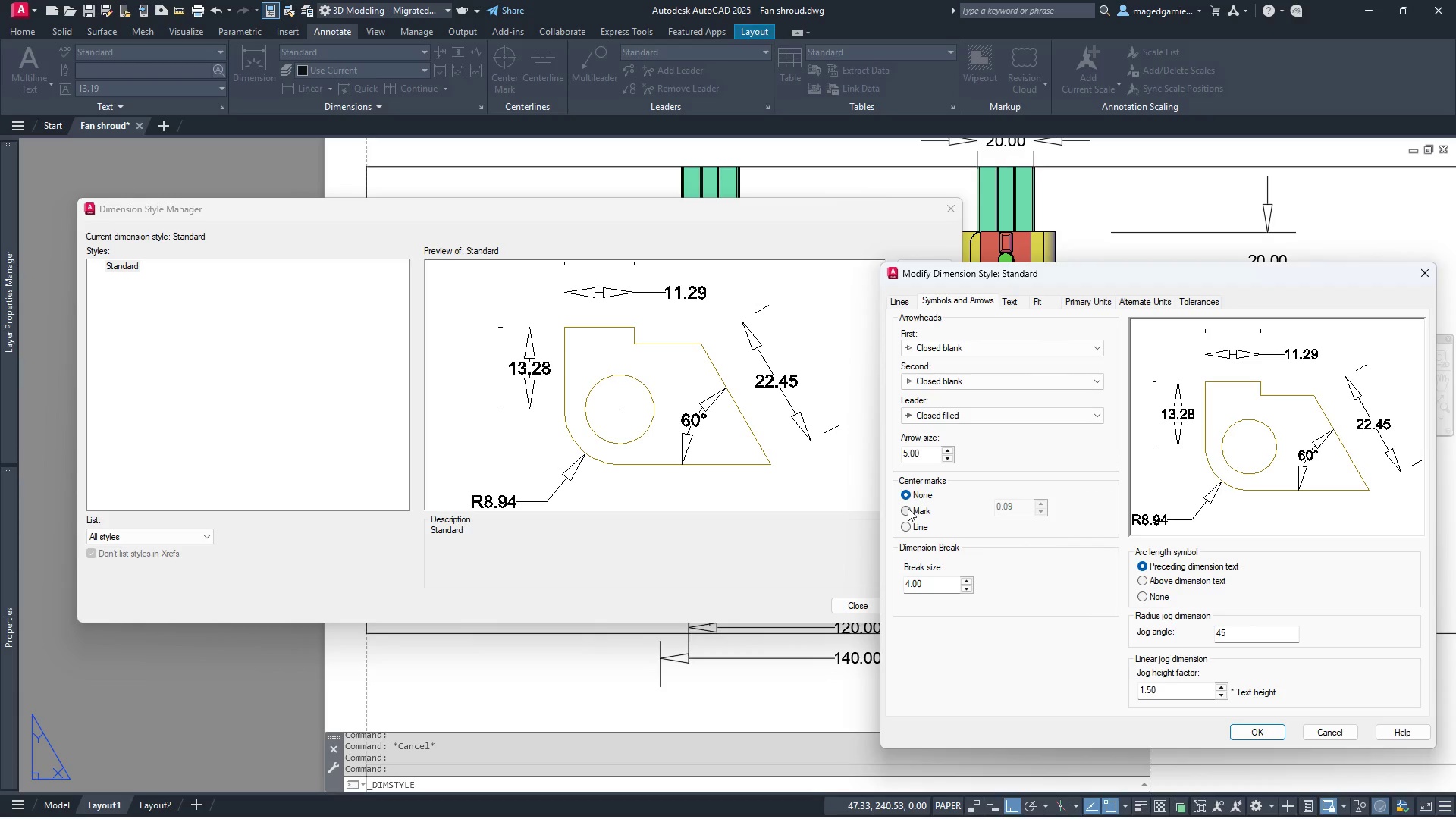 
left_click([906, 510])
 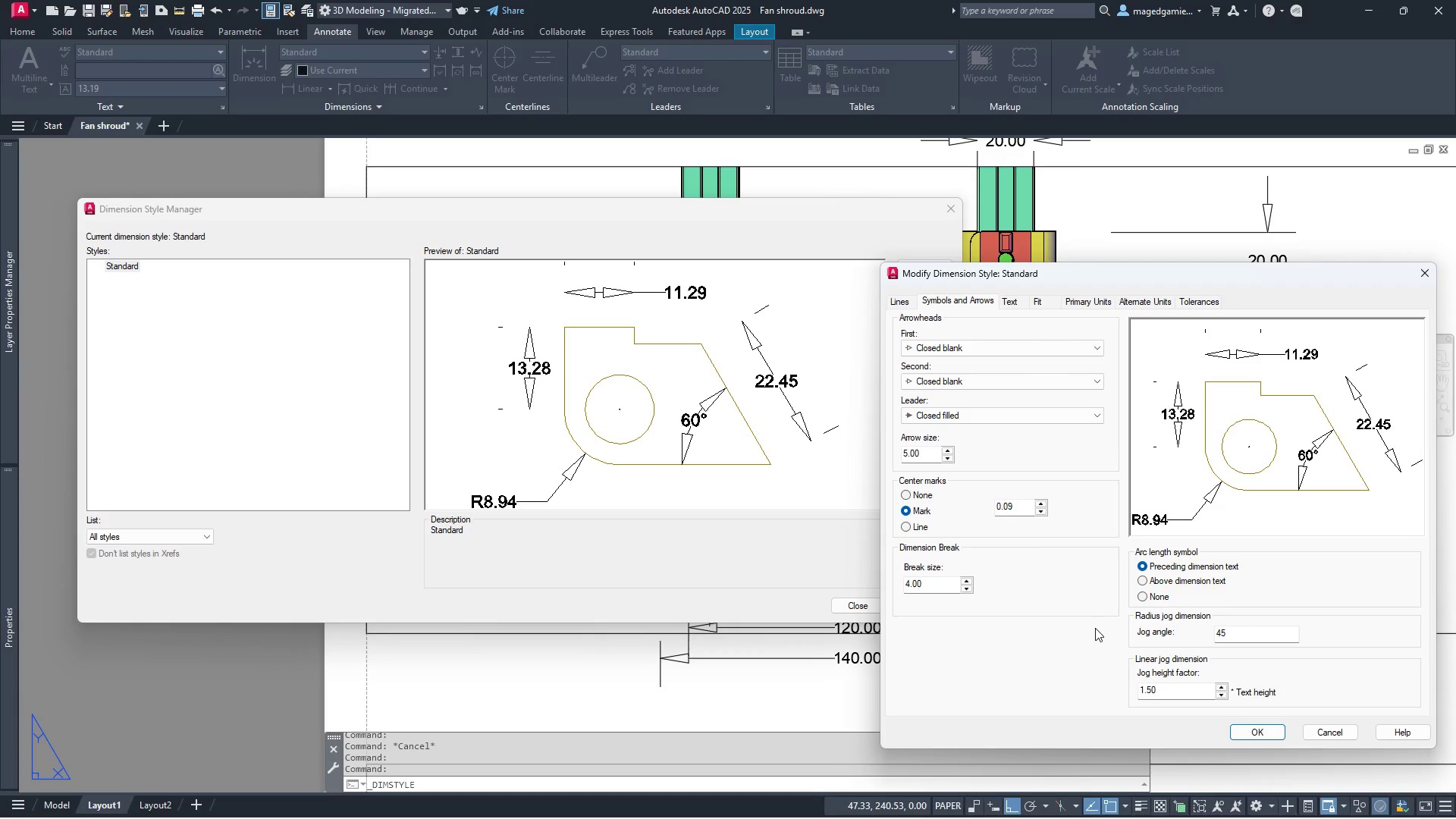 
wait(11.41)
 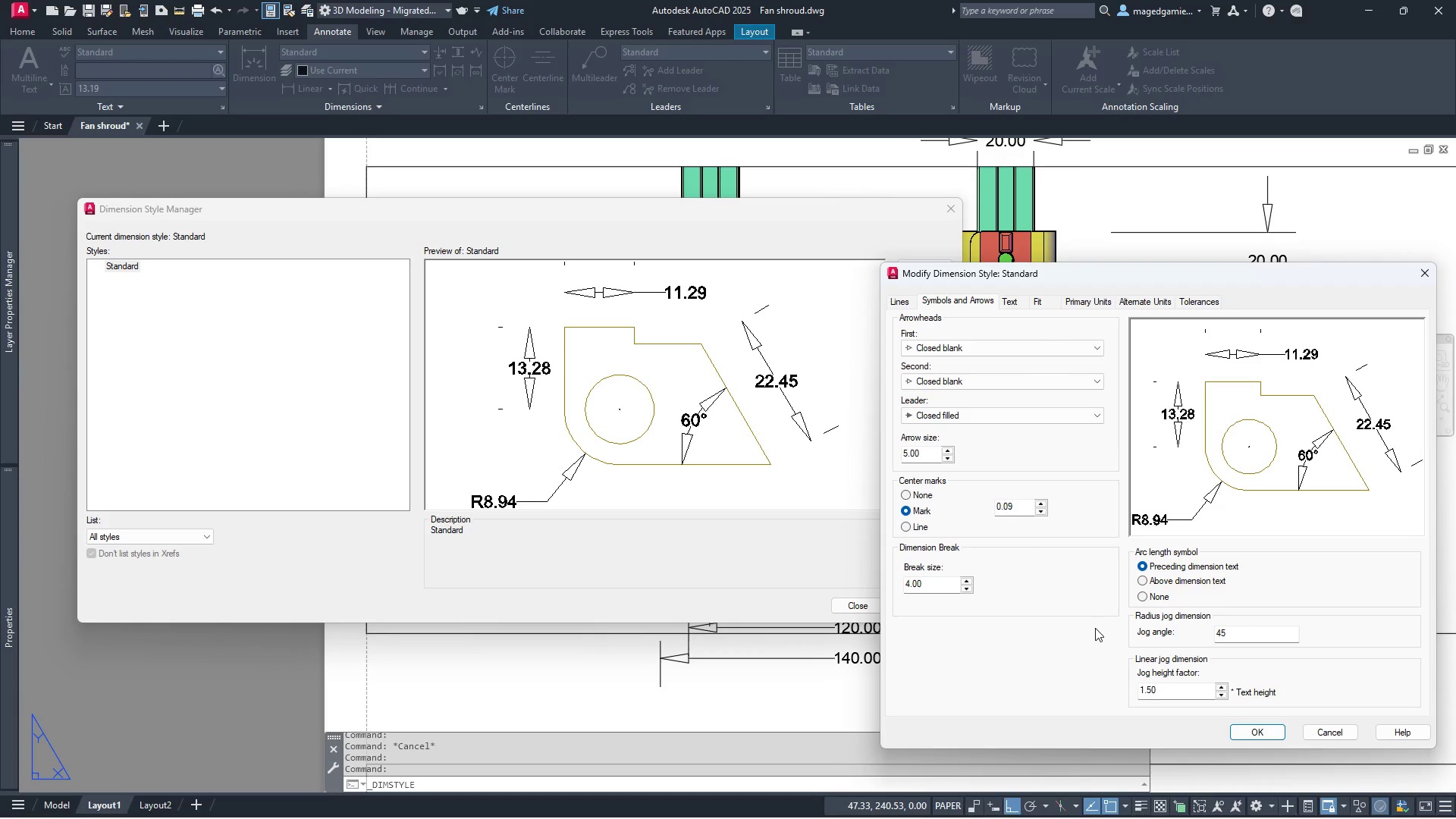 
left_click([913, 299])
 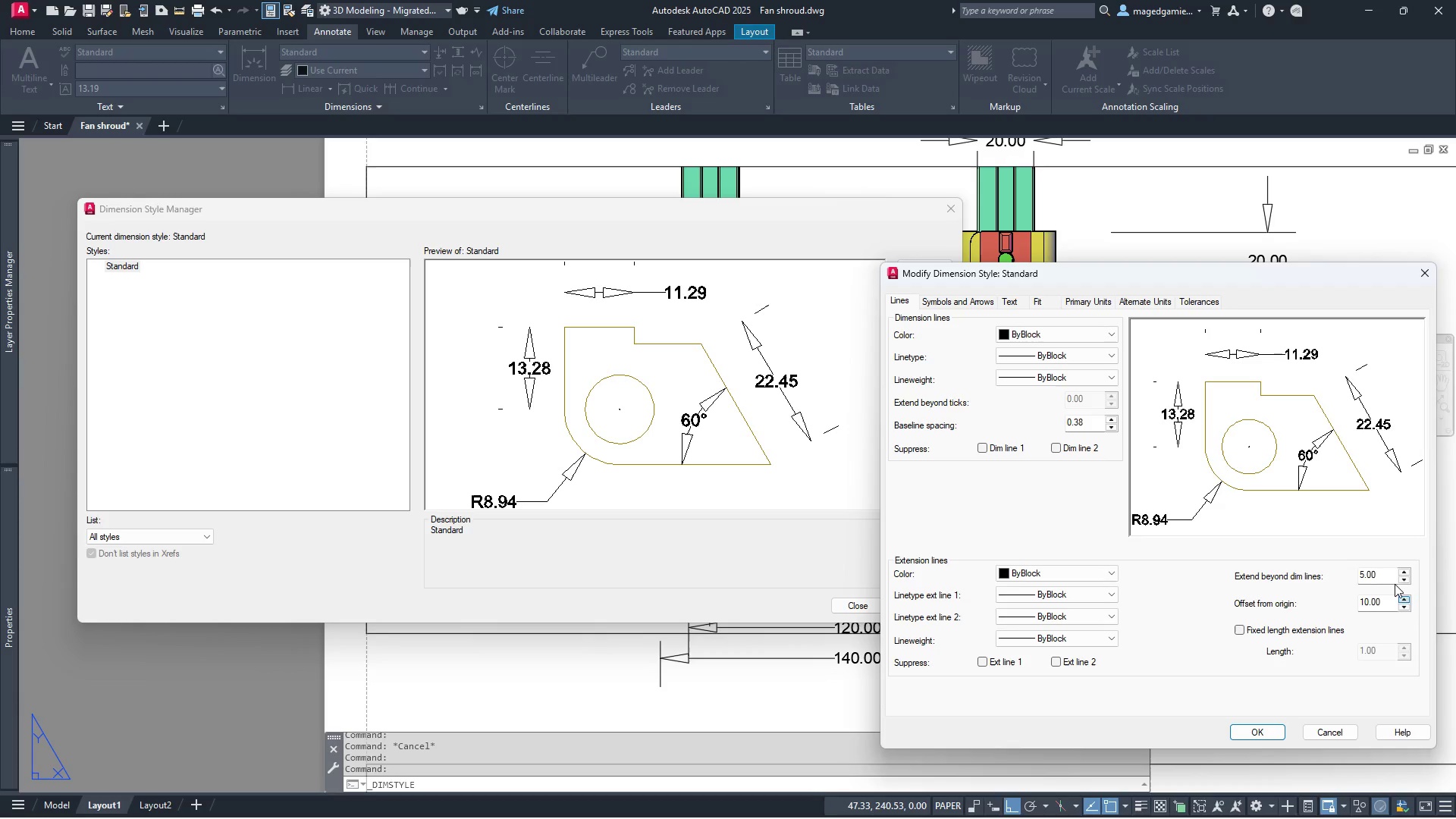 
wait(16.95)
 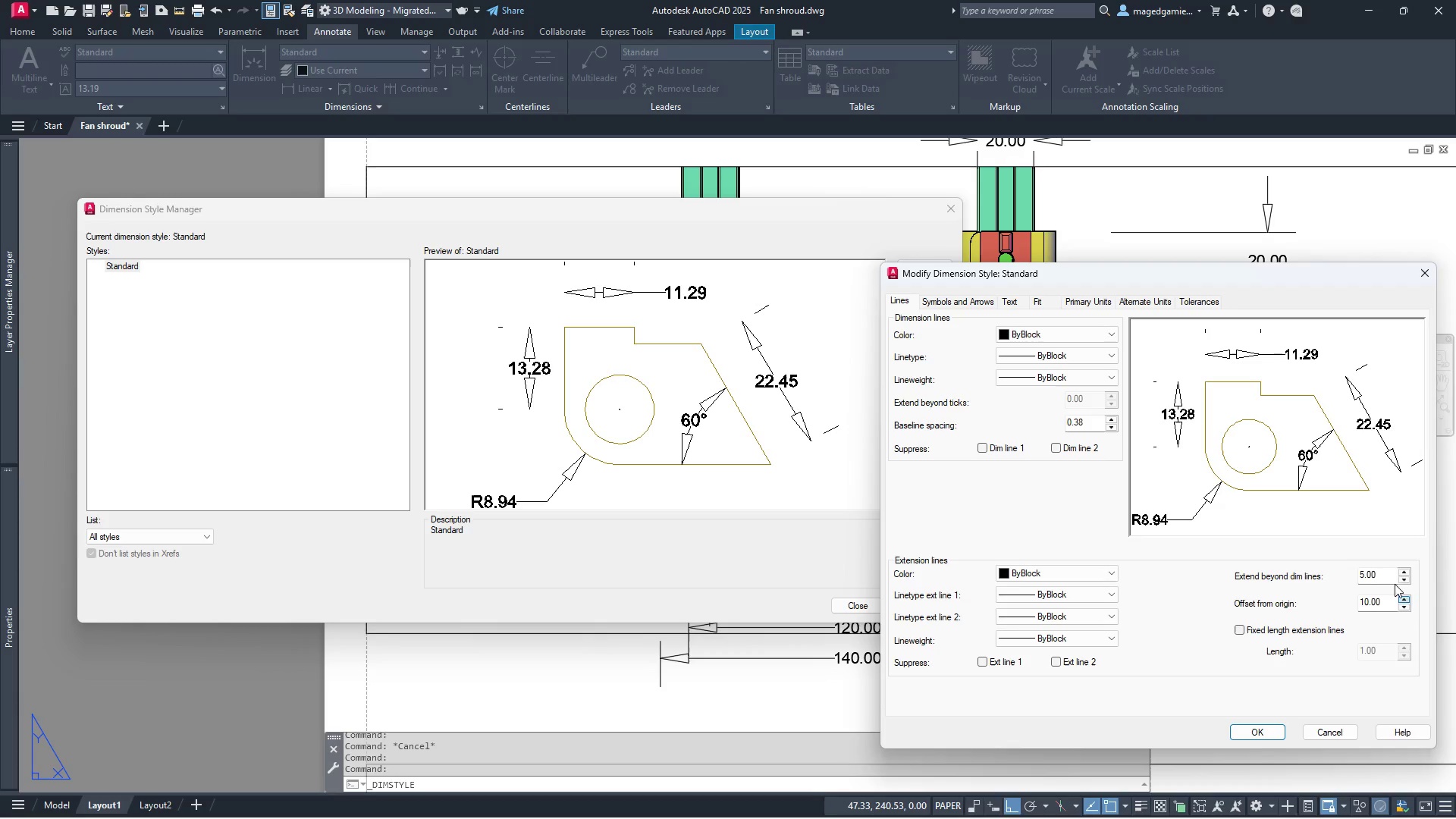 
left_click_drag(start_coordinate=[1380, 599], to_coordinate=[1354, 601])
 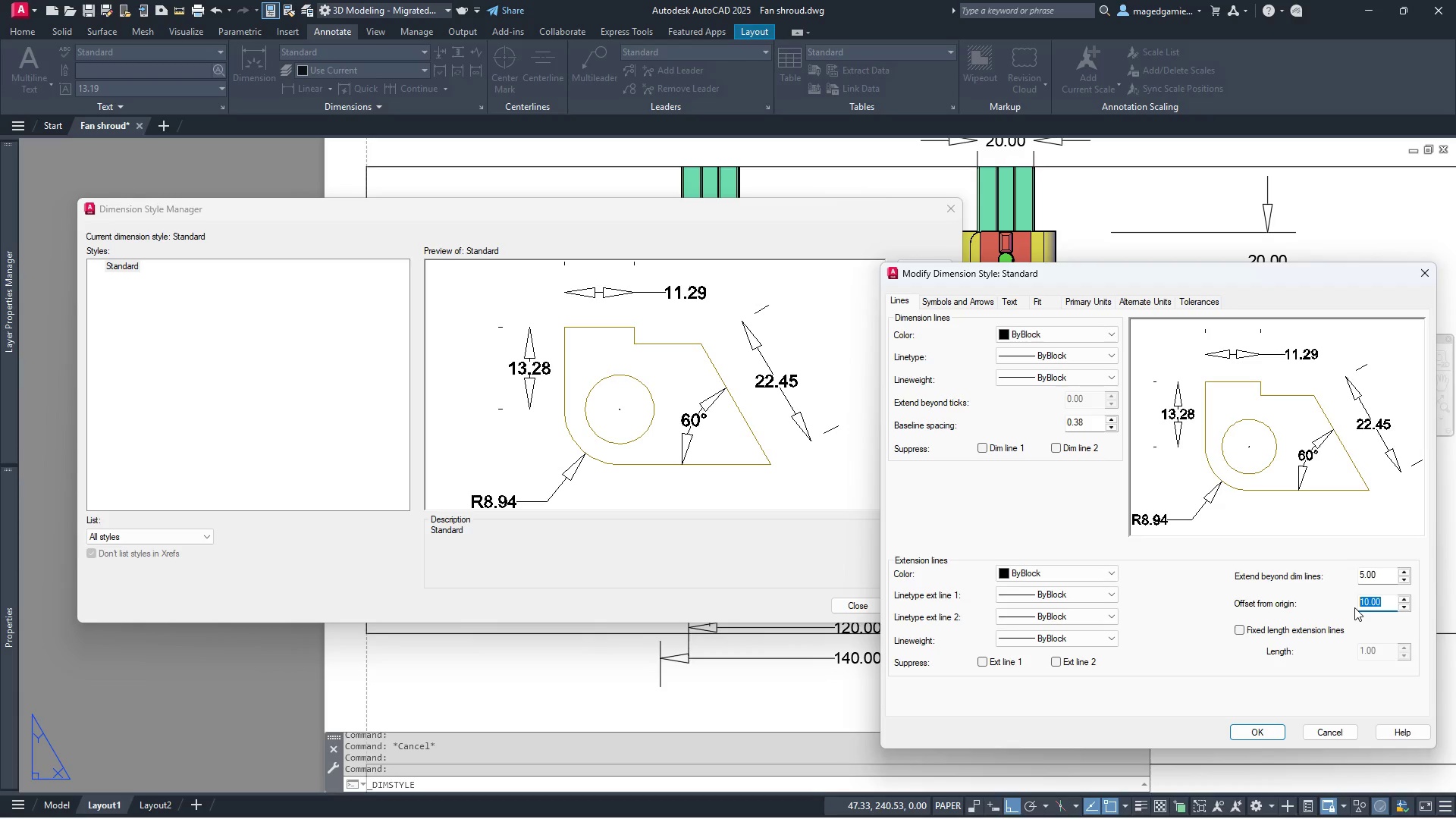 
key(3)
 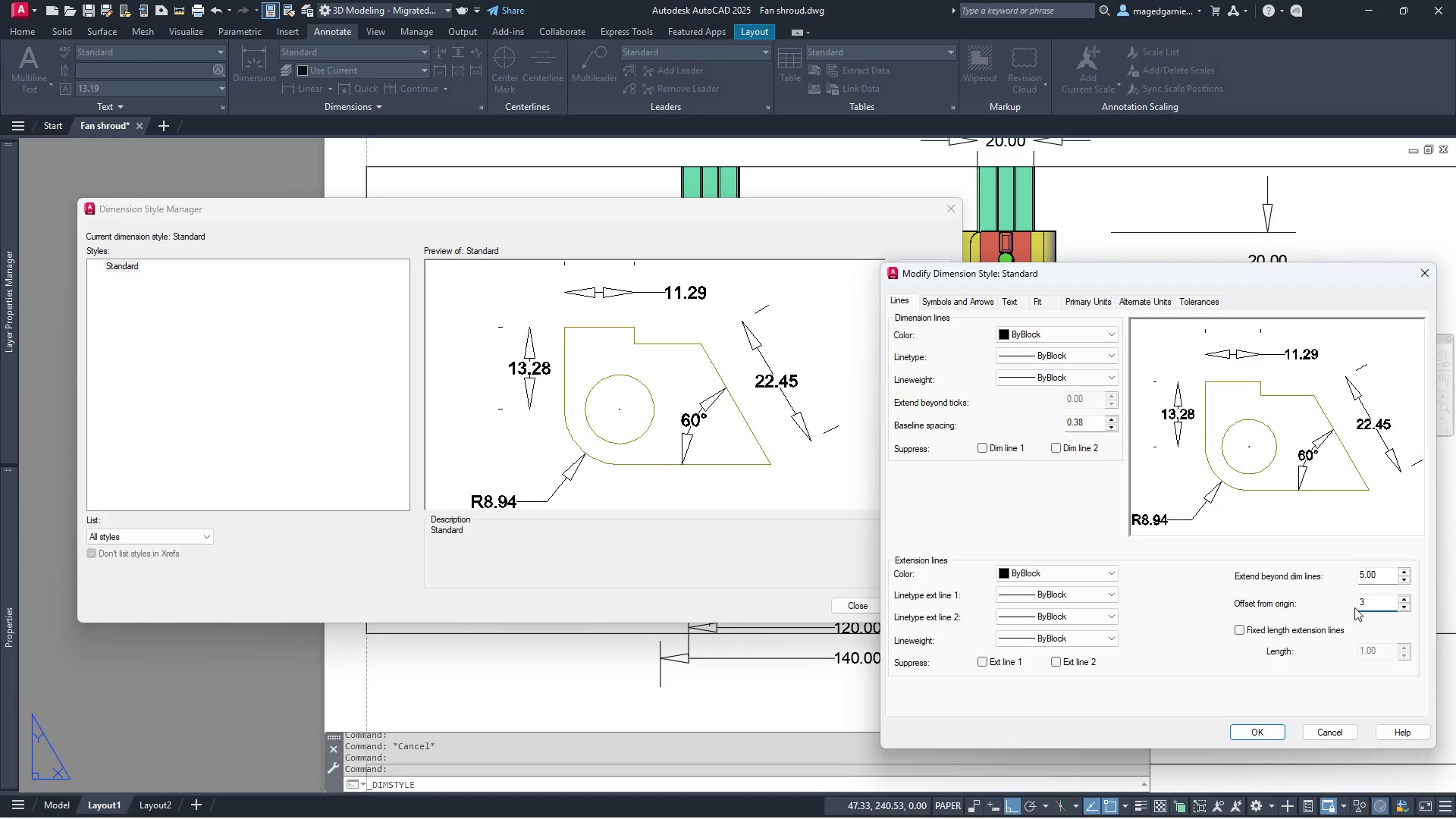 
key(Enter)
 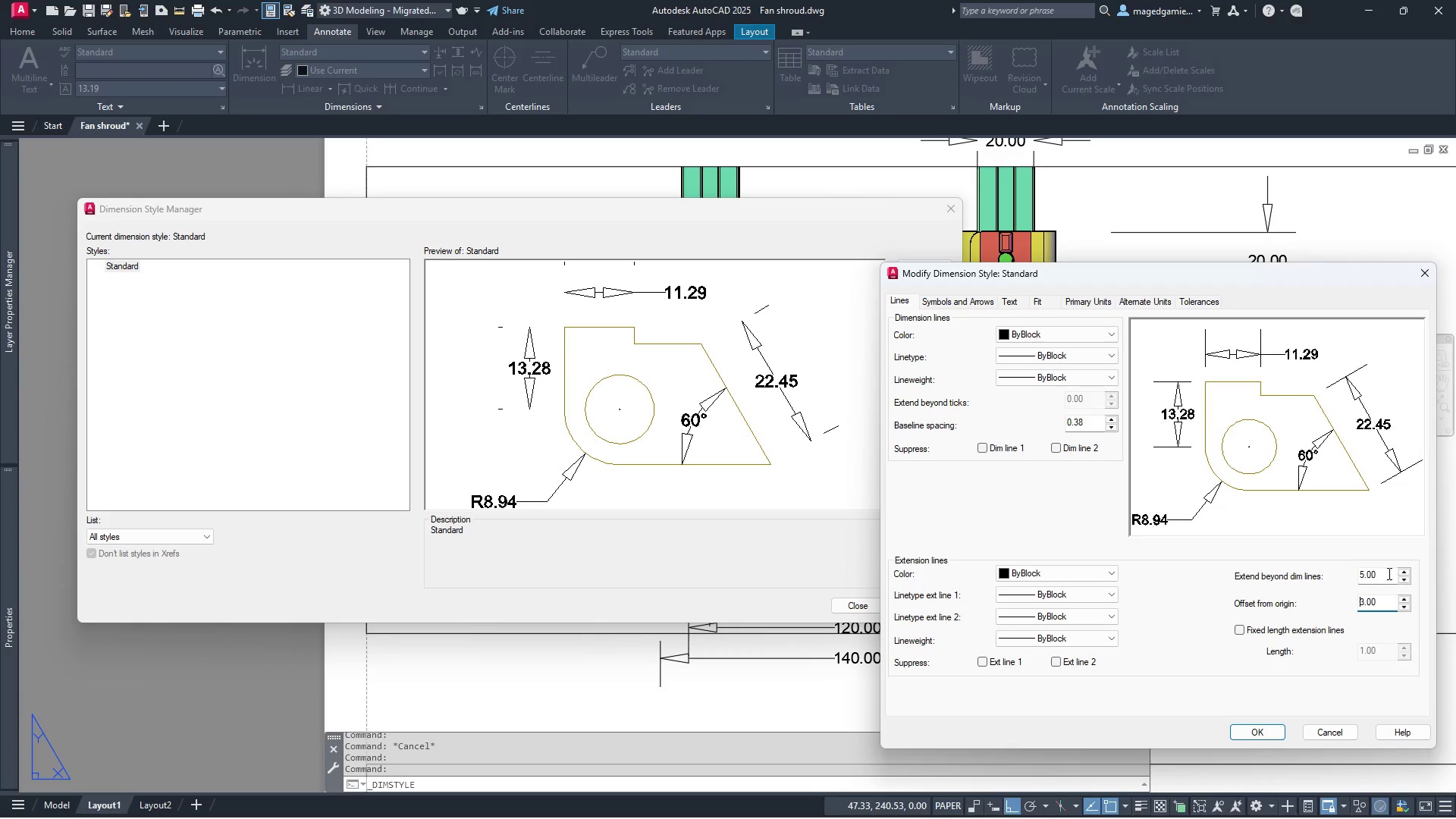 
left_click_drag(start_coordinate=[1385, 573], to_coordinate=[1351, 572])
 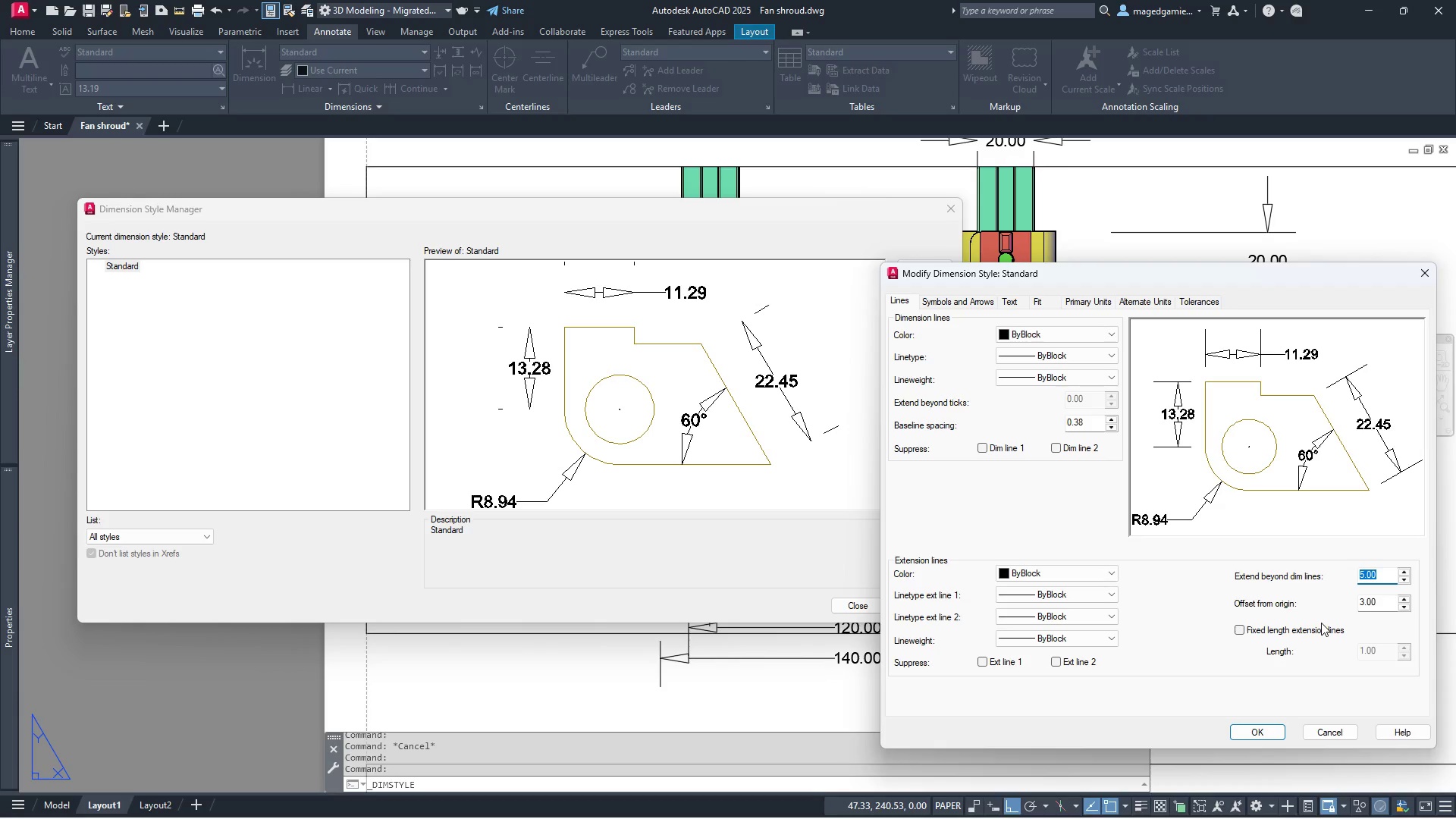 
key(2)
 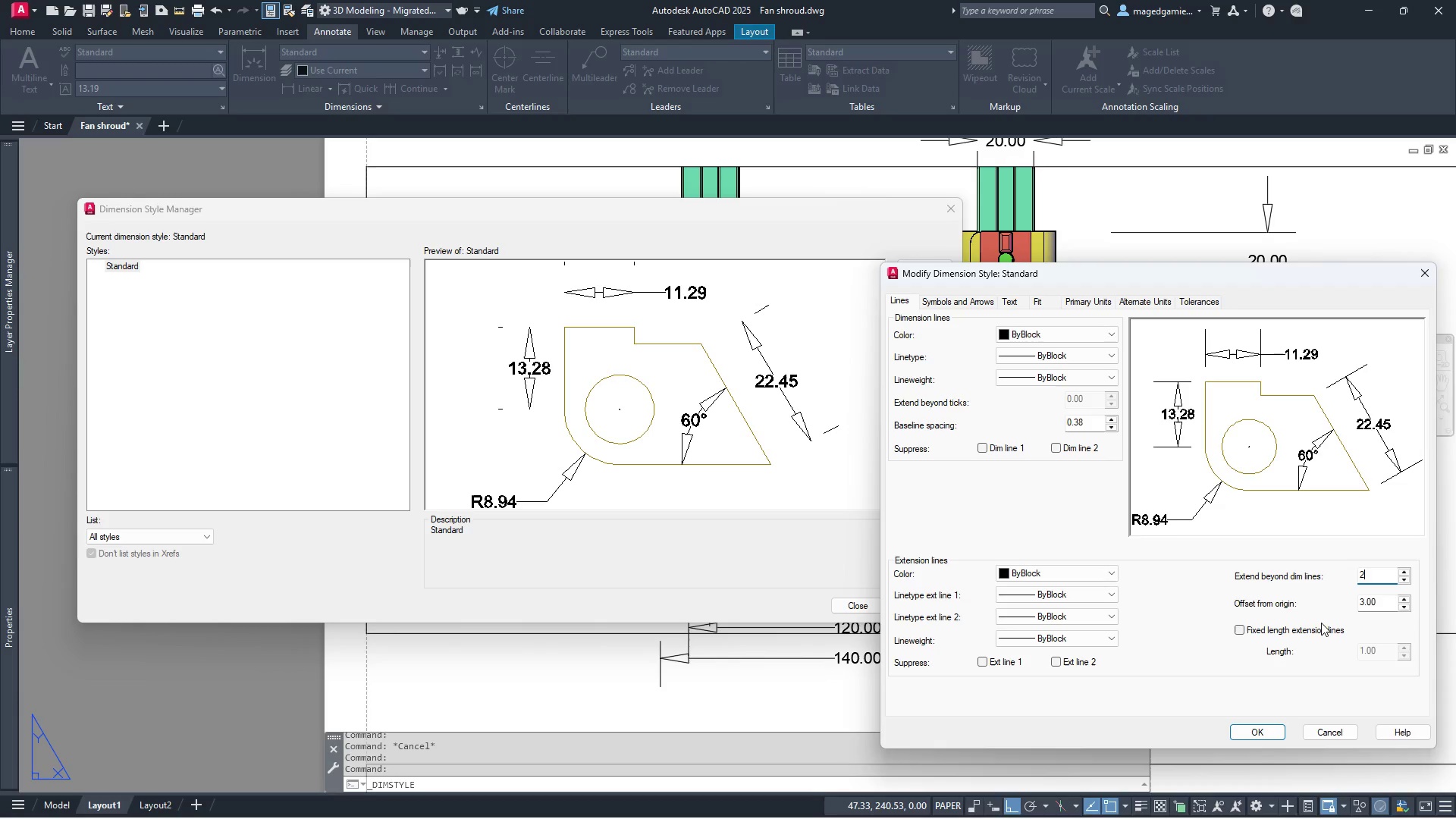 
key(Enter)
 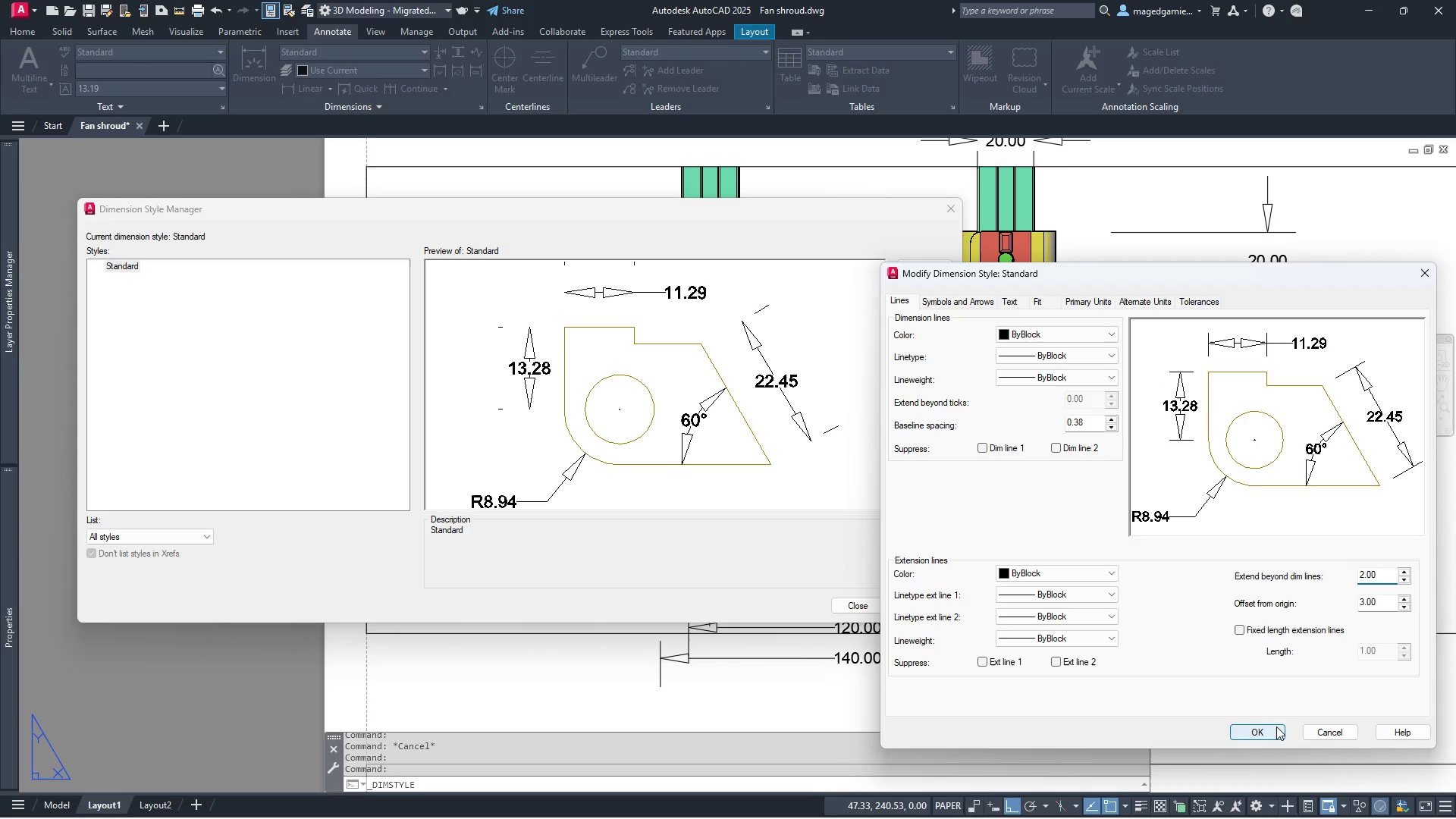 
left_click([1276, 726])
 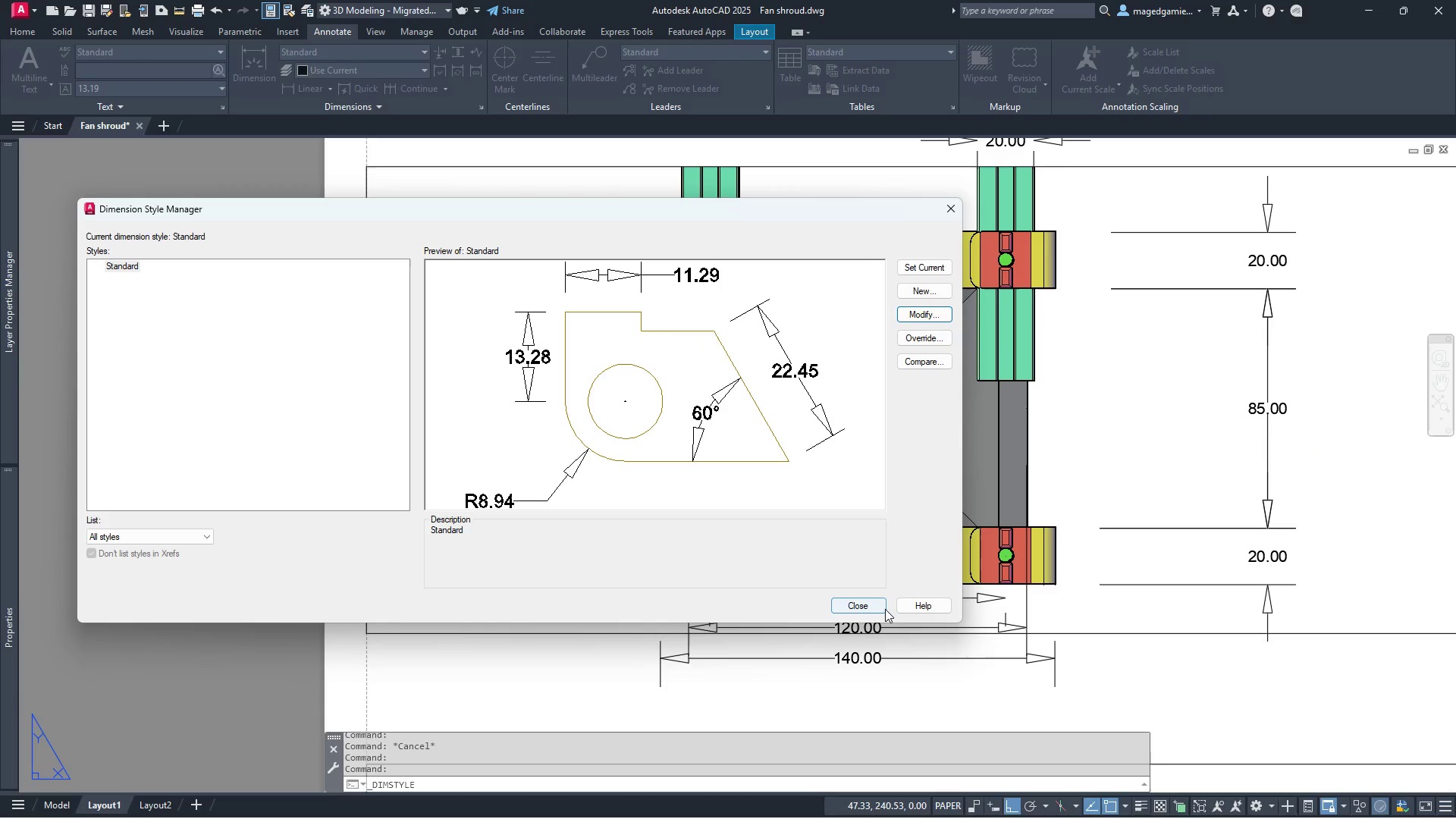 
left_click([872, 609])
 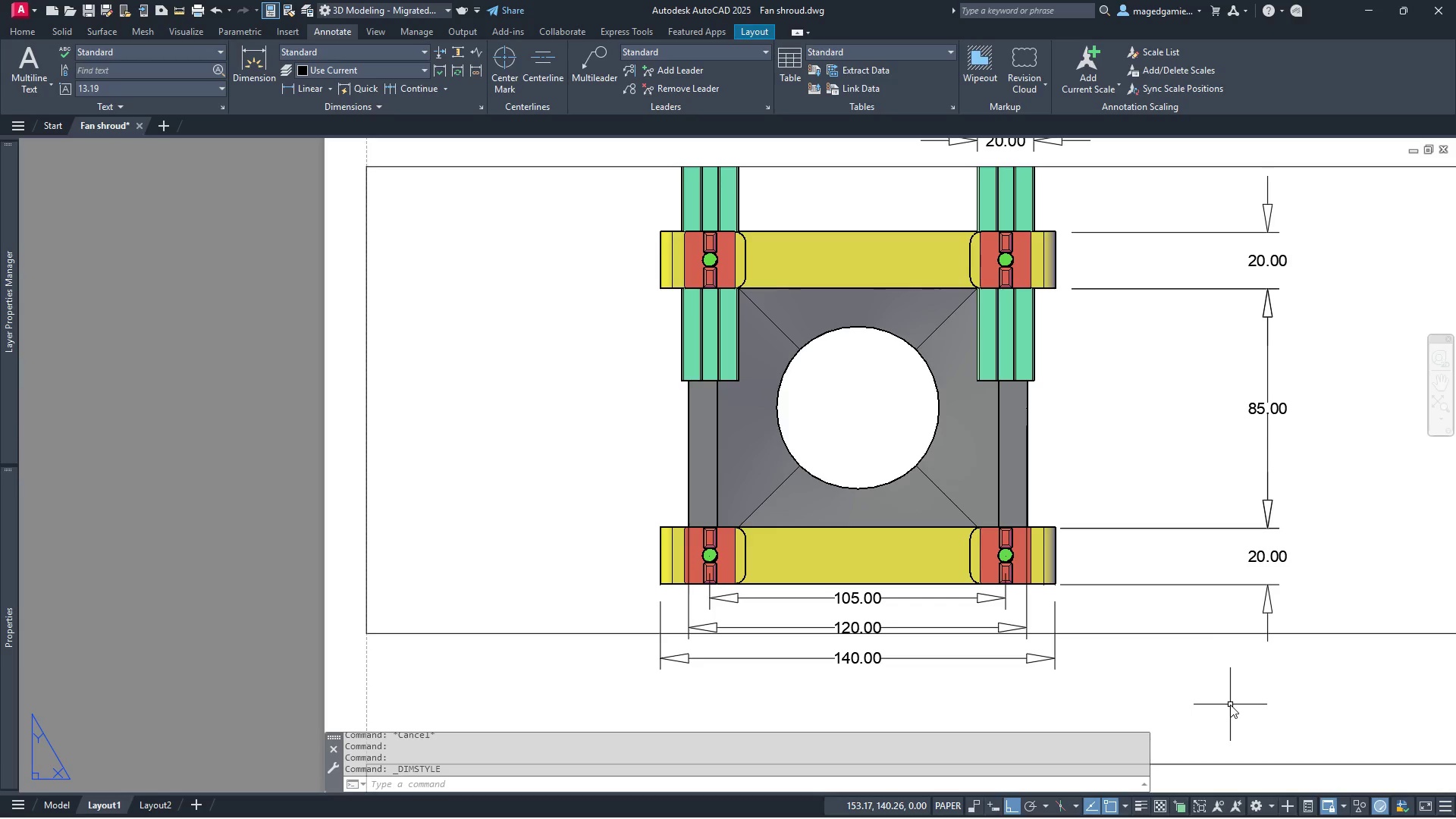 
wait(8.84)
 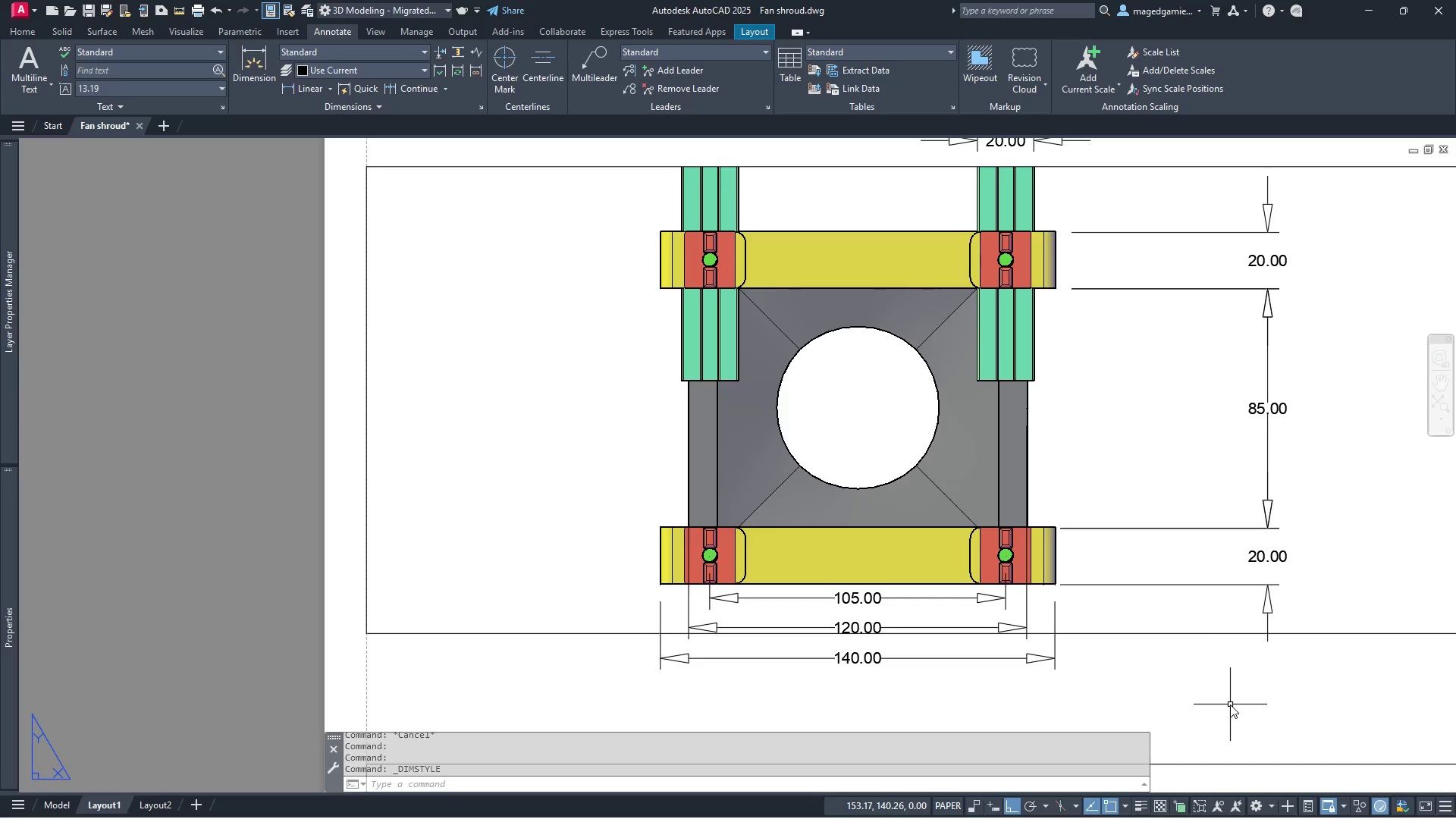 
scroll: coordinate [1238, 682], scroll_direction: down, amount: 1.0
 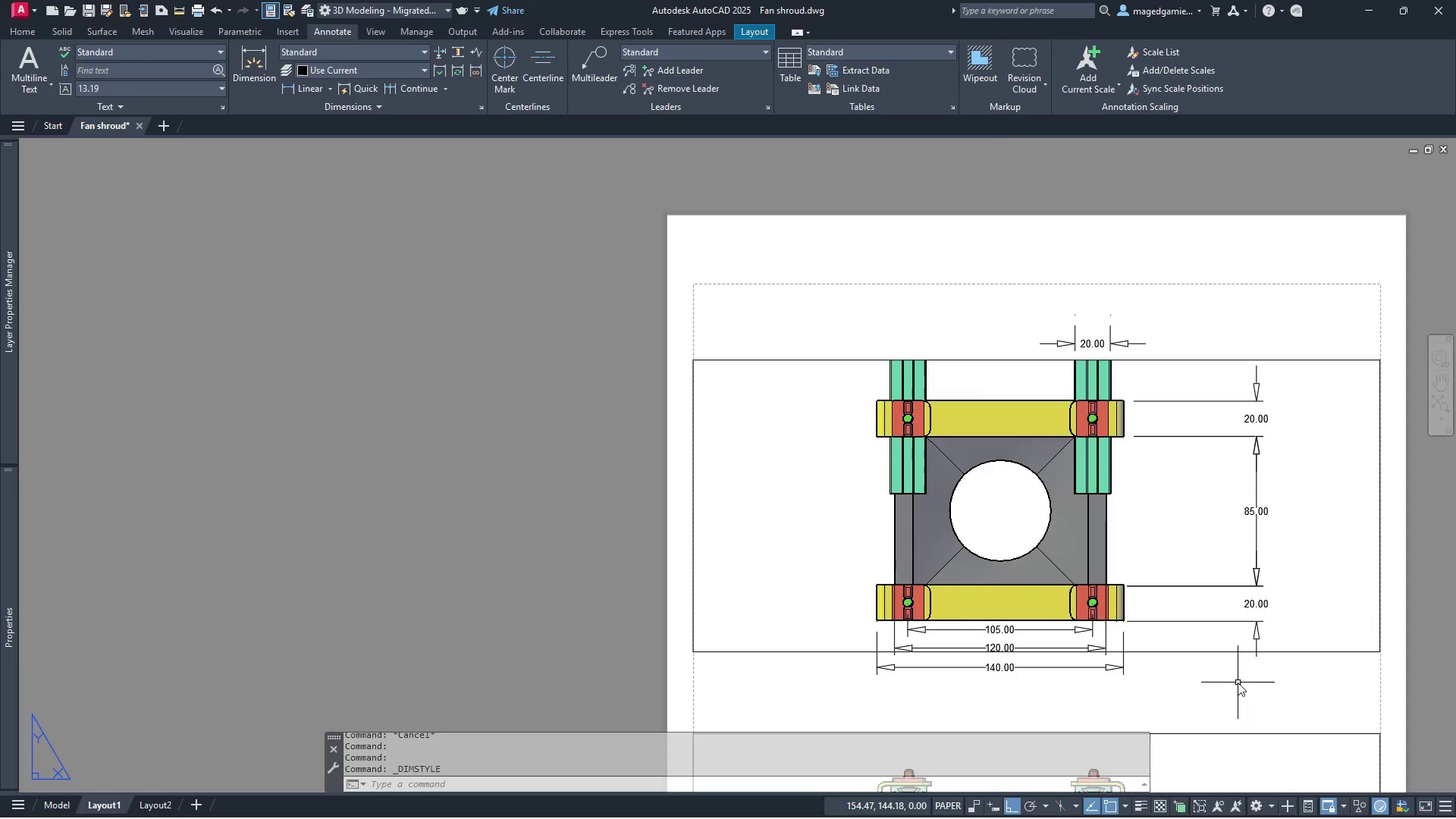 
scroll: coordinate [1238, 682], scroll_direction: up, amount: 1.0
 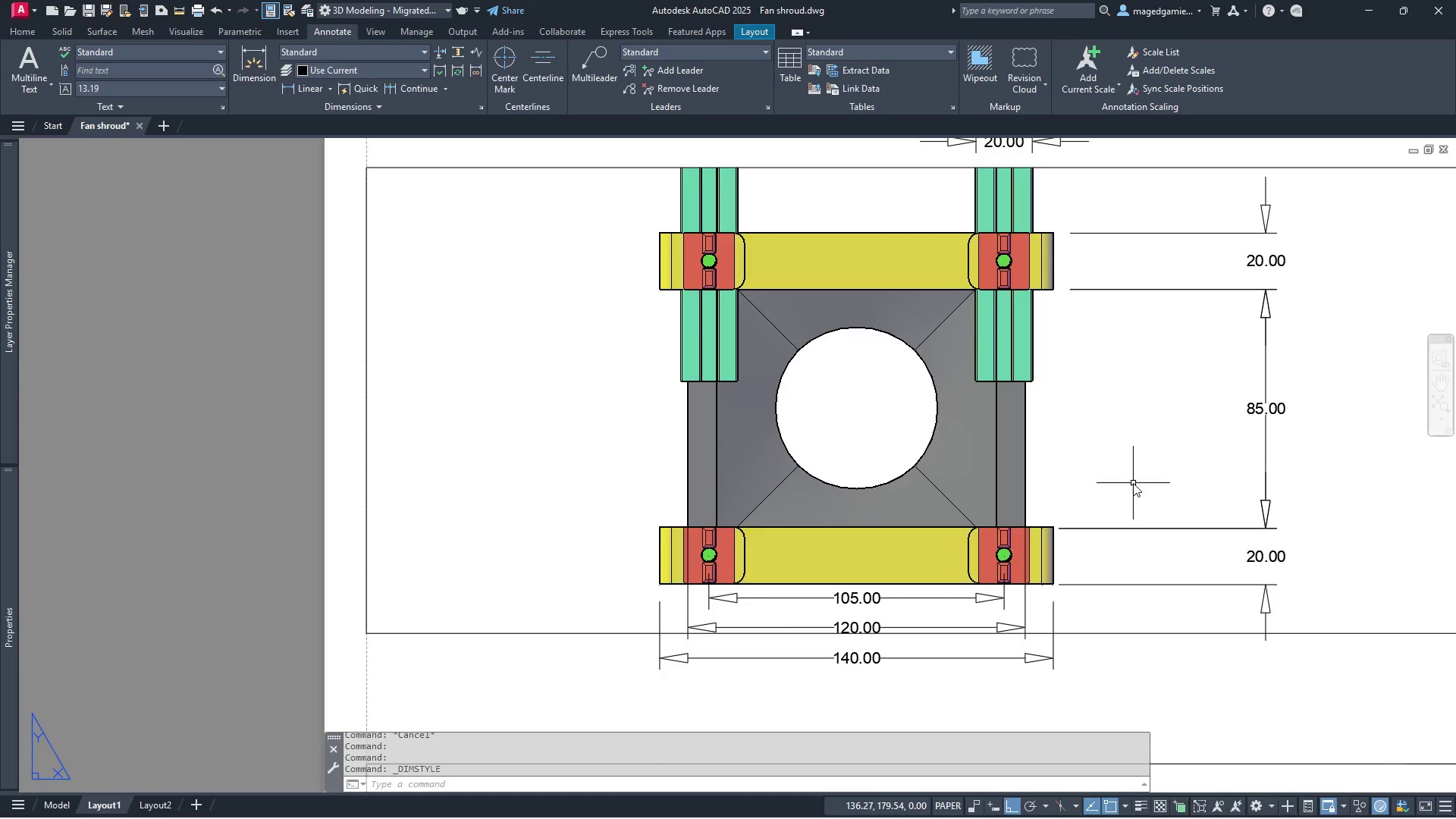 
wait(17.53)
 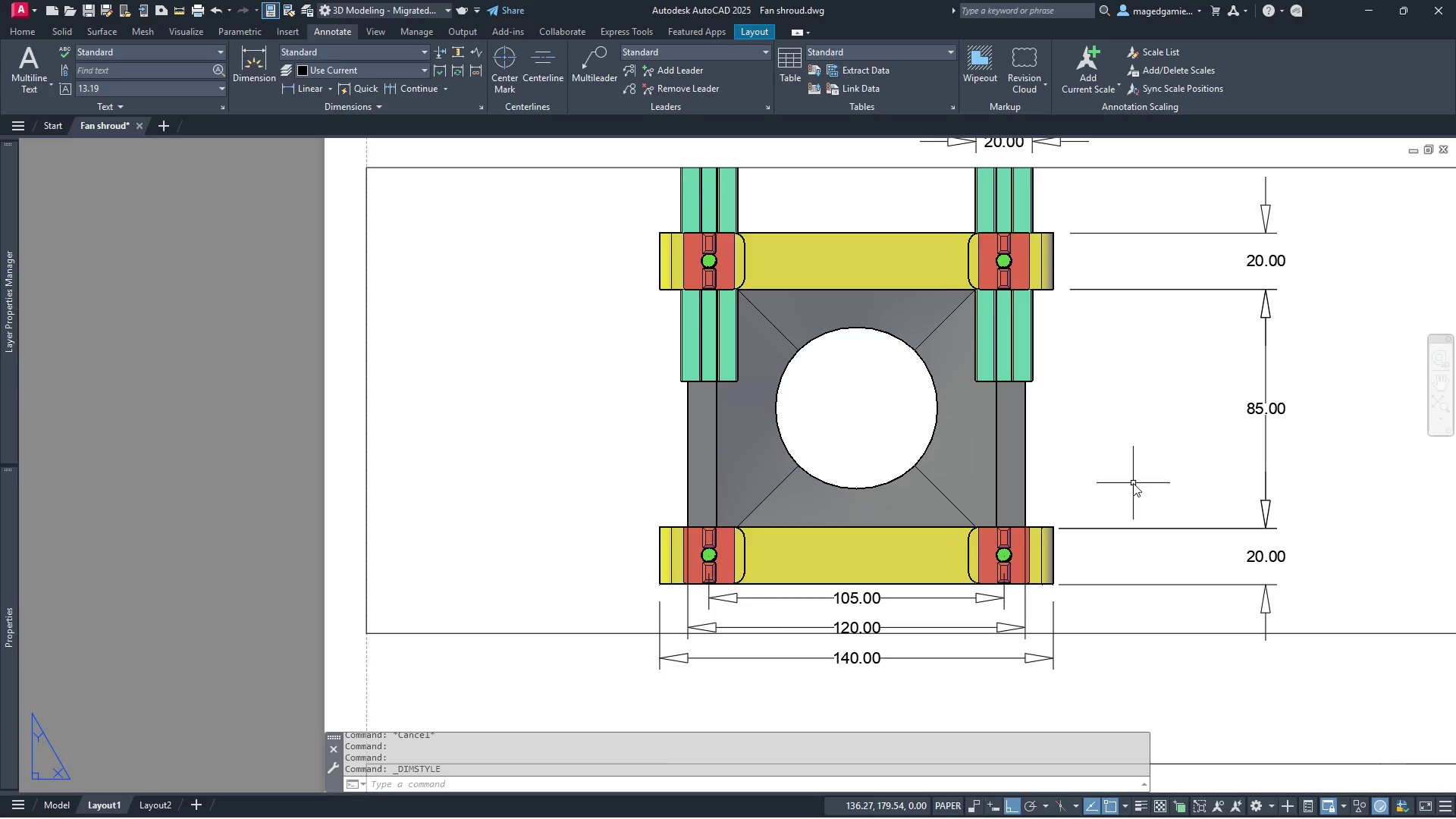 
scroll: coordinate [1010, 464], scroll_direction: up, amount: 1.0
 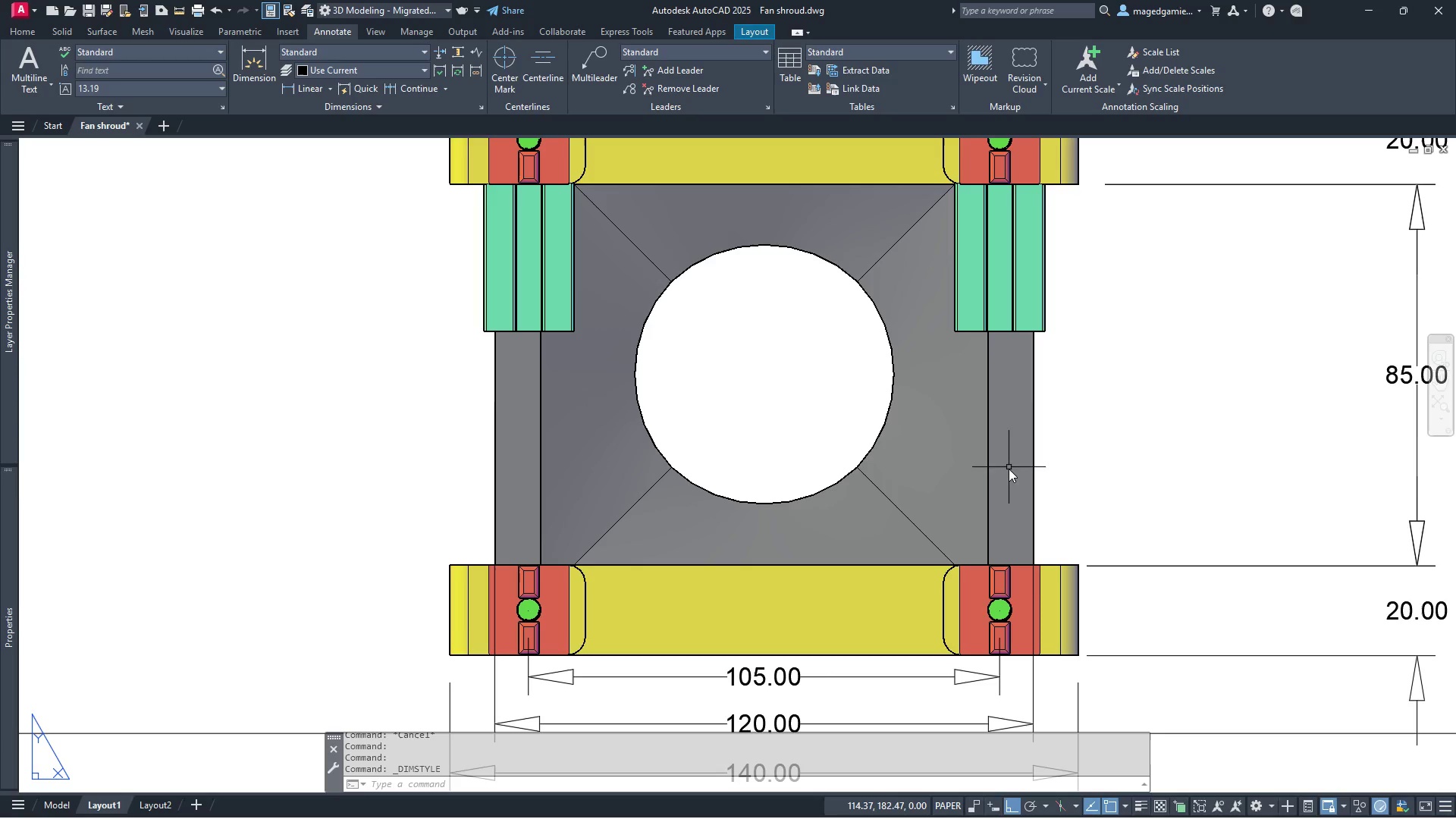 
scroll: coordinate [1007, 474], scroll_direction: down, amount: 1.0
 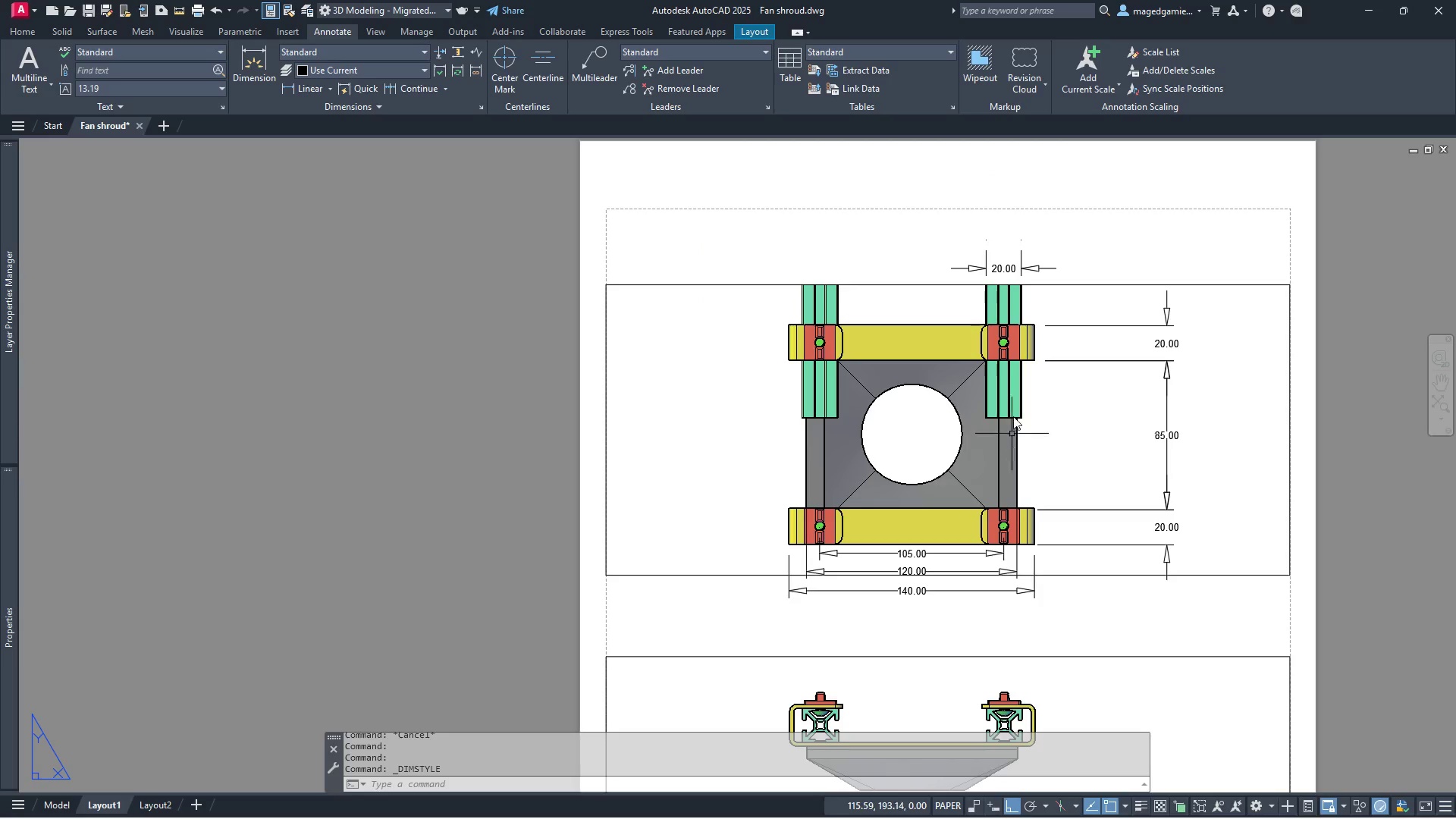 
scroll: coordinate [1010, 344], scroll_direction: up, amount: 3.0
 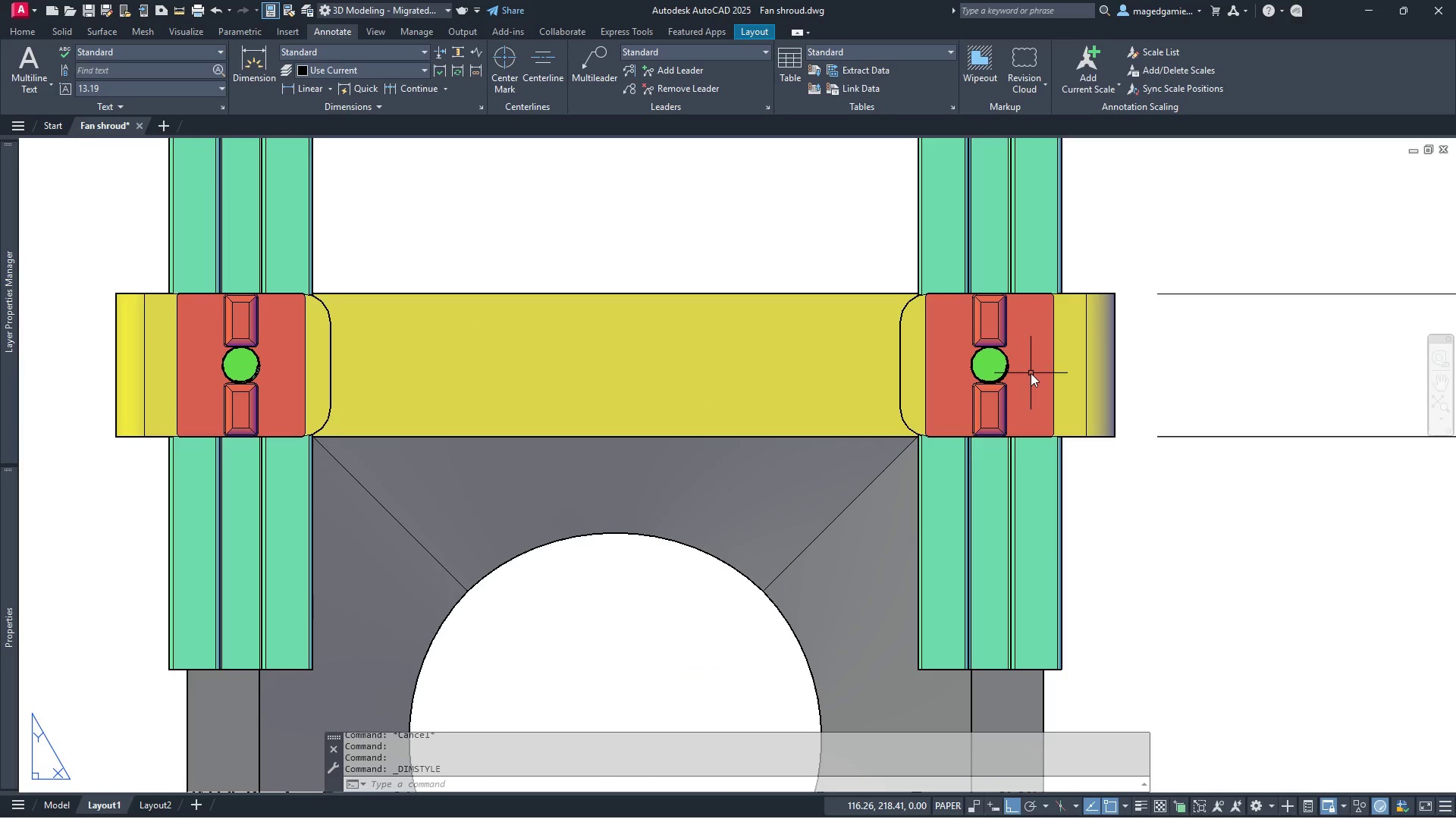 
scroll: coordinate [949, 388], scroll_direction: down, amount: 1.0
 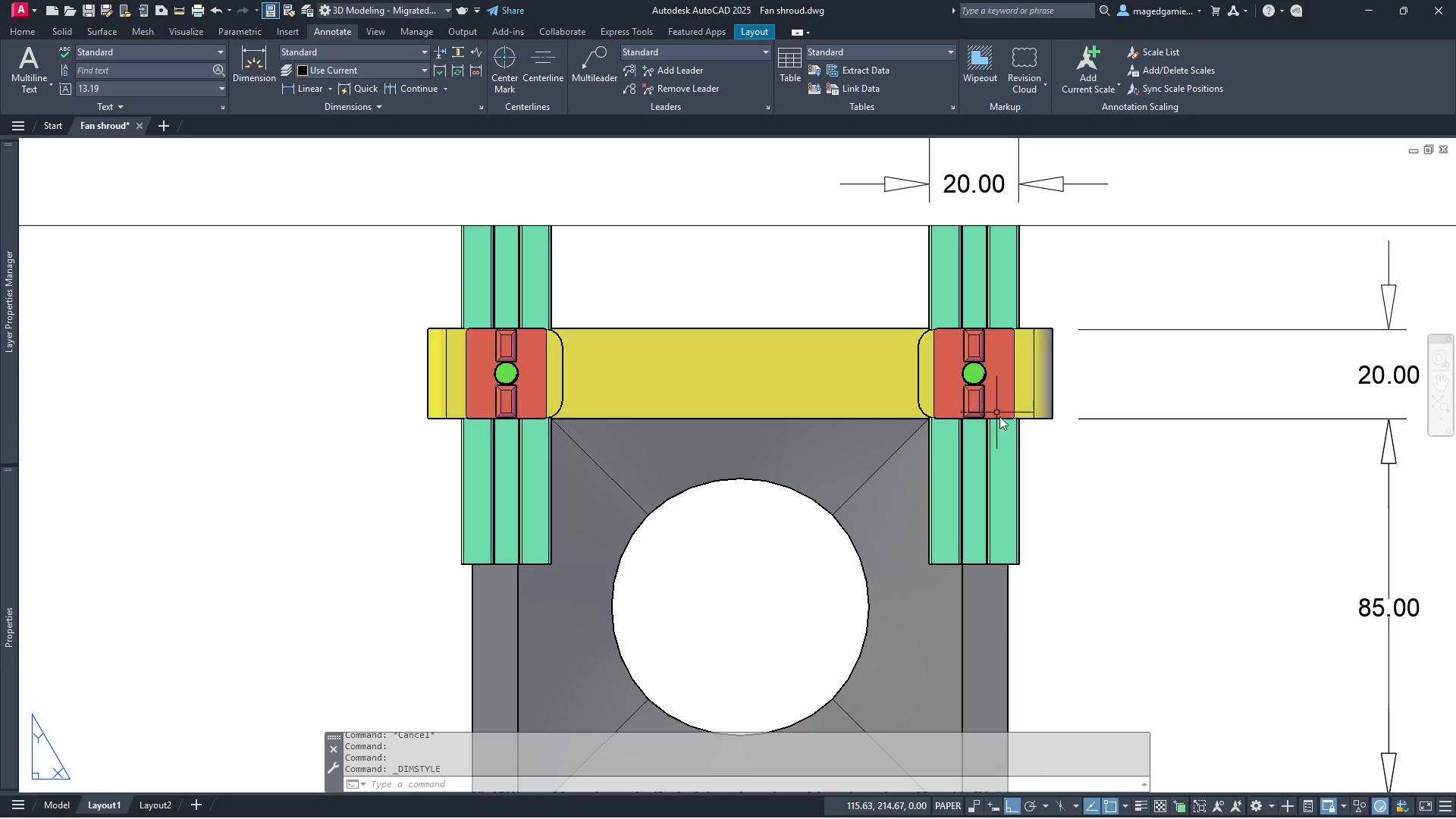 
scroll: coordinate [1012, 423], scroll_direction: up, amount: 1.0
 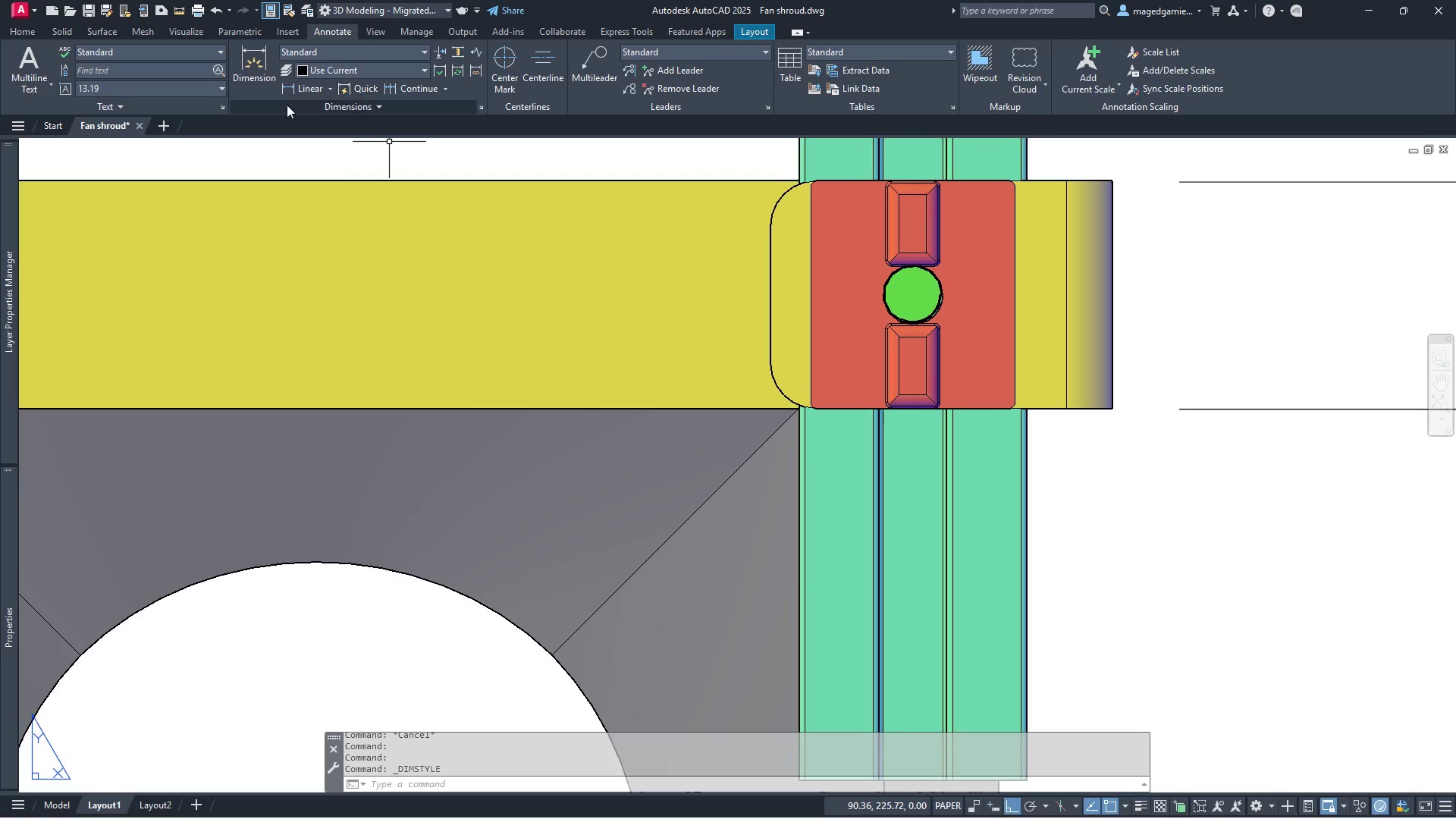 
left_click([284, 87])
 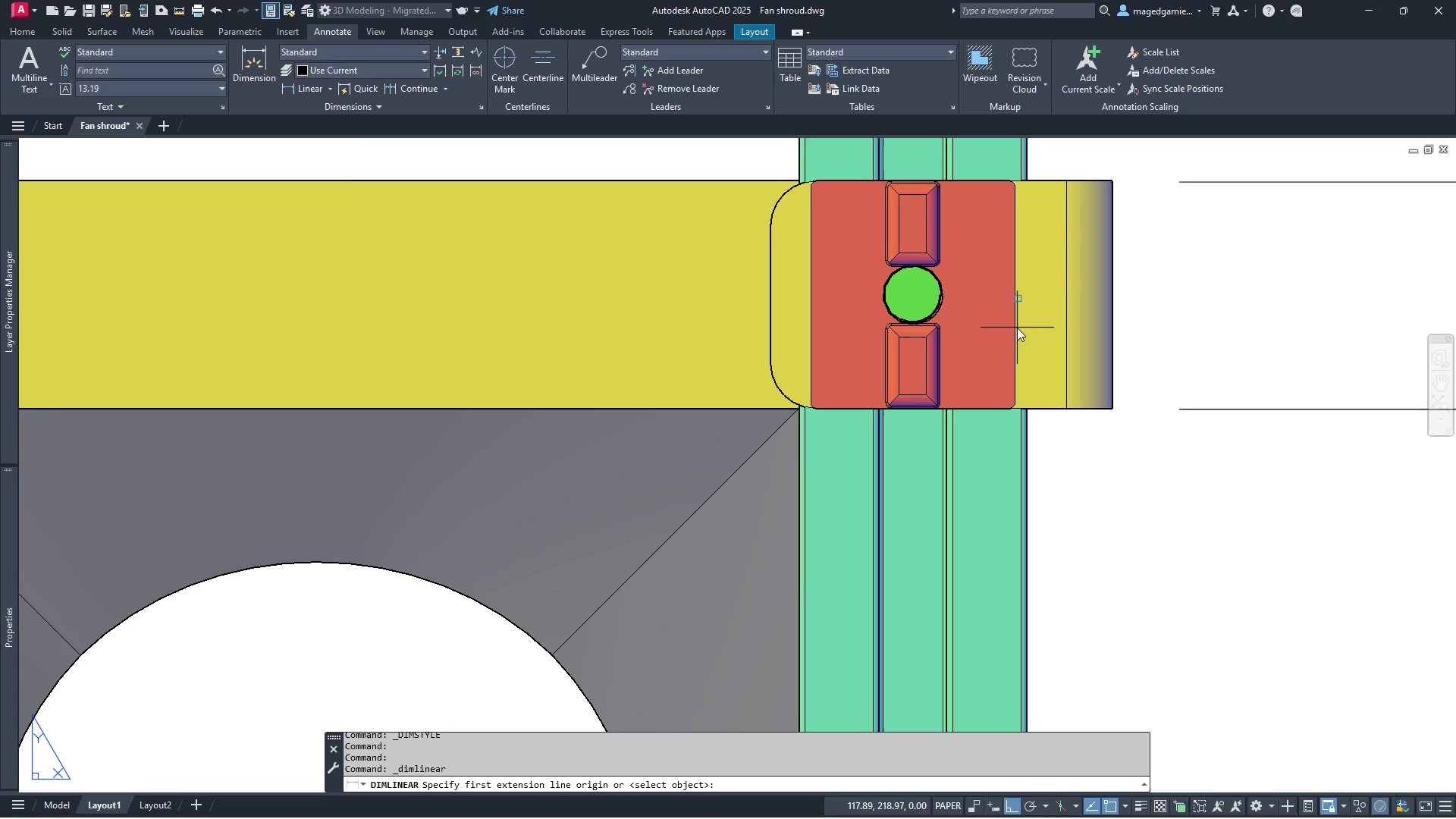 
left_click([1014, 328])
 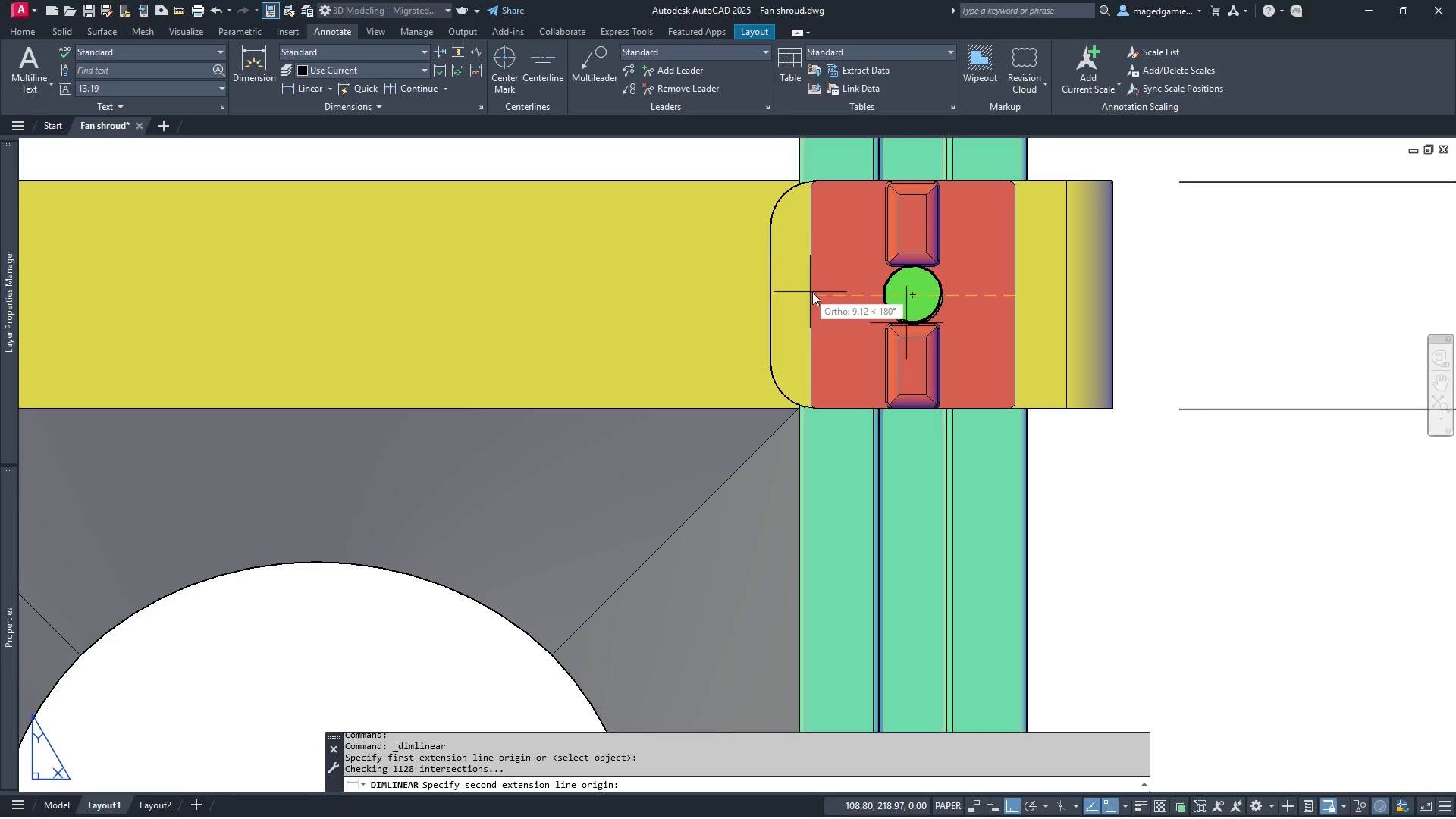 
wait(10.06)
 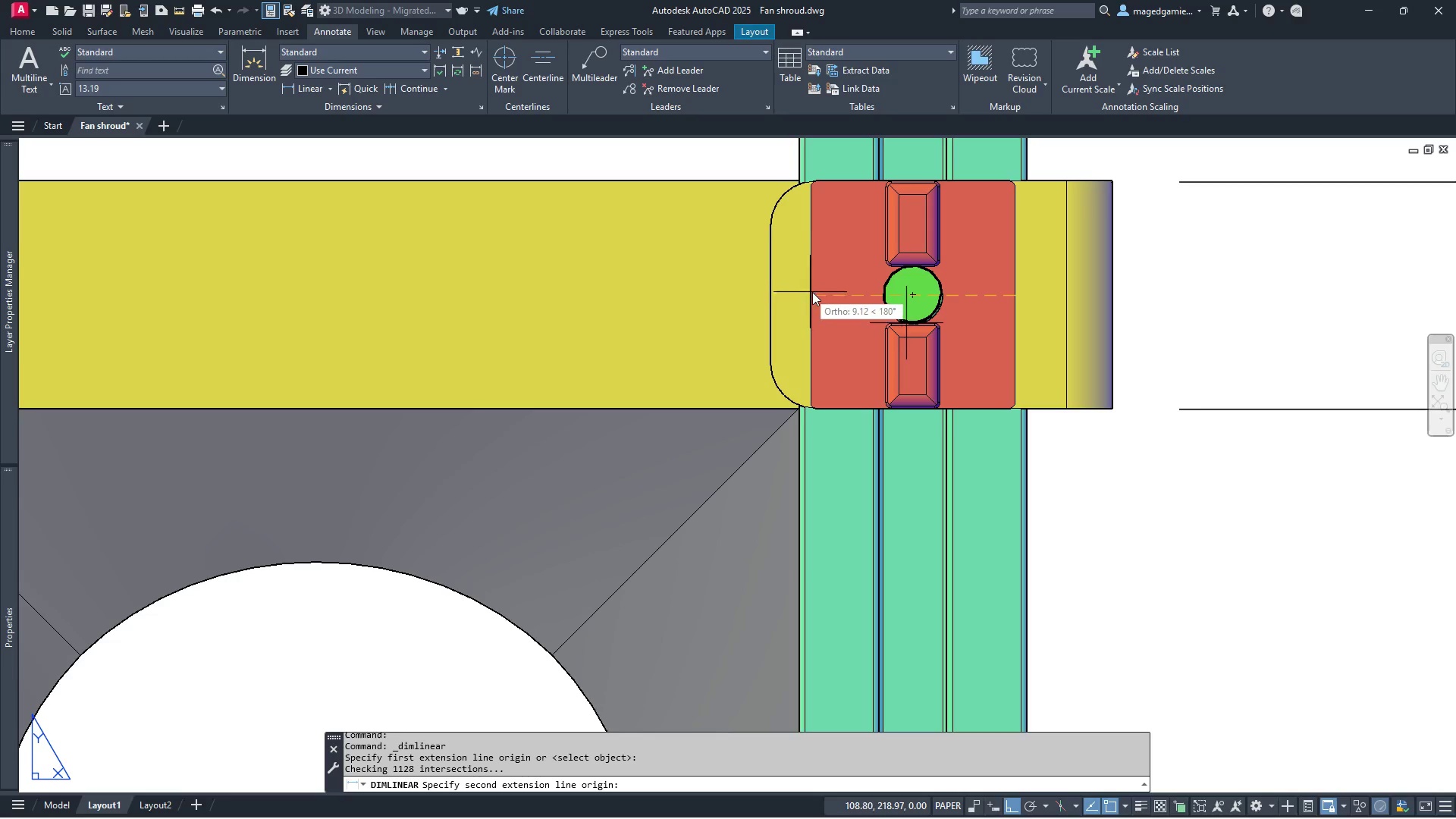 
left_click([811, 296])
 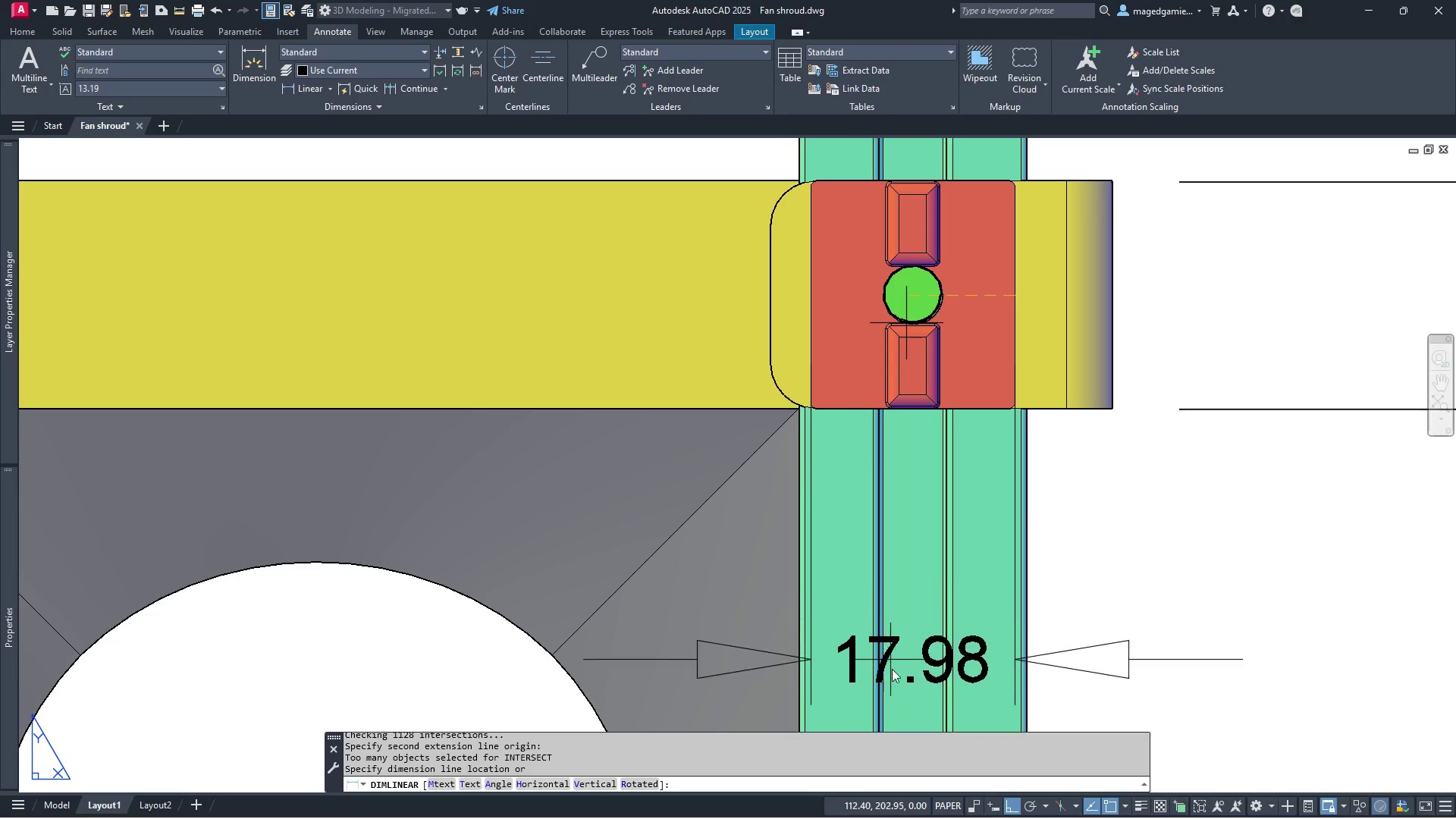 
scroll: coordinate [883, 560], scroll_direction: down, amount: 2.0
 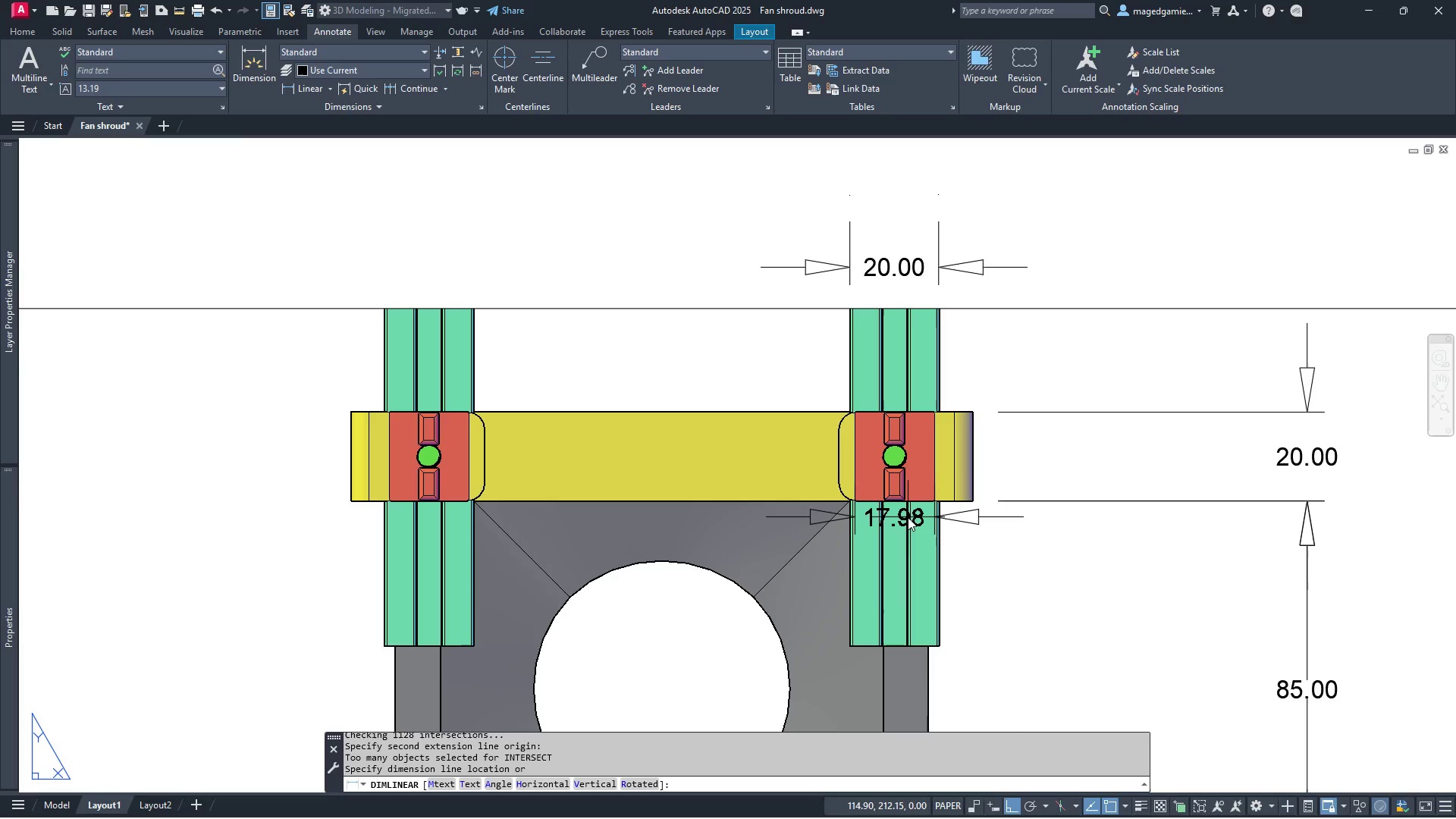 
wait(7.74)
 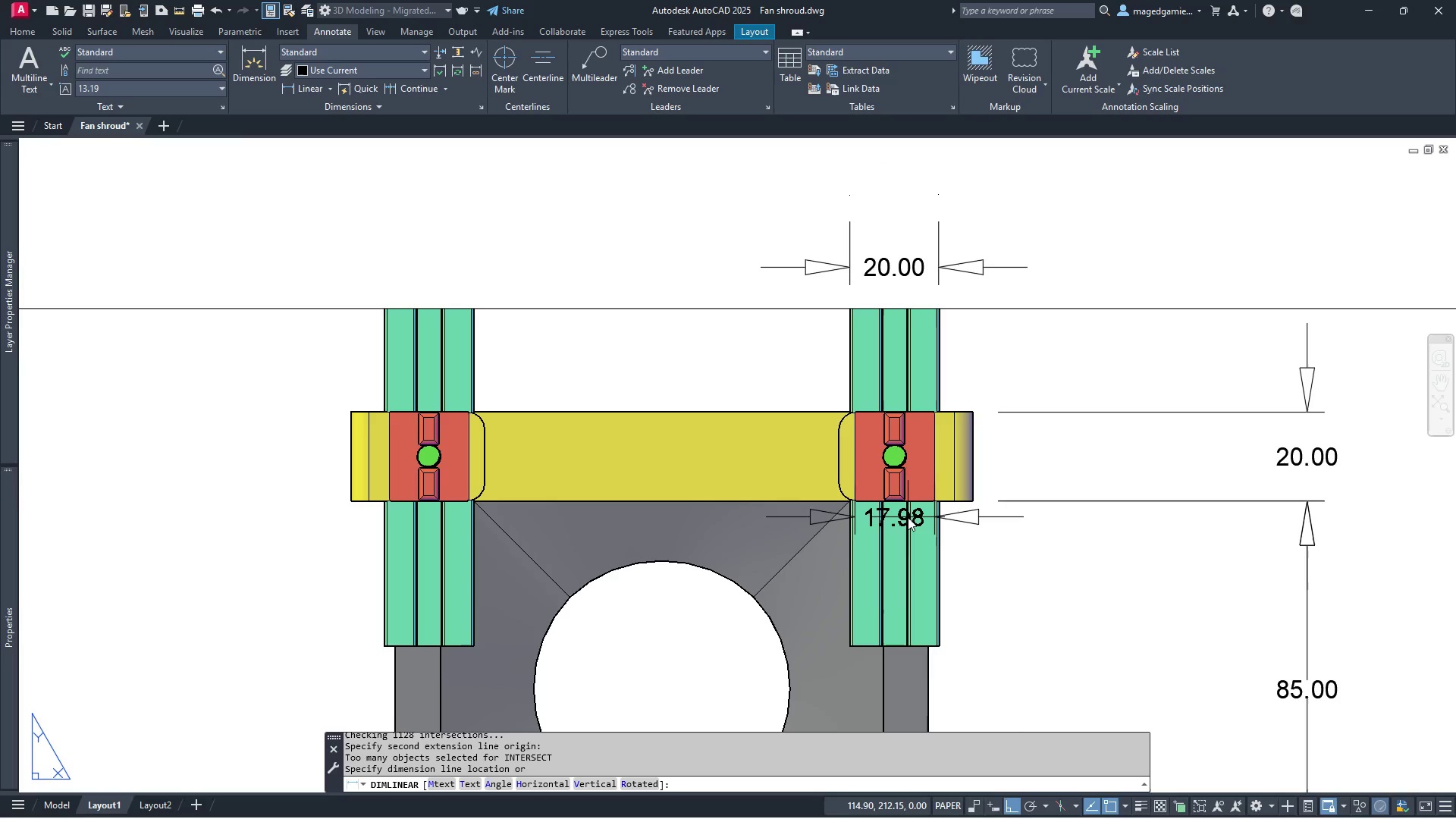 
key(Escape)
 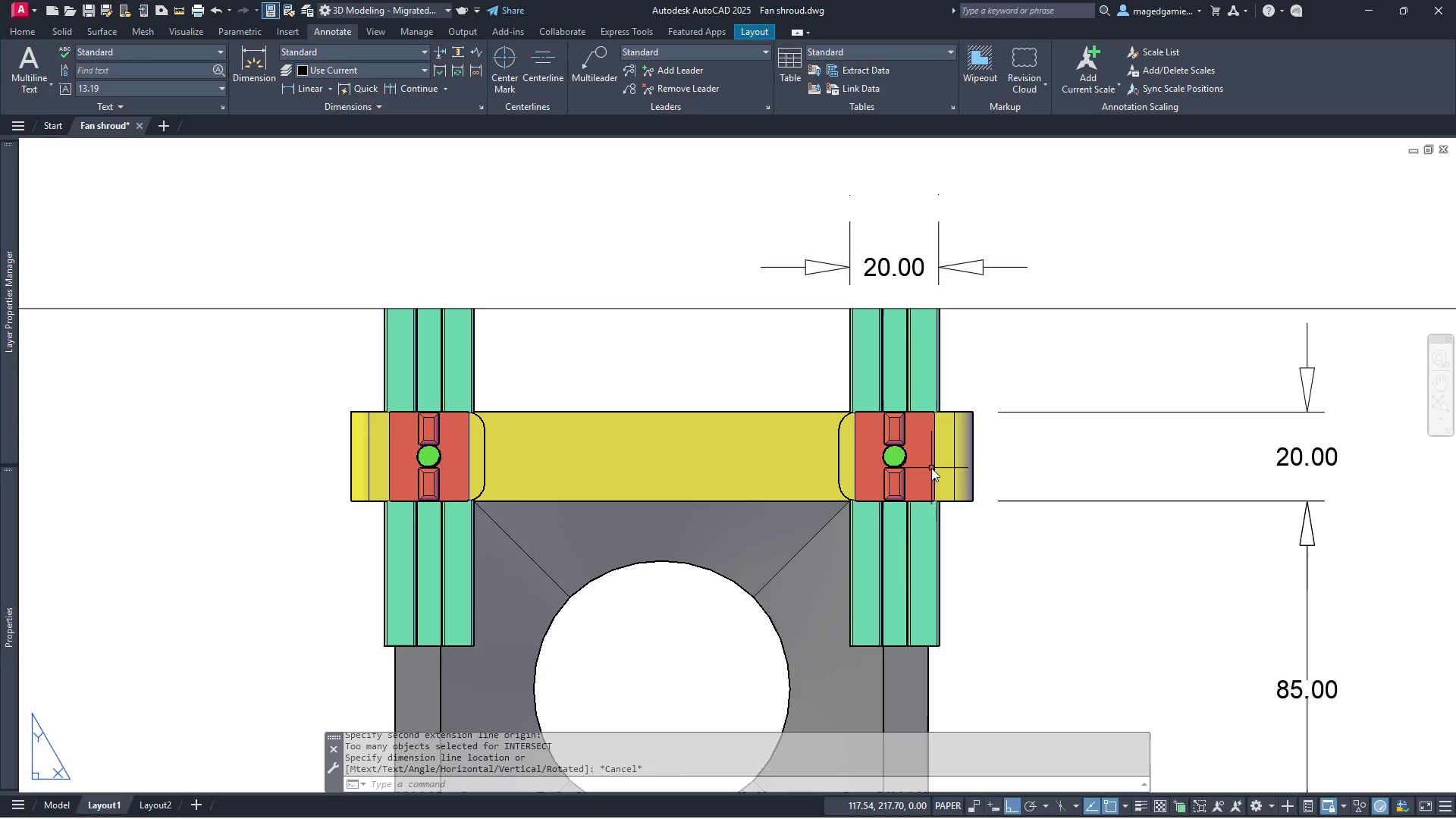 
scroll: coordinate [925, 454], scroll_direction: up, amount: 3.0
 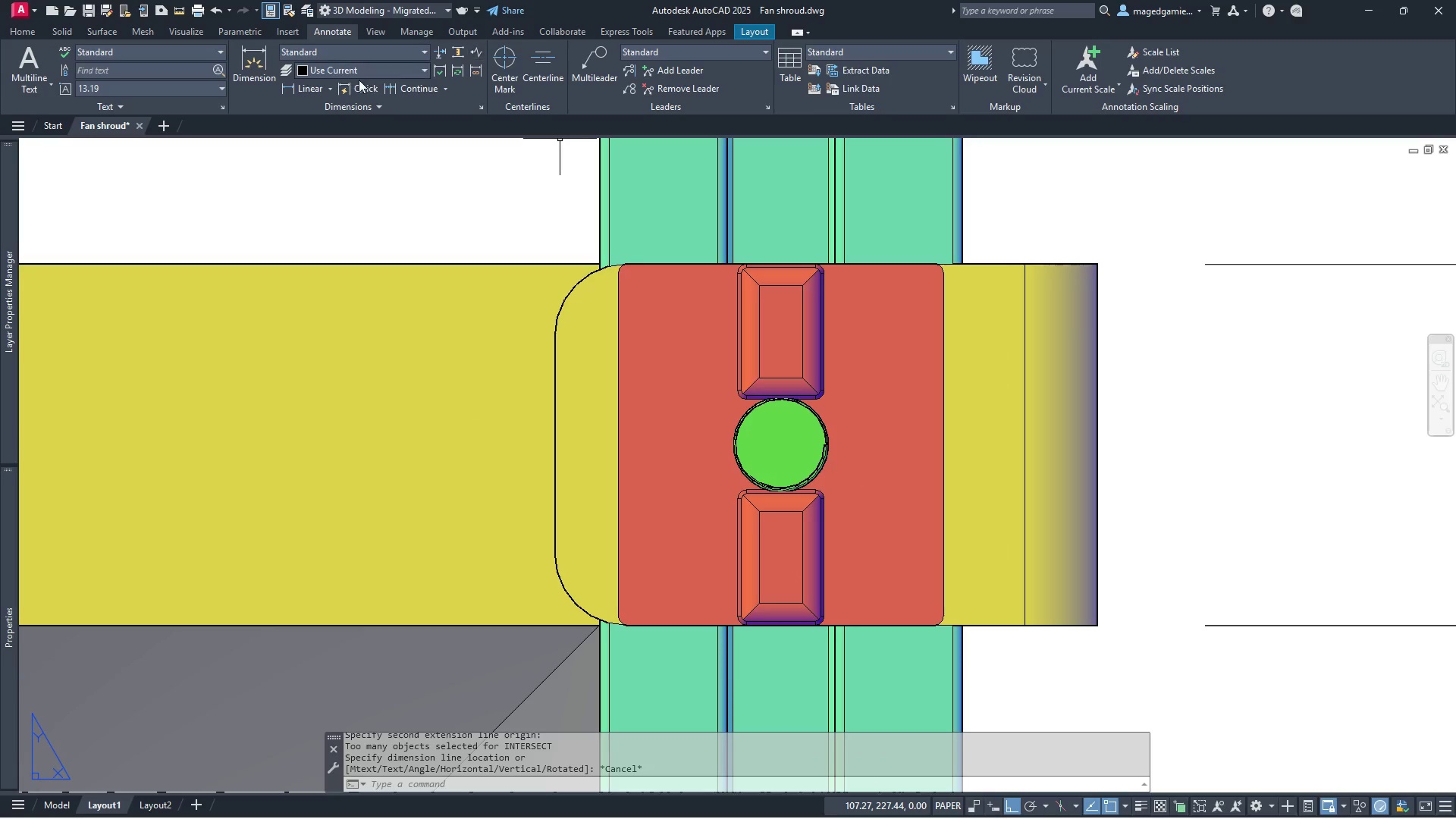 
left_click([306, 87])
 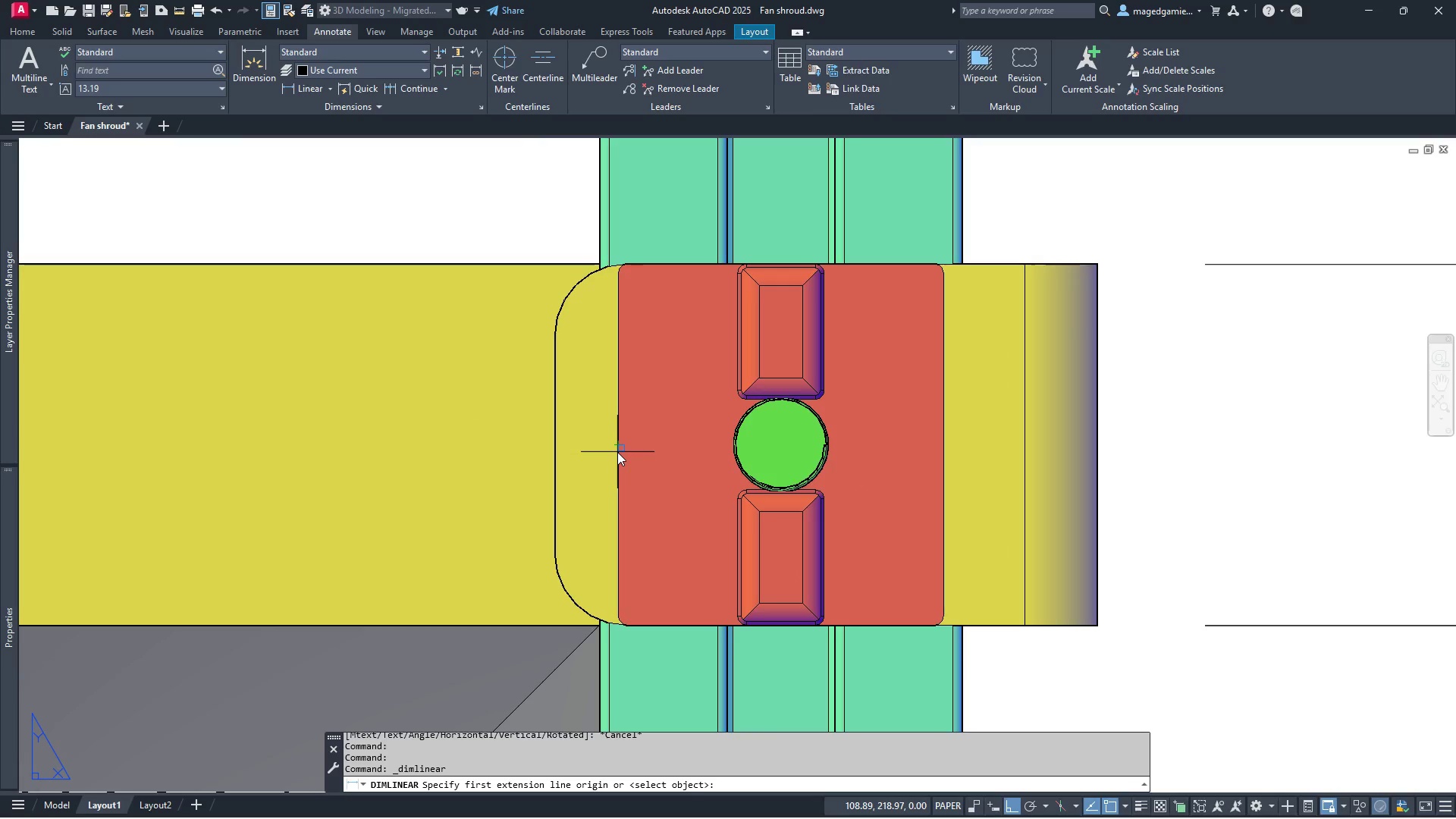 
left_click([617, 452])
 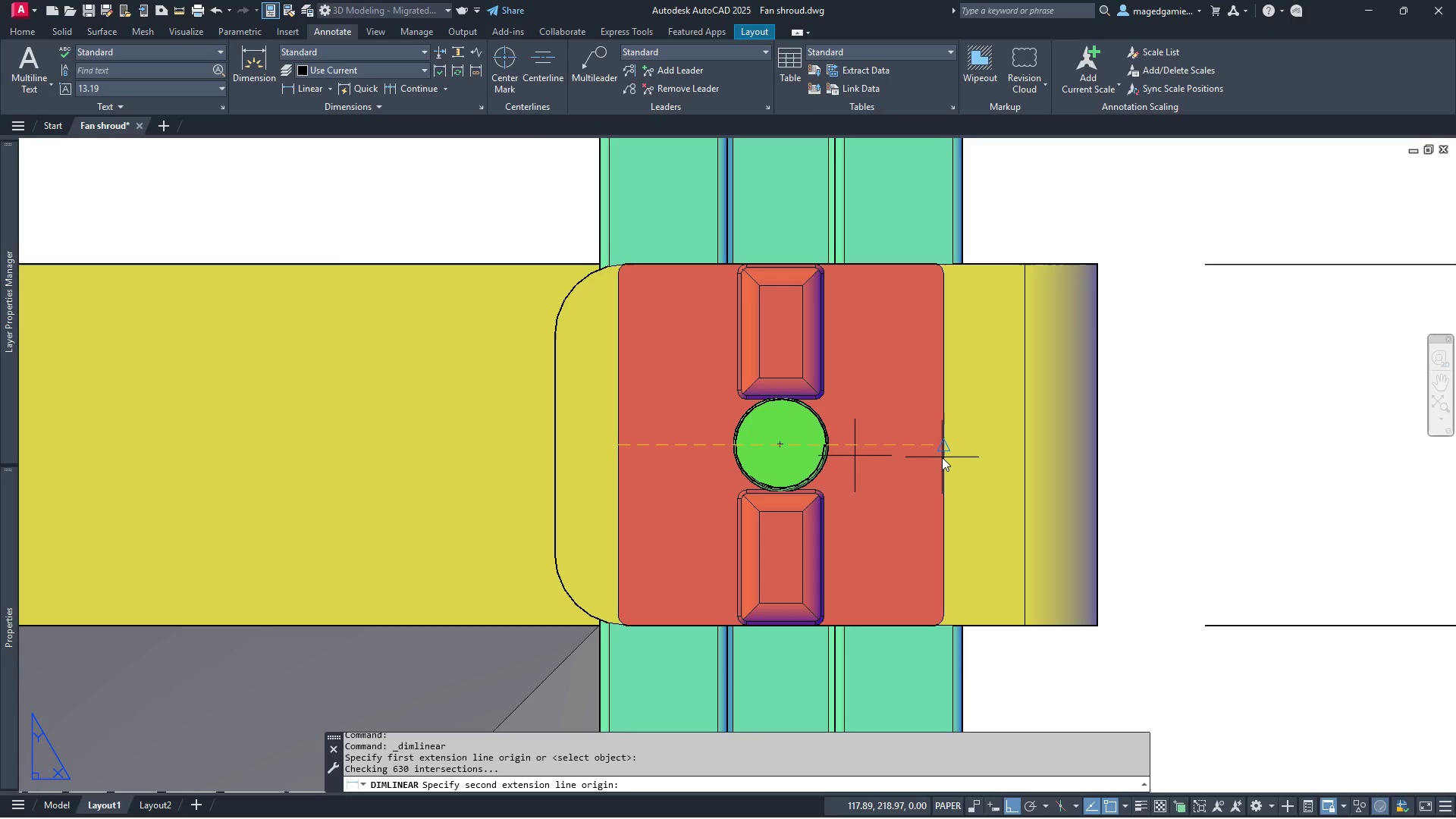 
left_click([942, 450])
 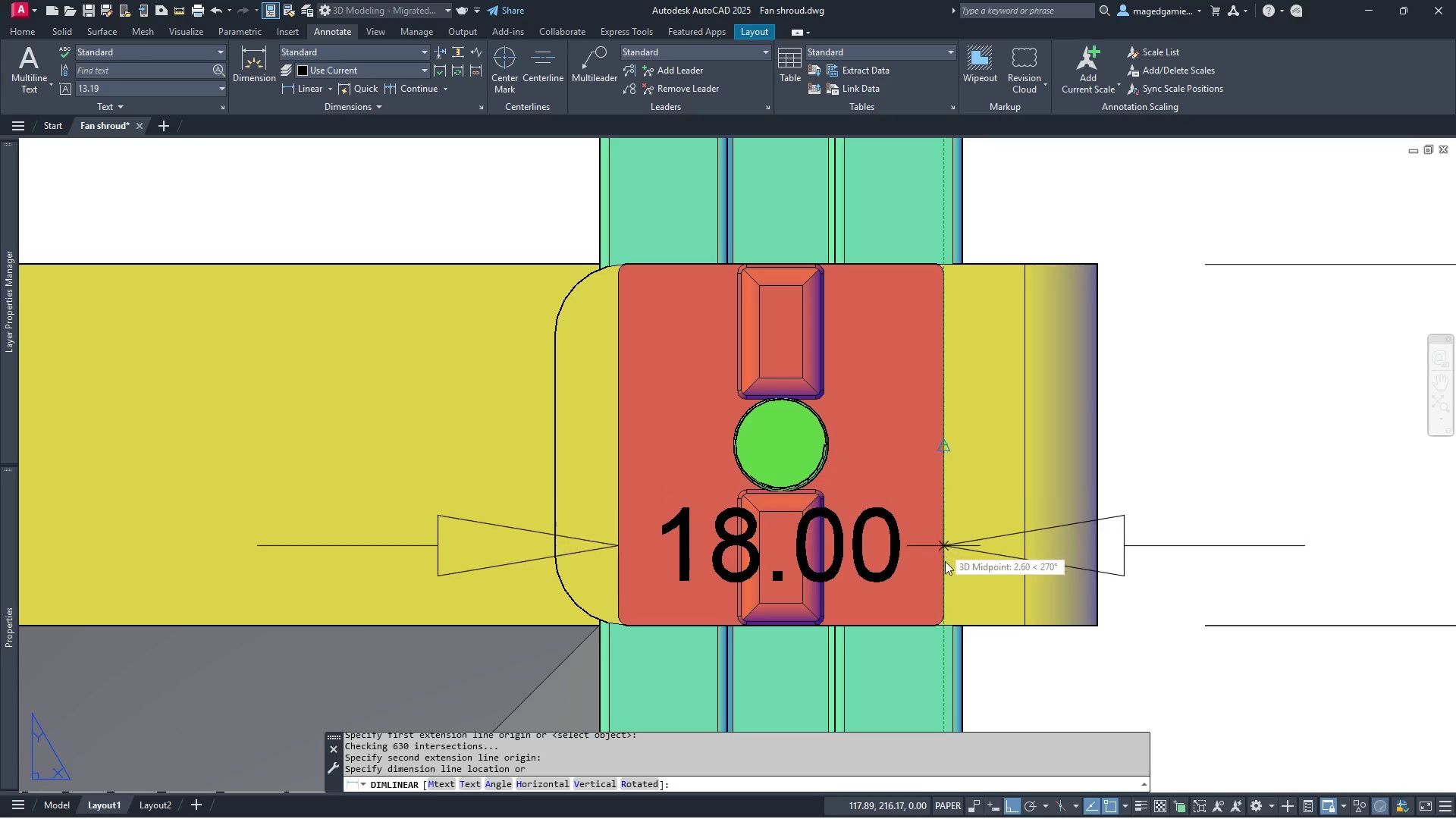 
mouse_move([951, 676])
 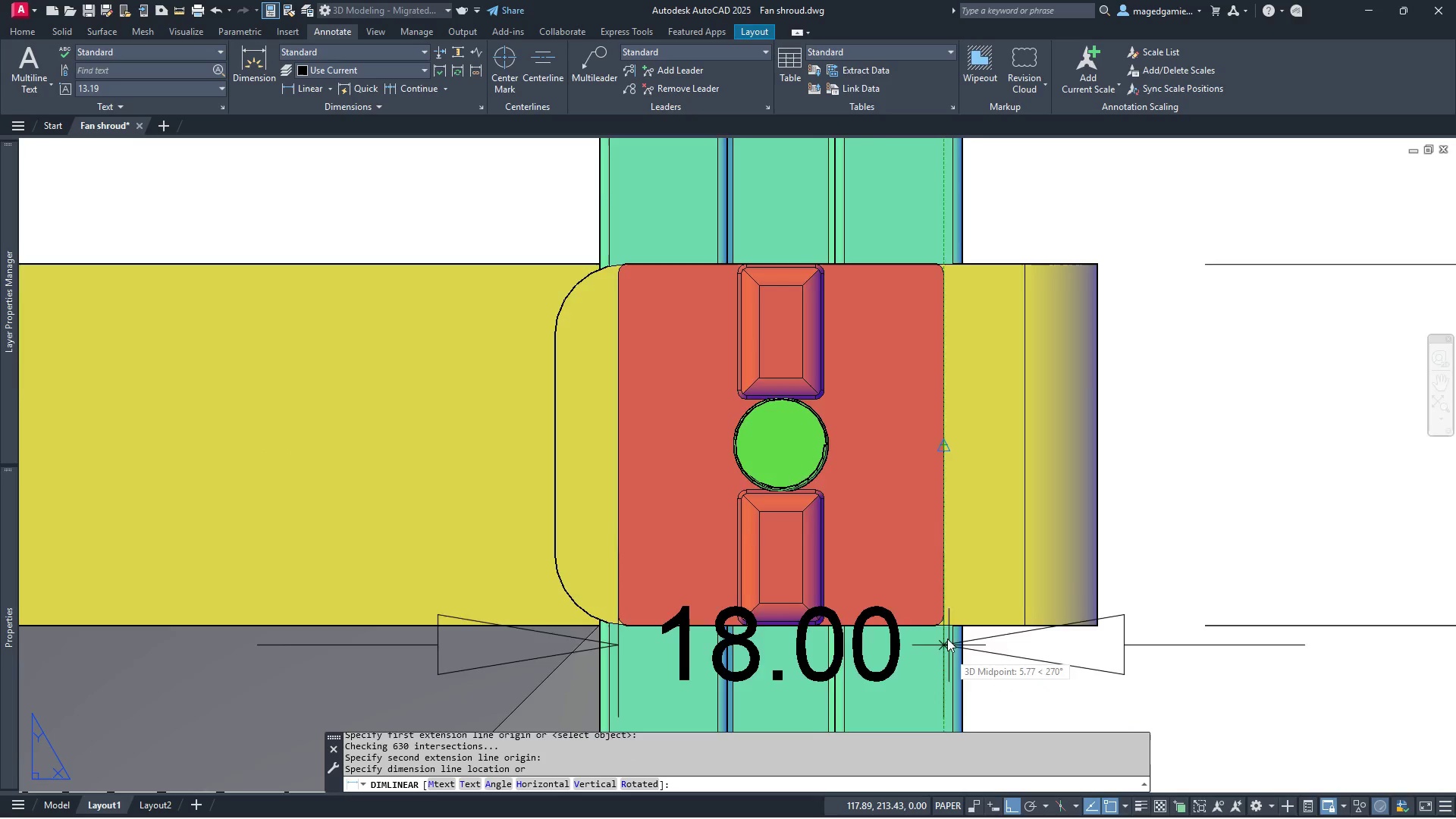 
scroll: coordinate [947, 637], scroll_direction: down, amount: 2.0
 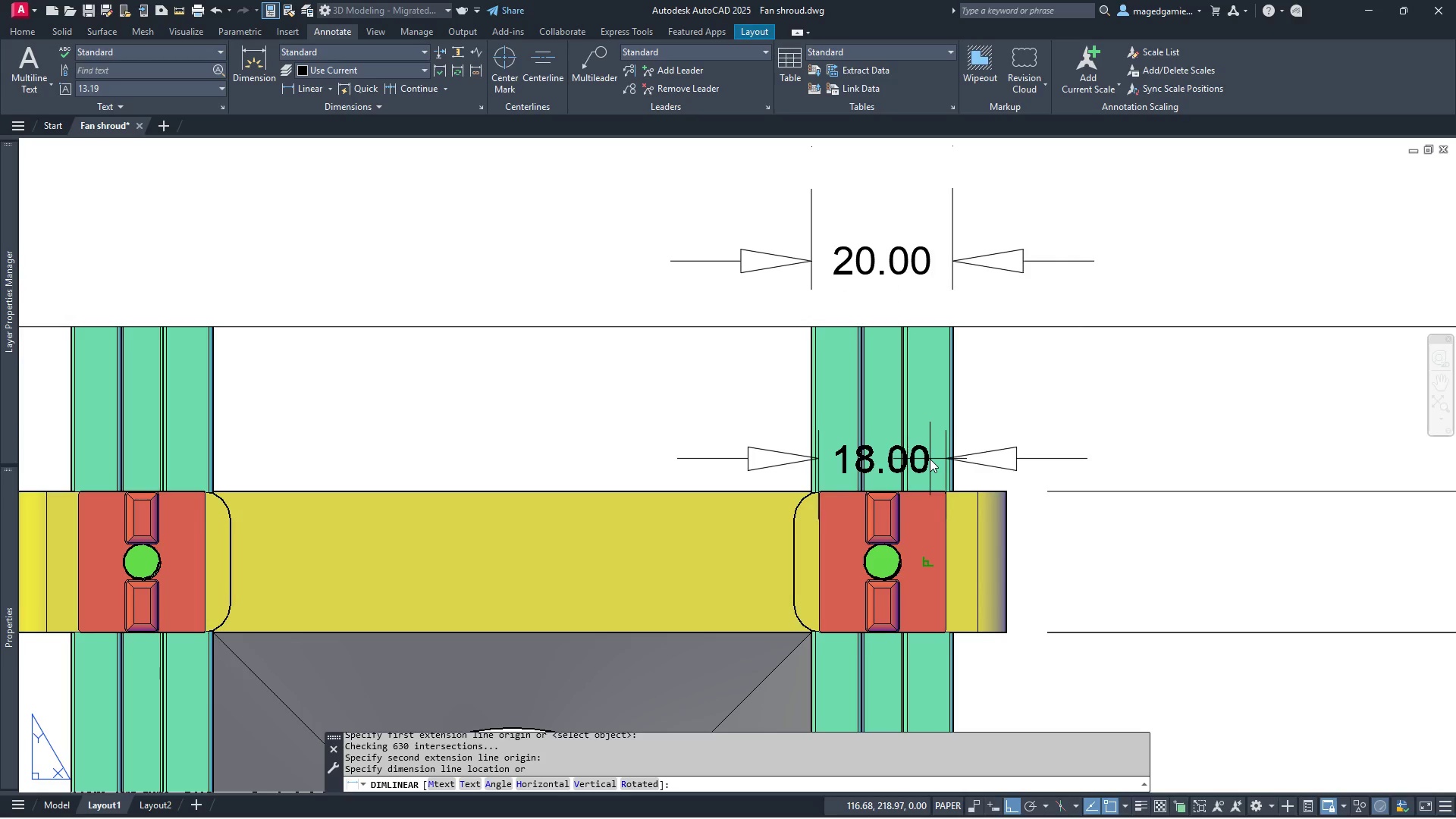 
wait(15.25)
 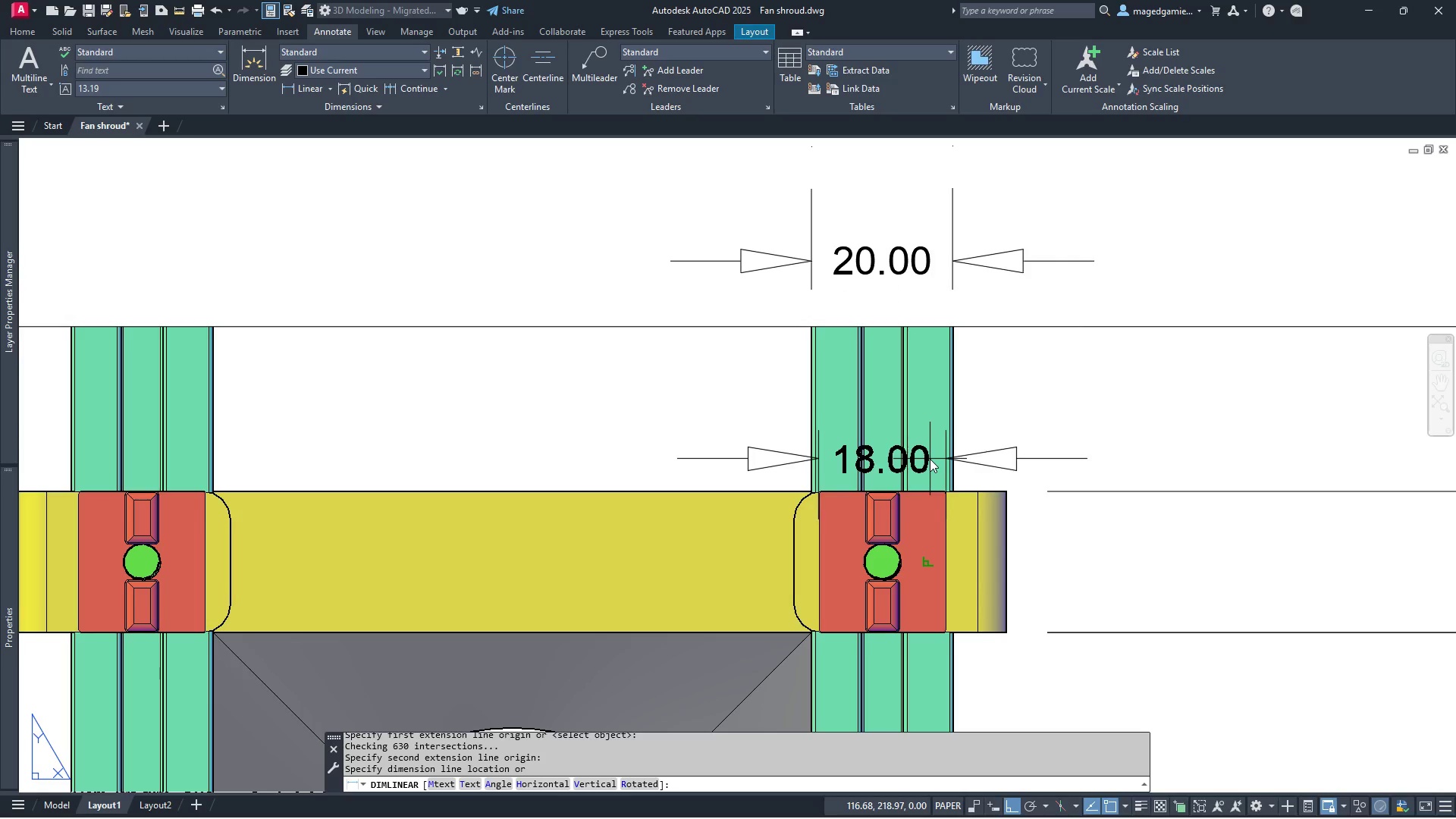 
left_click([935, 664])
 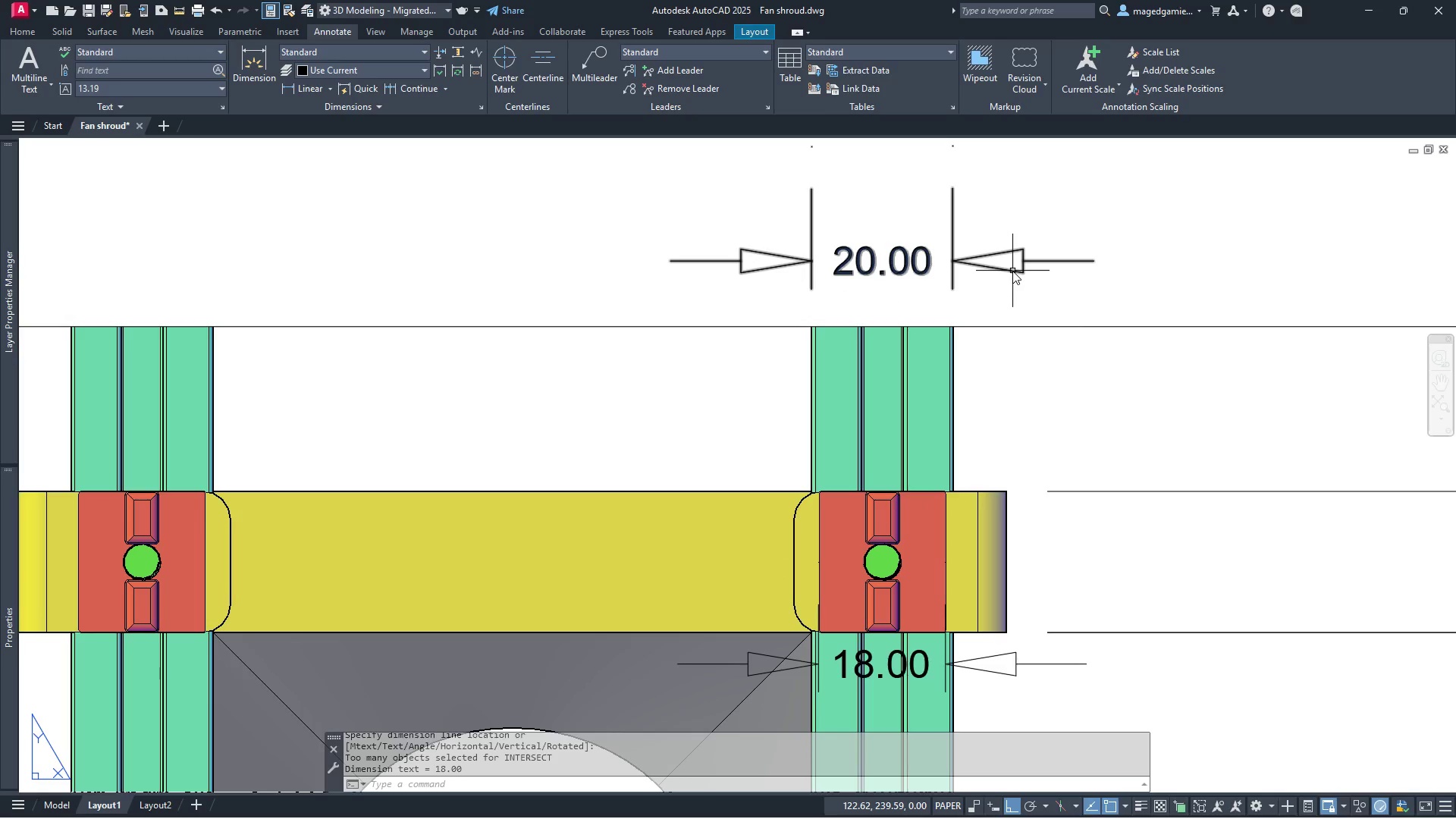 
scroll: coordinate [789, 366], scroll_direction: down, amount: 2.0
 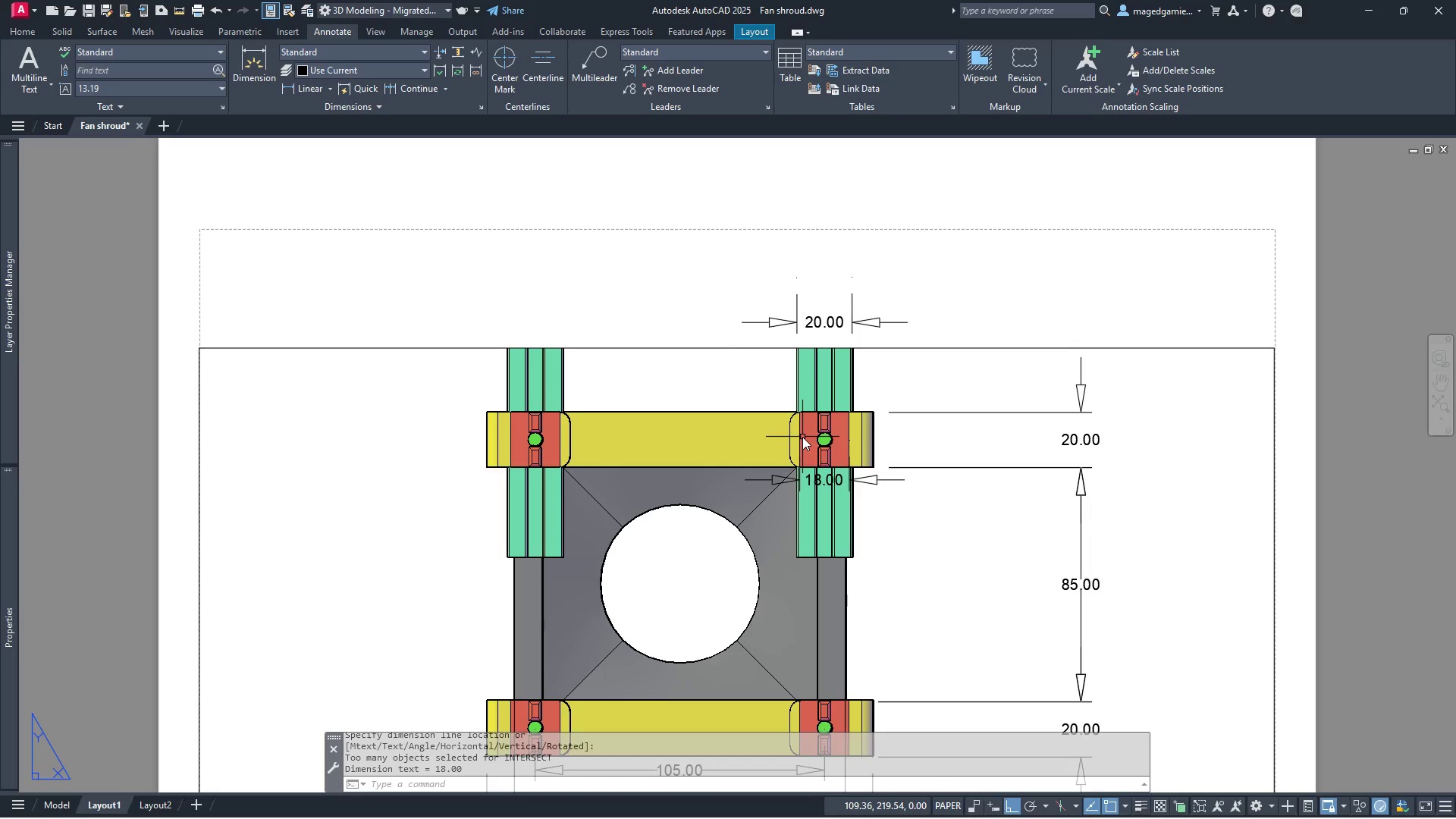 
scroll: coordinate [802, 438], scroll_direction: up, amount: 2.0
 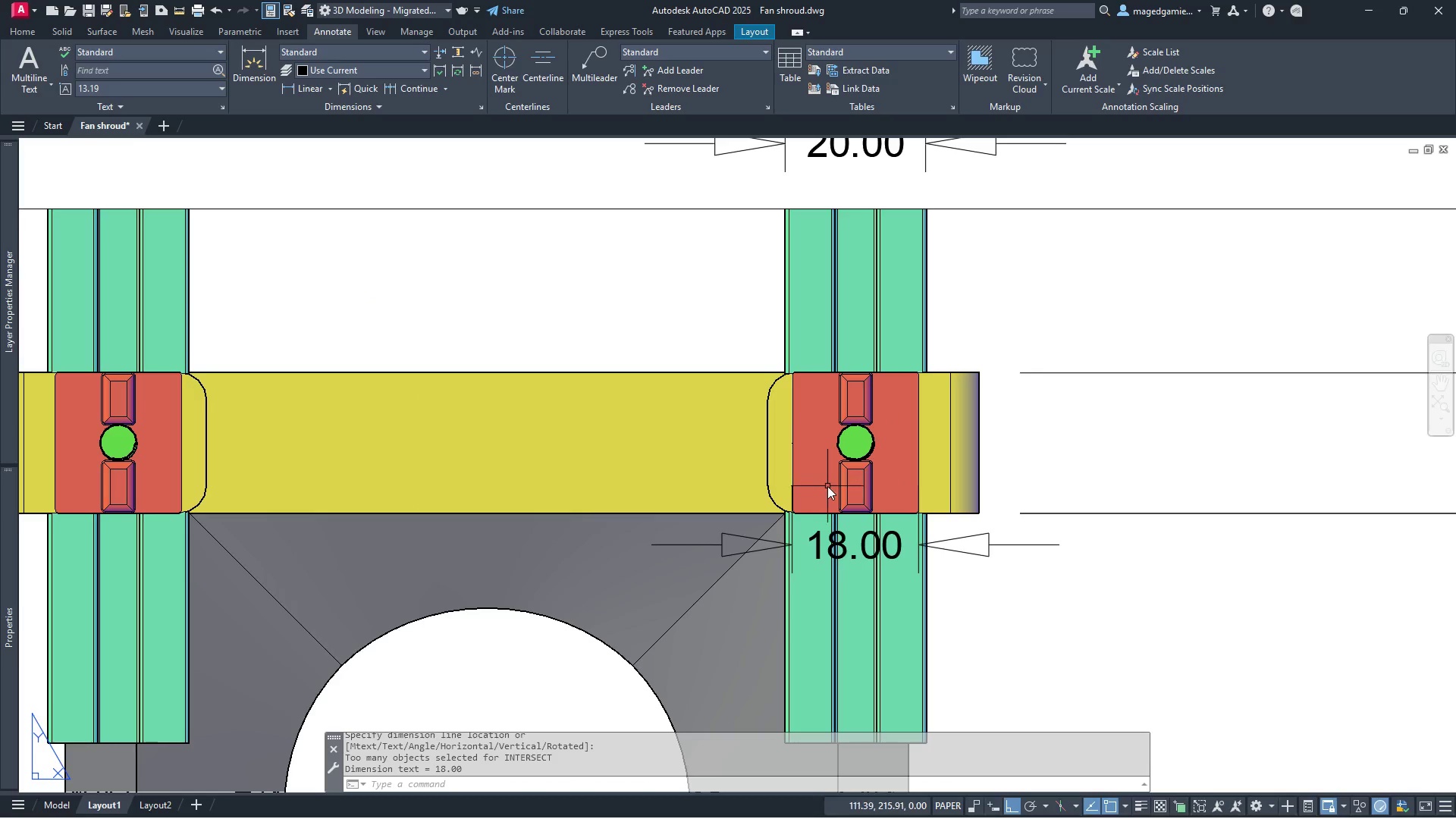 
scroll: coordinate [826, 483], scroll_direction: down, amount: 1.0
 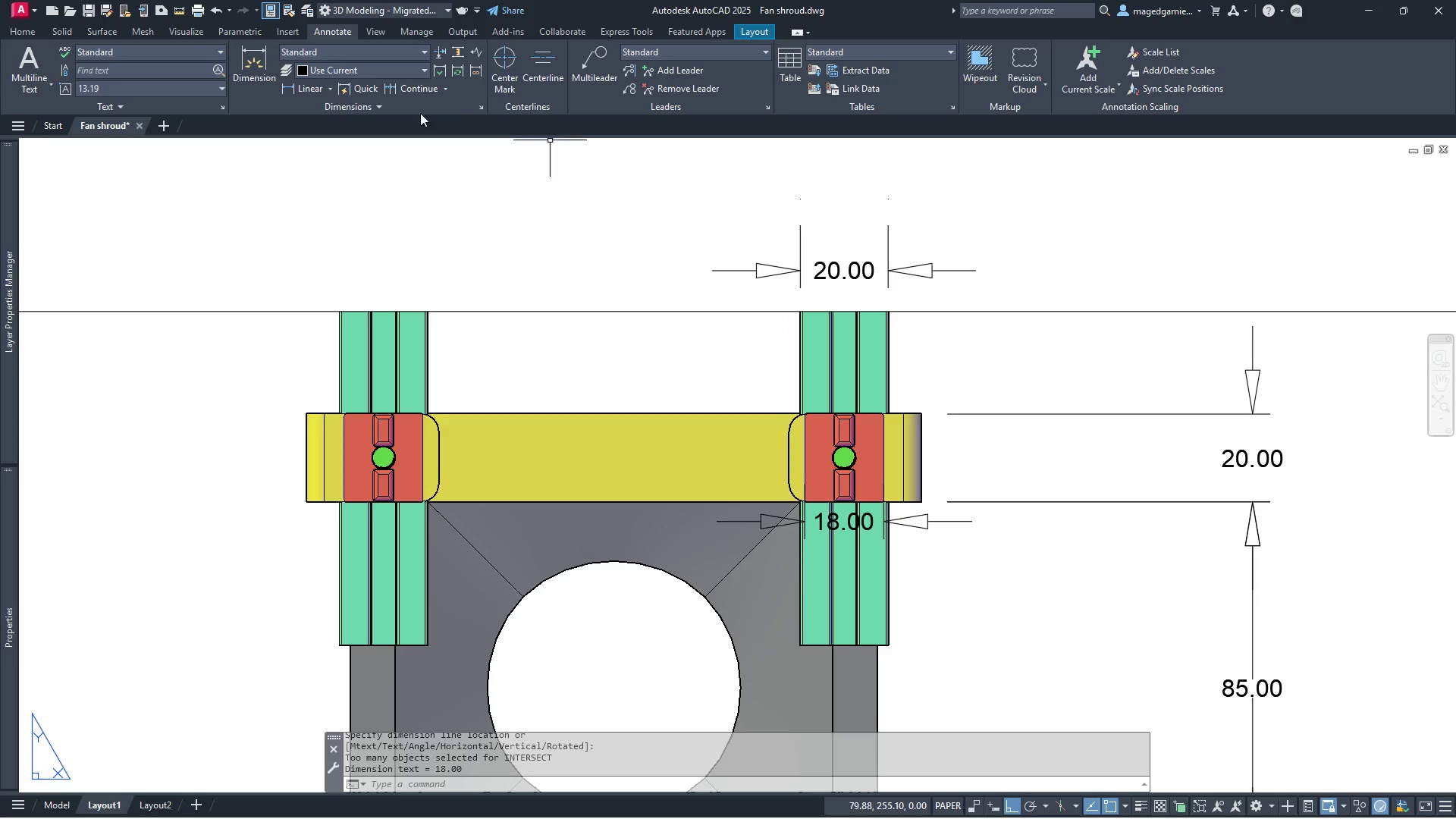 
left_click([333, 48])
 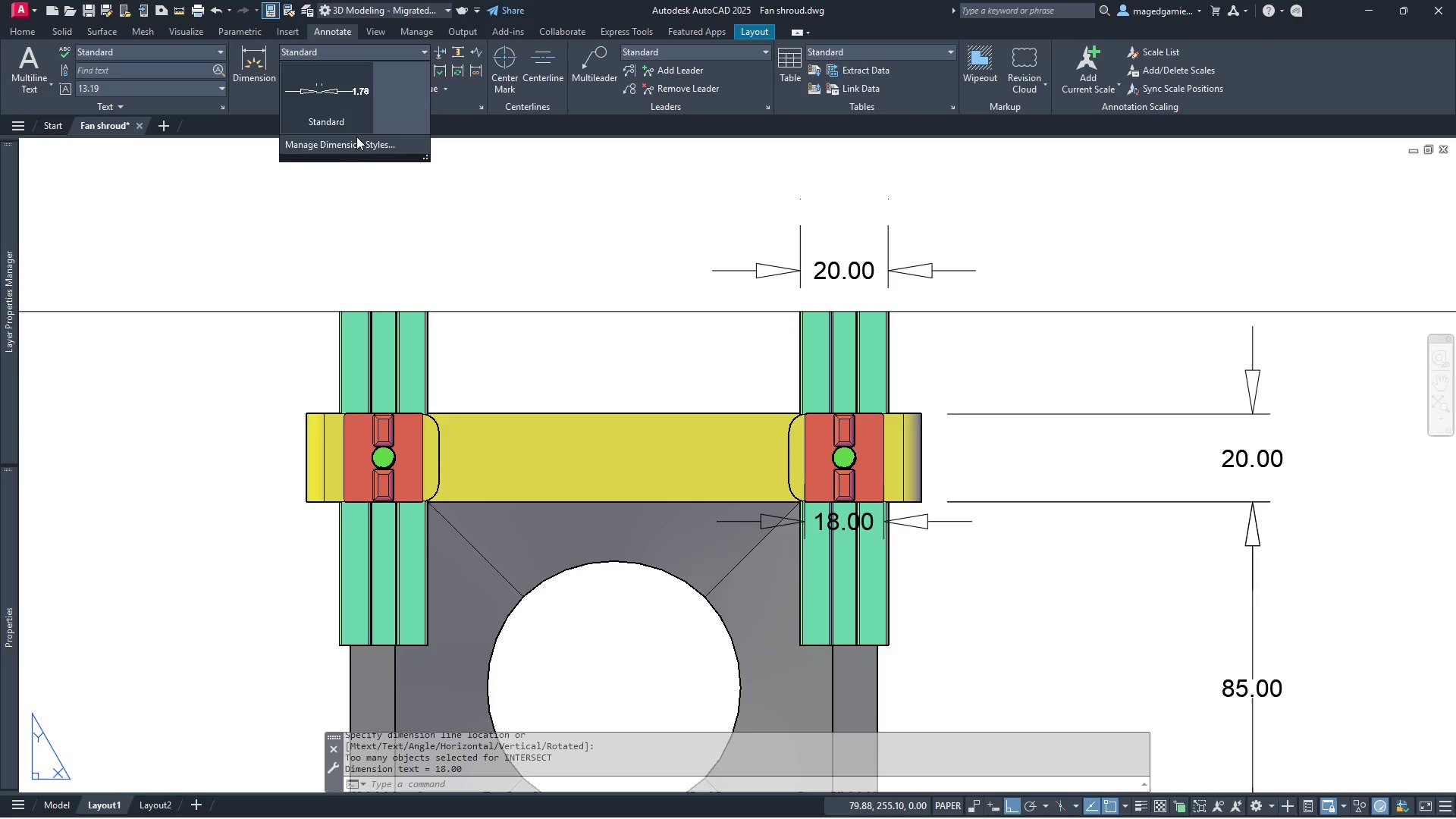 
left_click([358, 145])
 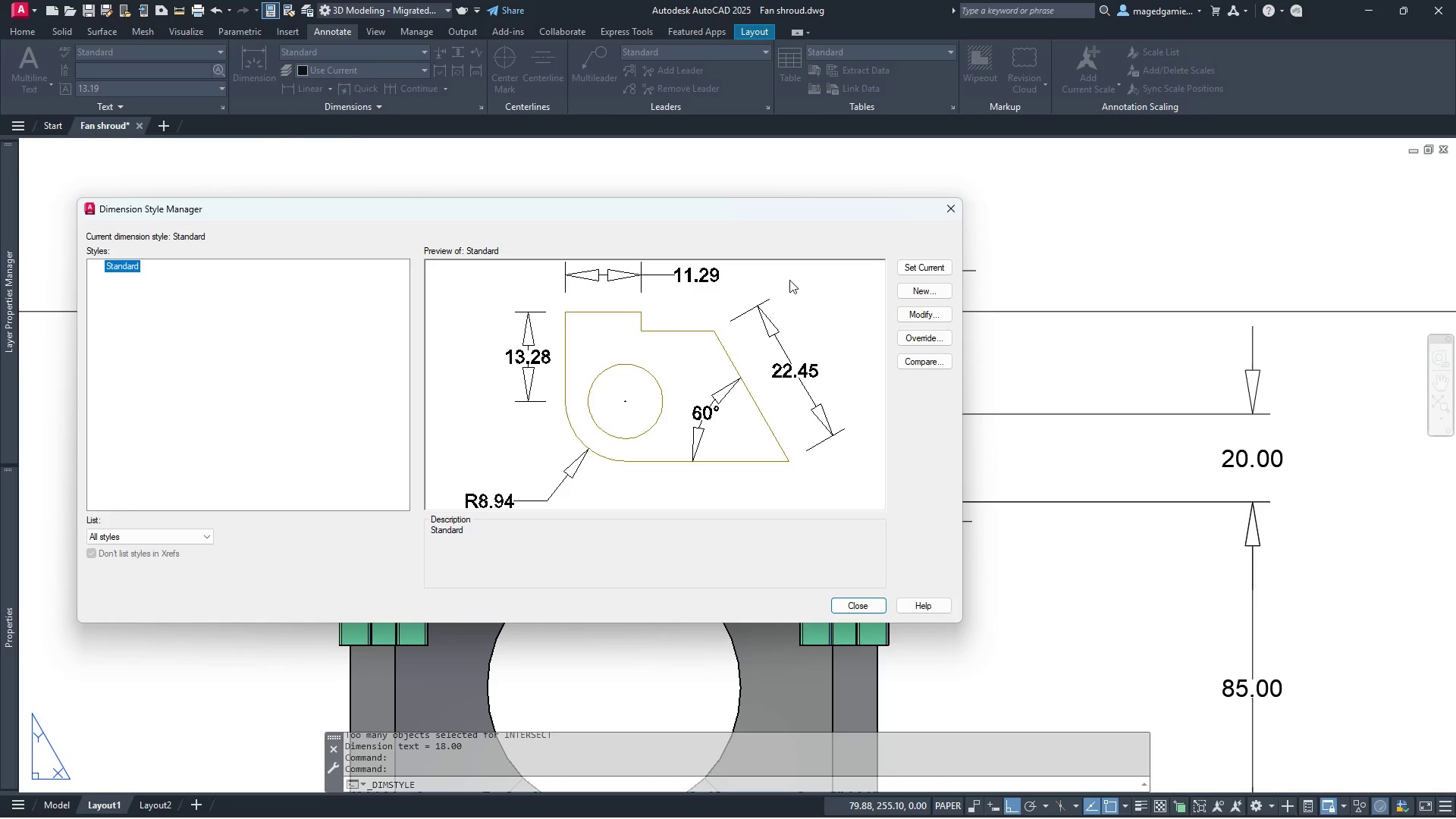 
left_click([916, 310])
 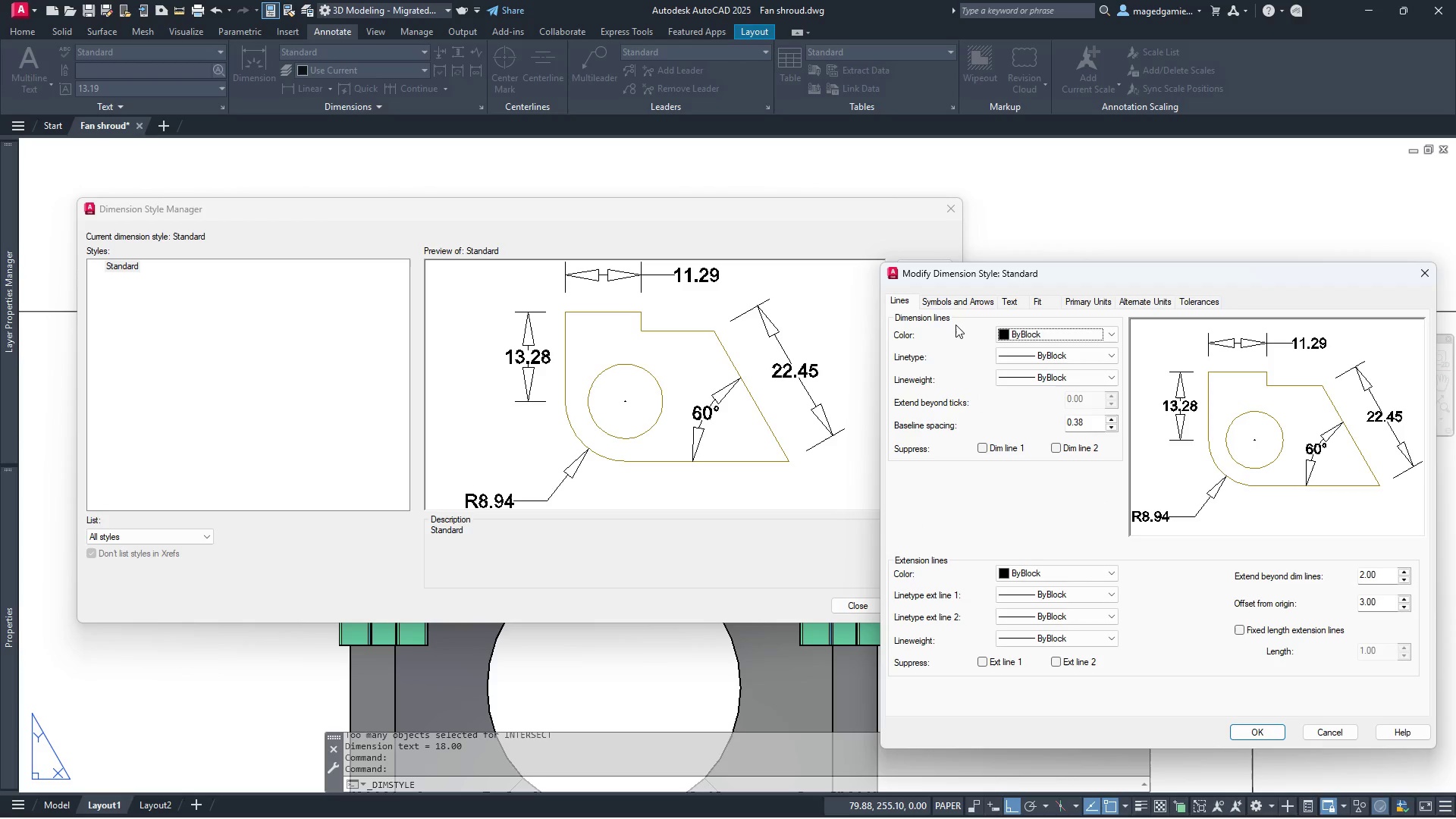 
left_click([967, 305])
 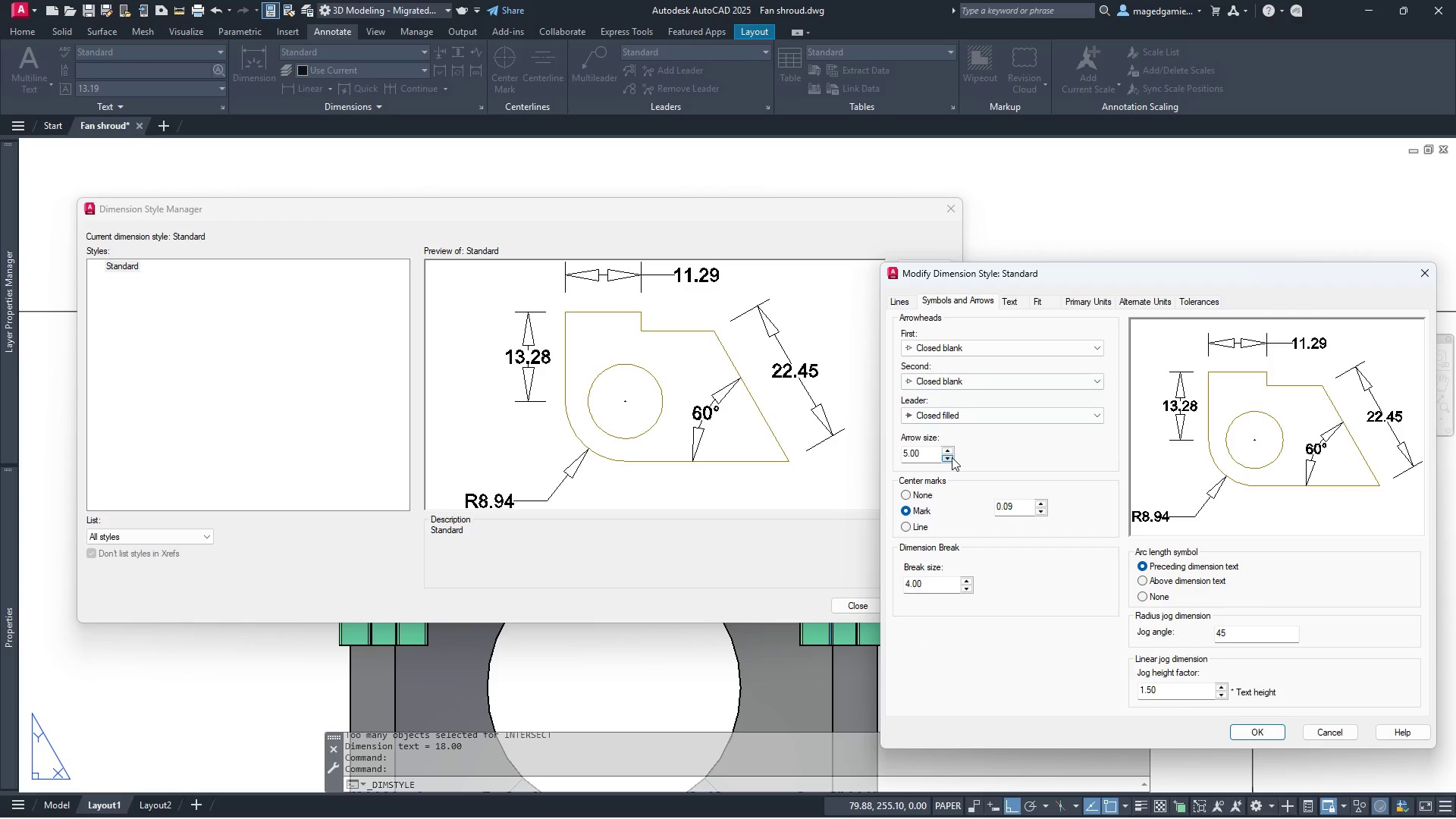 
double_click([949, 457])
 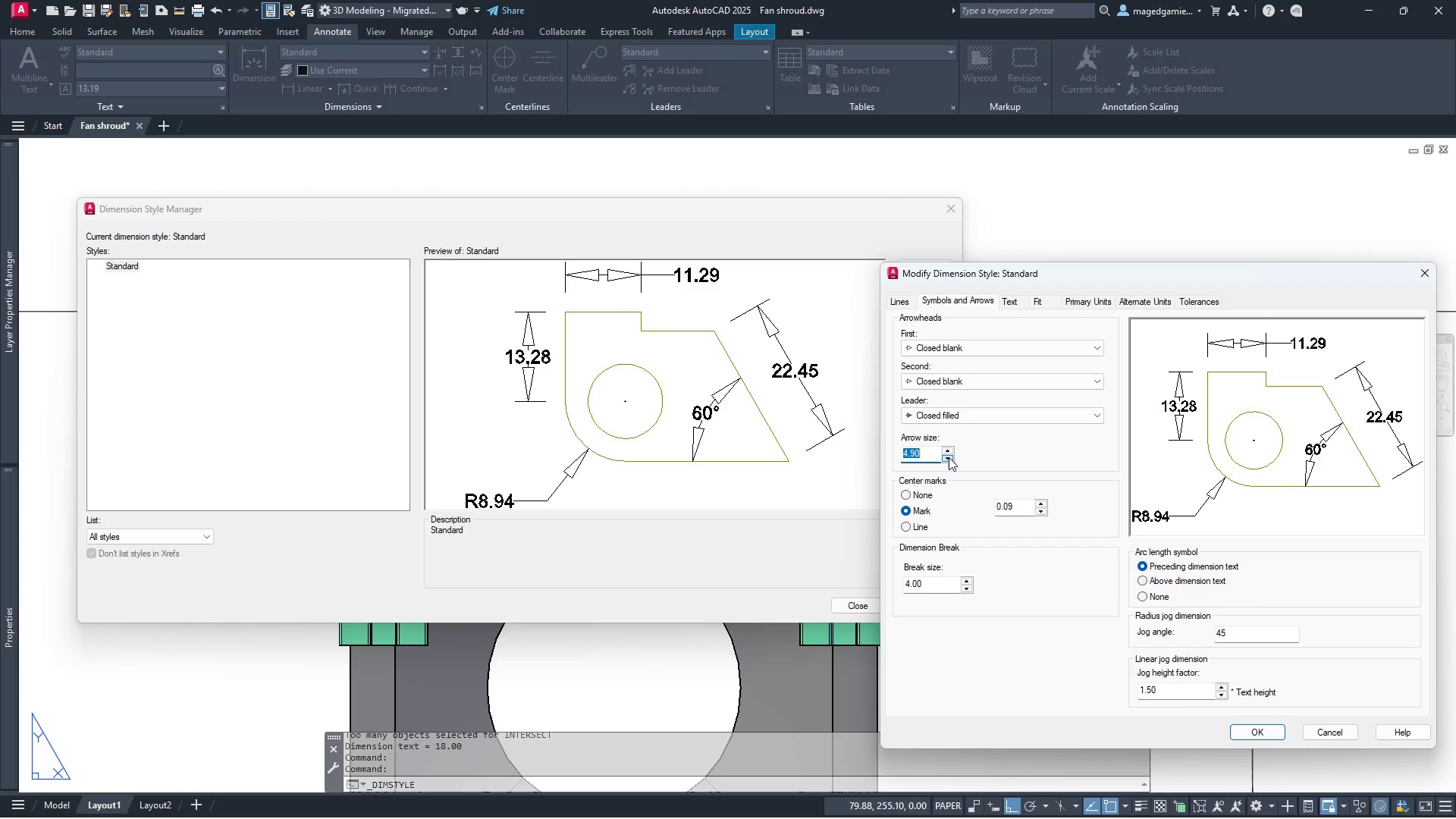 
triple_click([949, 457])
 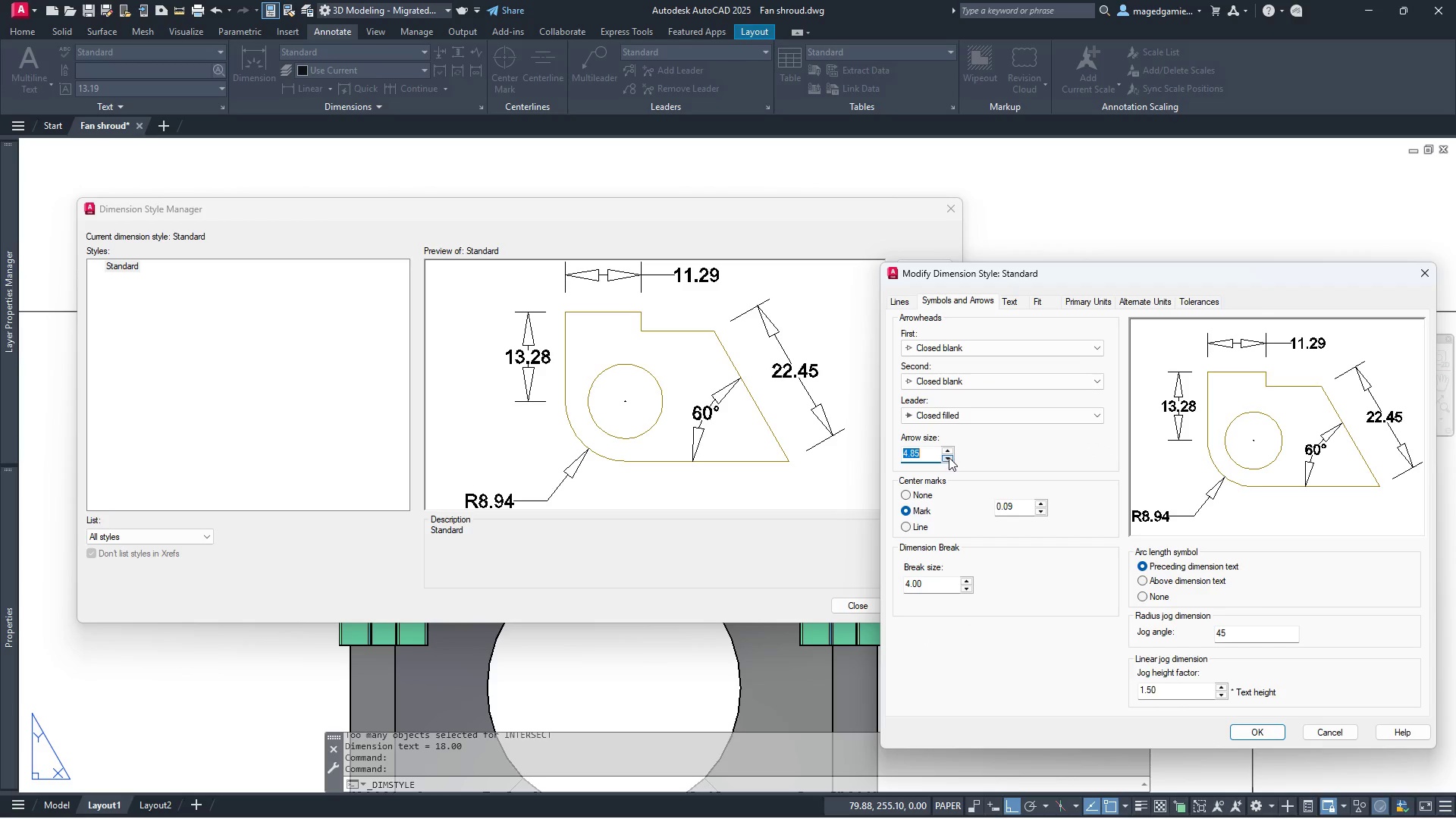 
triple_click([949, 457])
 